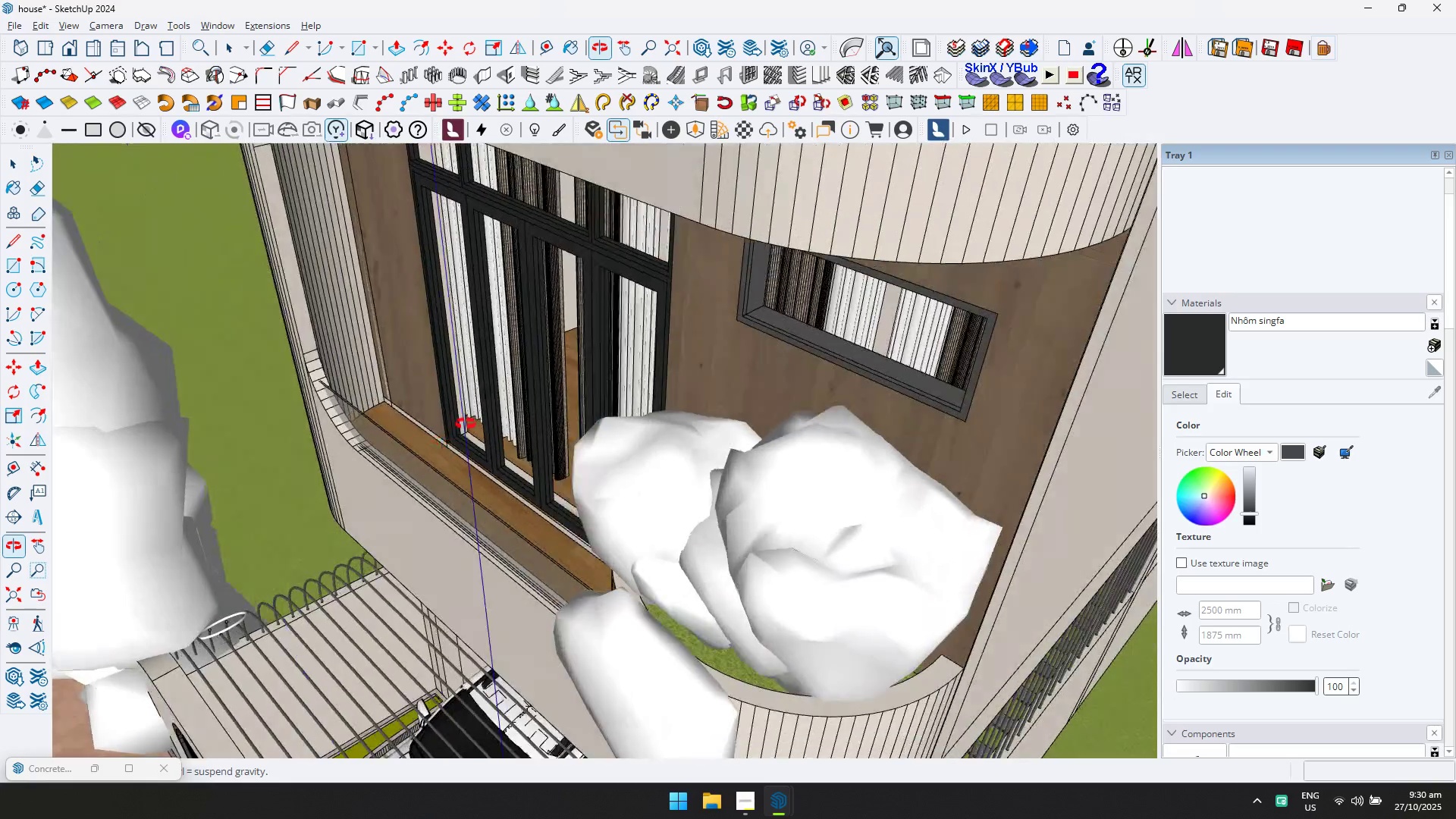 
scroll: coordinate [807, 280], scroll_direction: down, amount: 14.0
 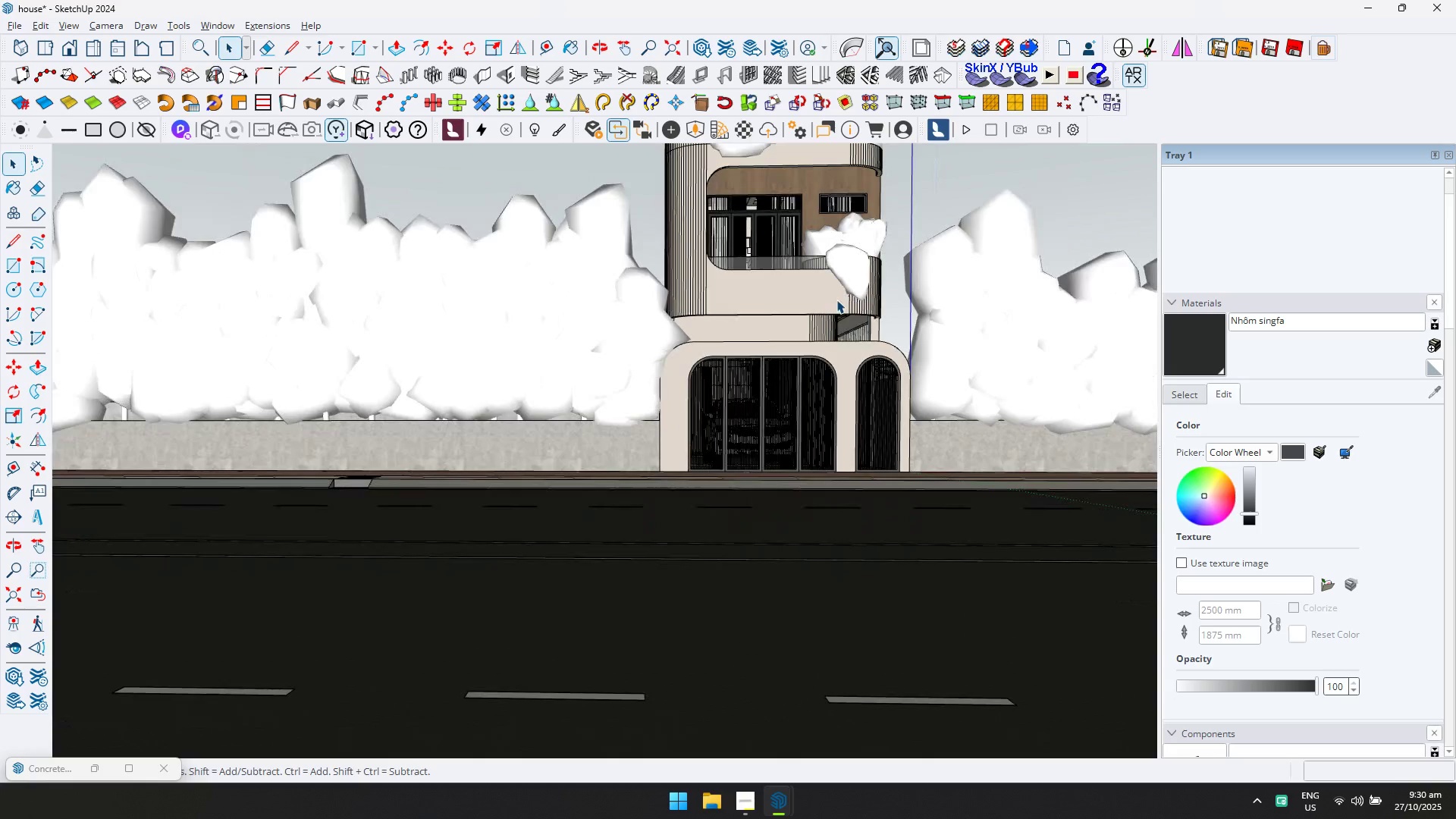 
key(Shift+ShiftLeft)
 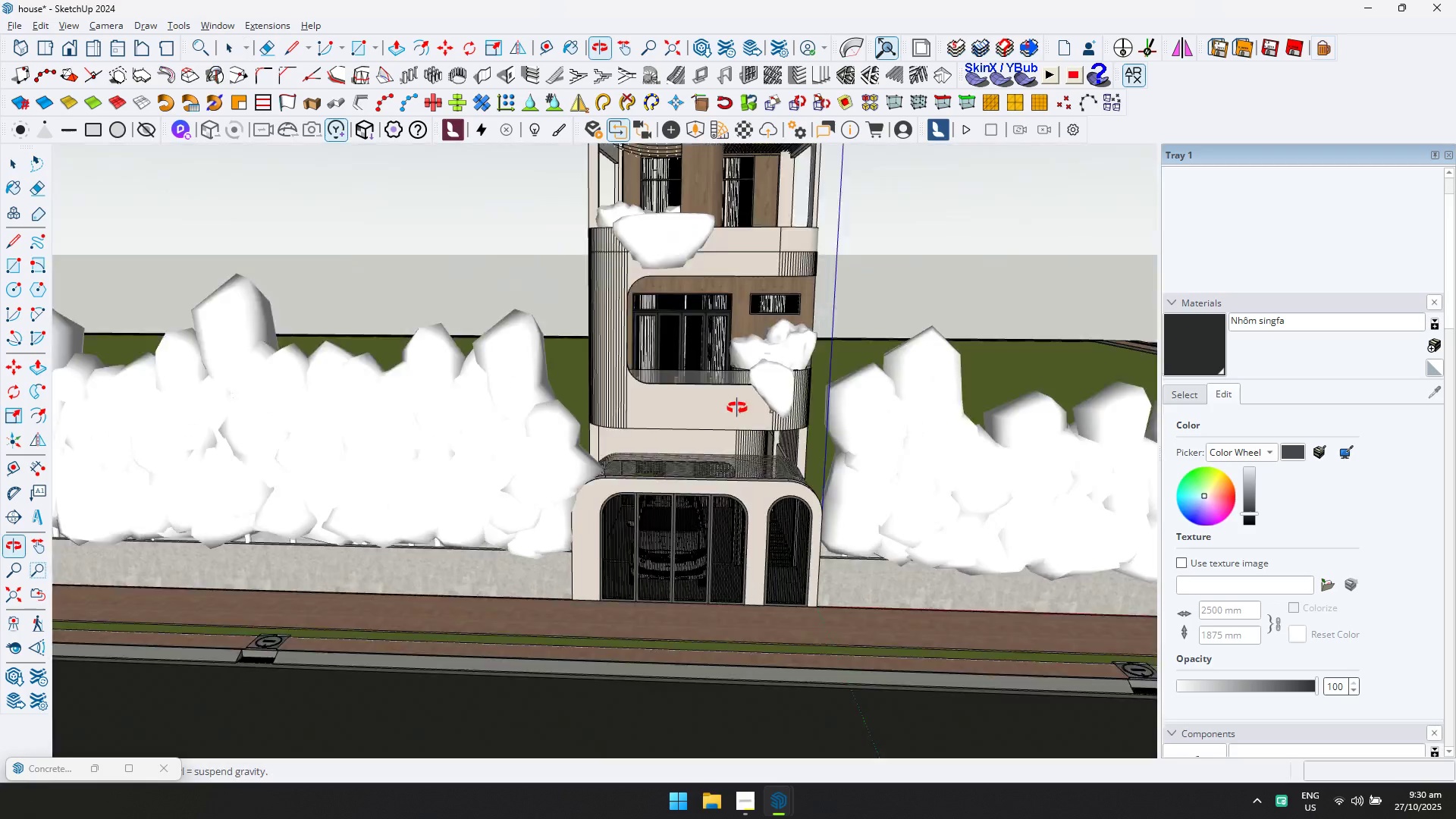 
scroll: coordinate [755, 443], scroll_direction: down, amount: 6.0
 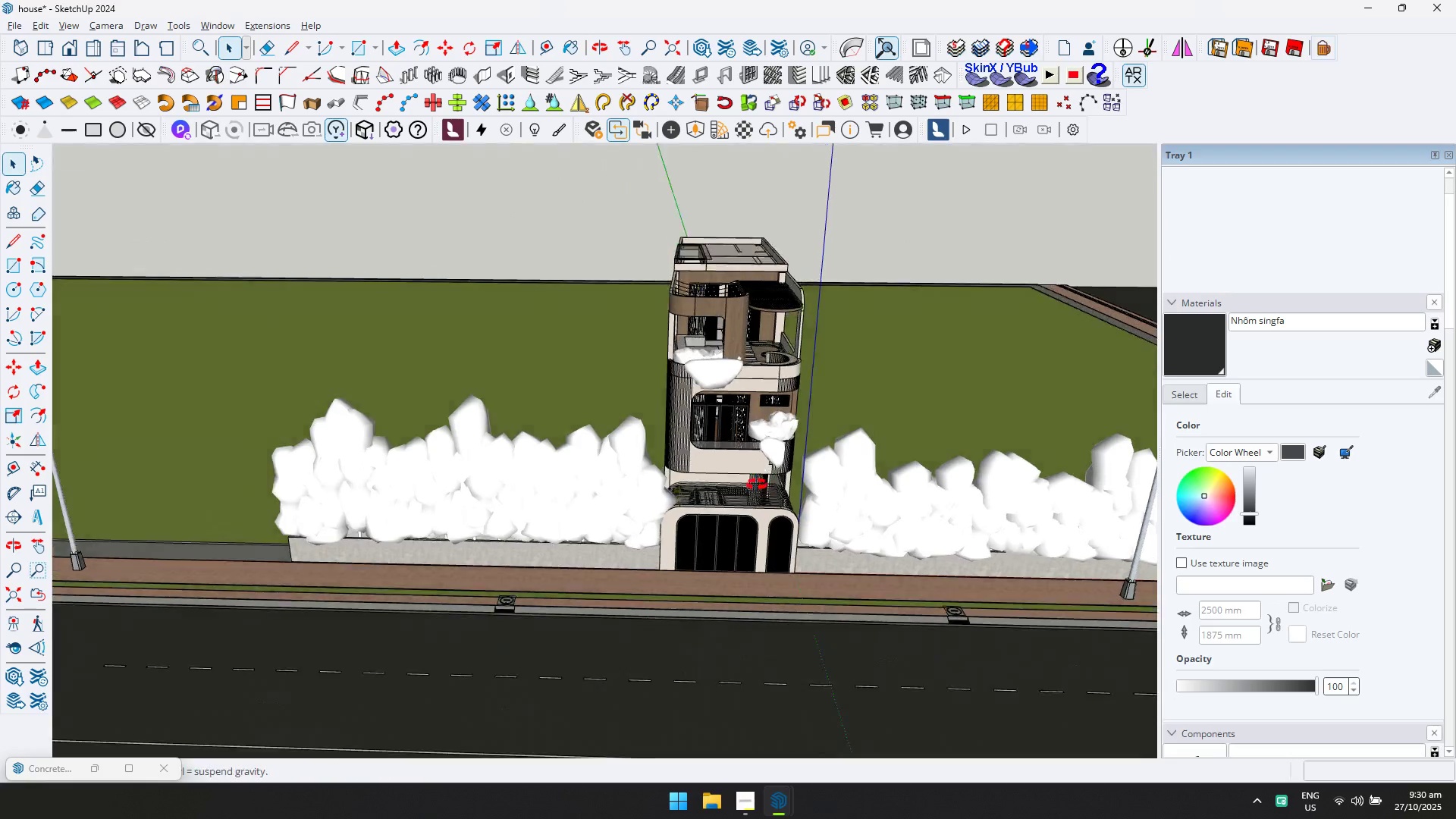 
key(Shift+ShiftLeft)
 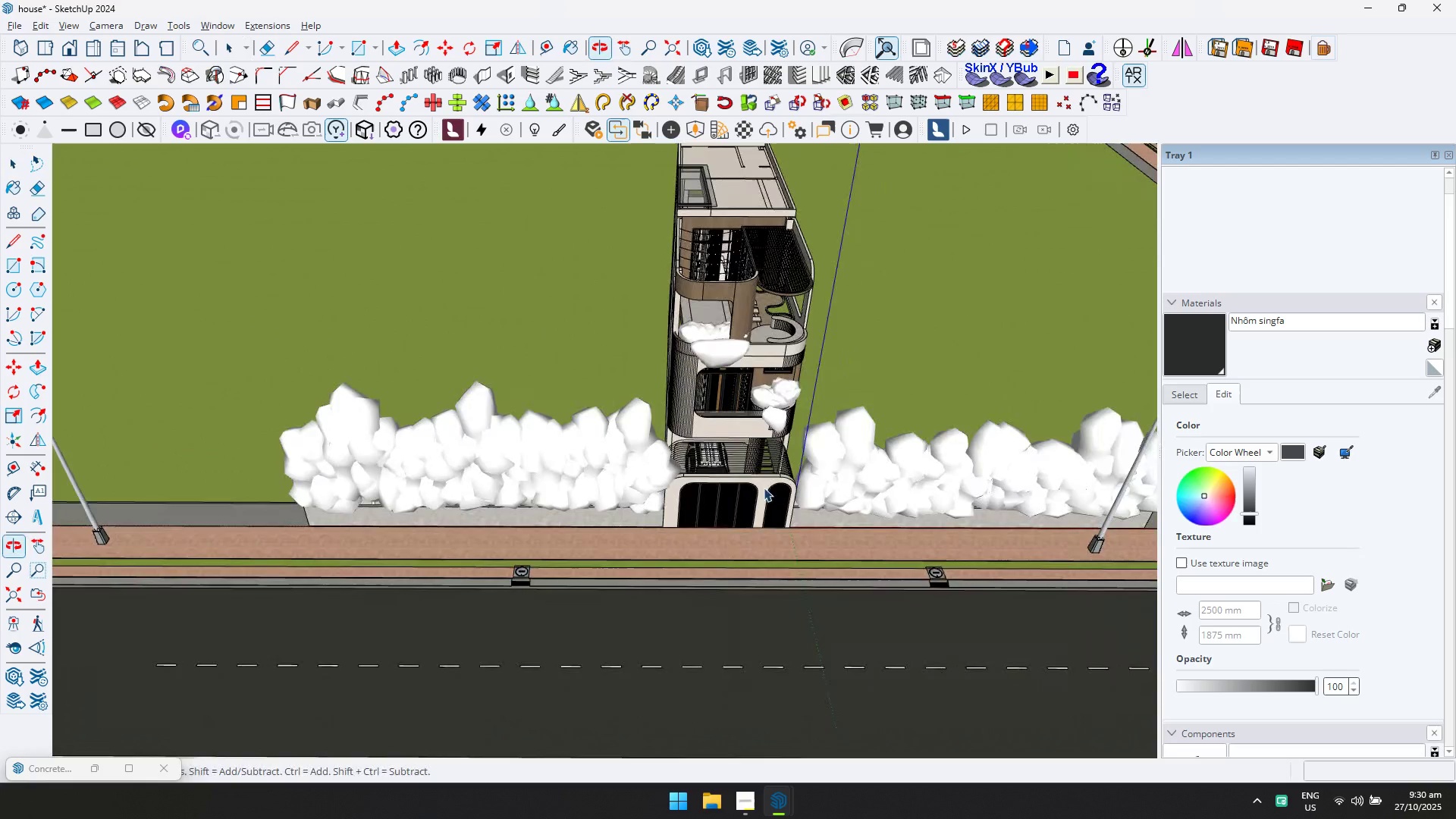 
scroll: coordinate [652, 648], scroll_direction: up, amount: 10.0
 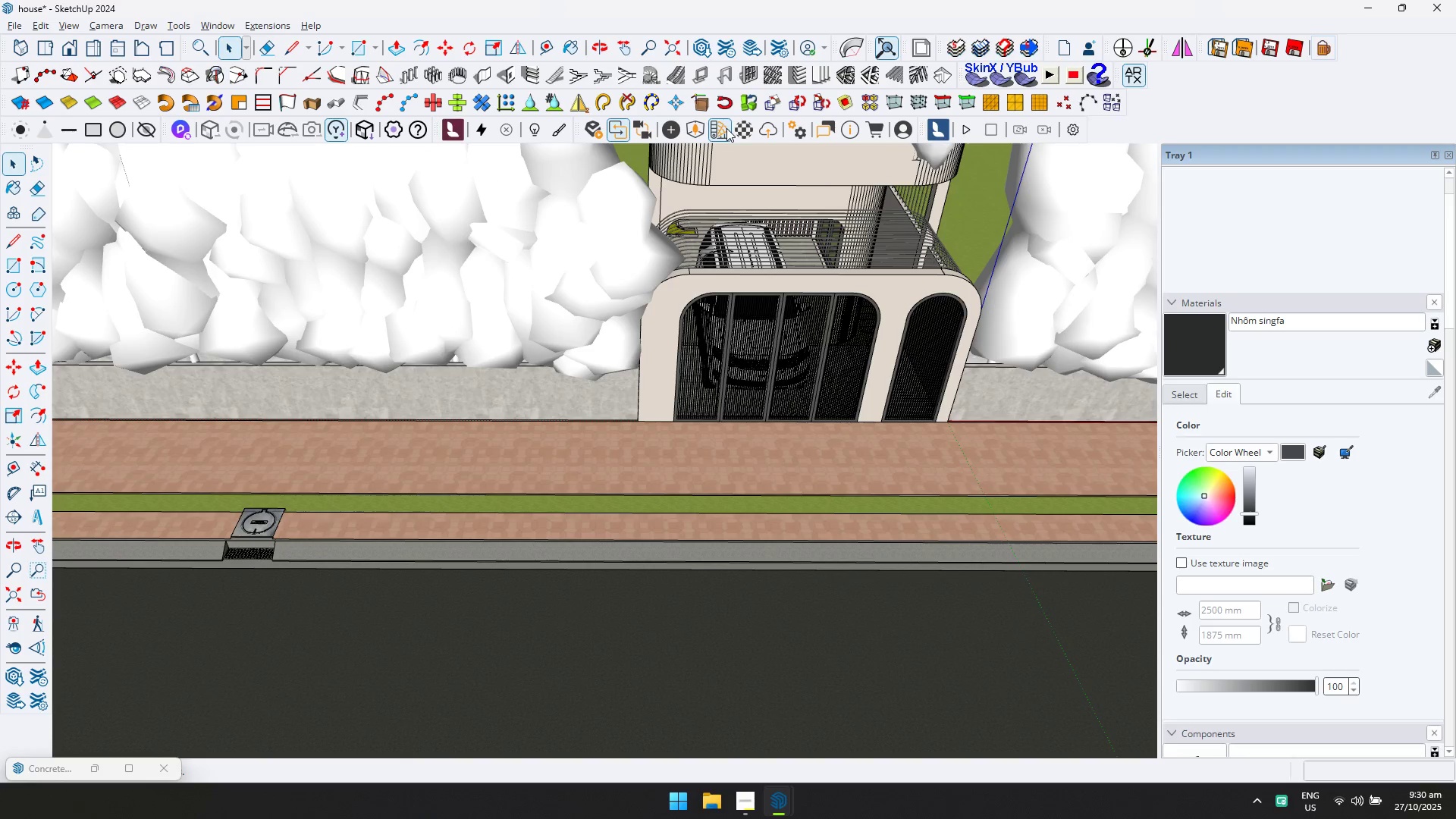 
left_click([693, 133])
 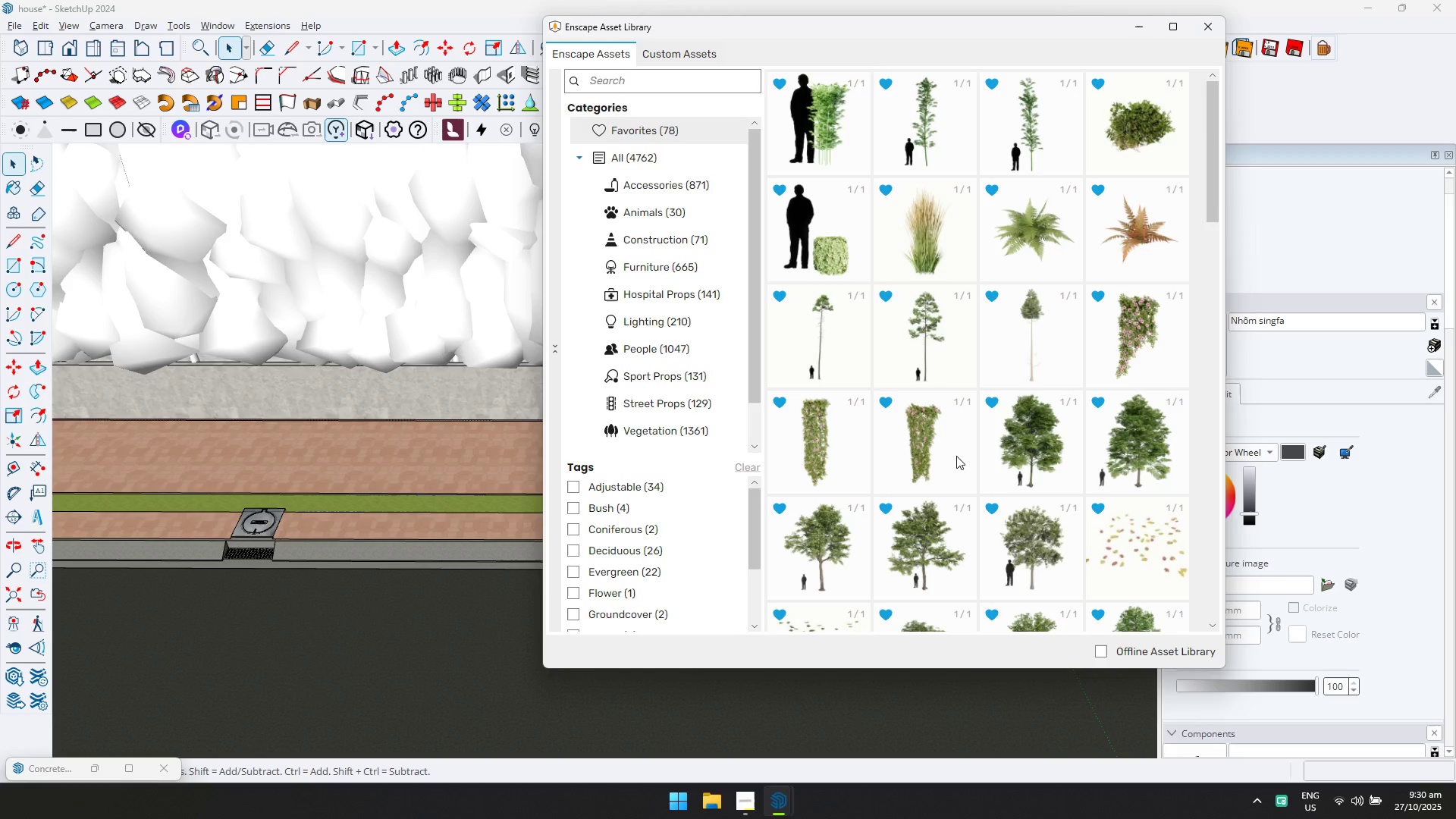 
scroll: coordinate [1018, 492], scroll_direction: down, amount: 1.0
 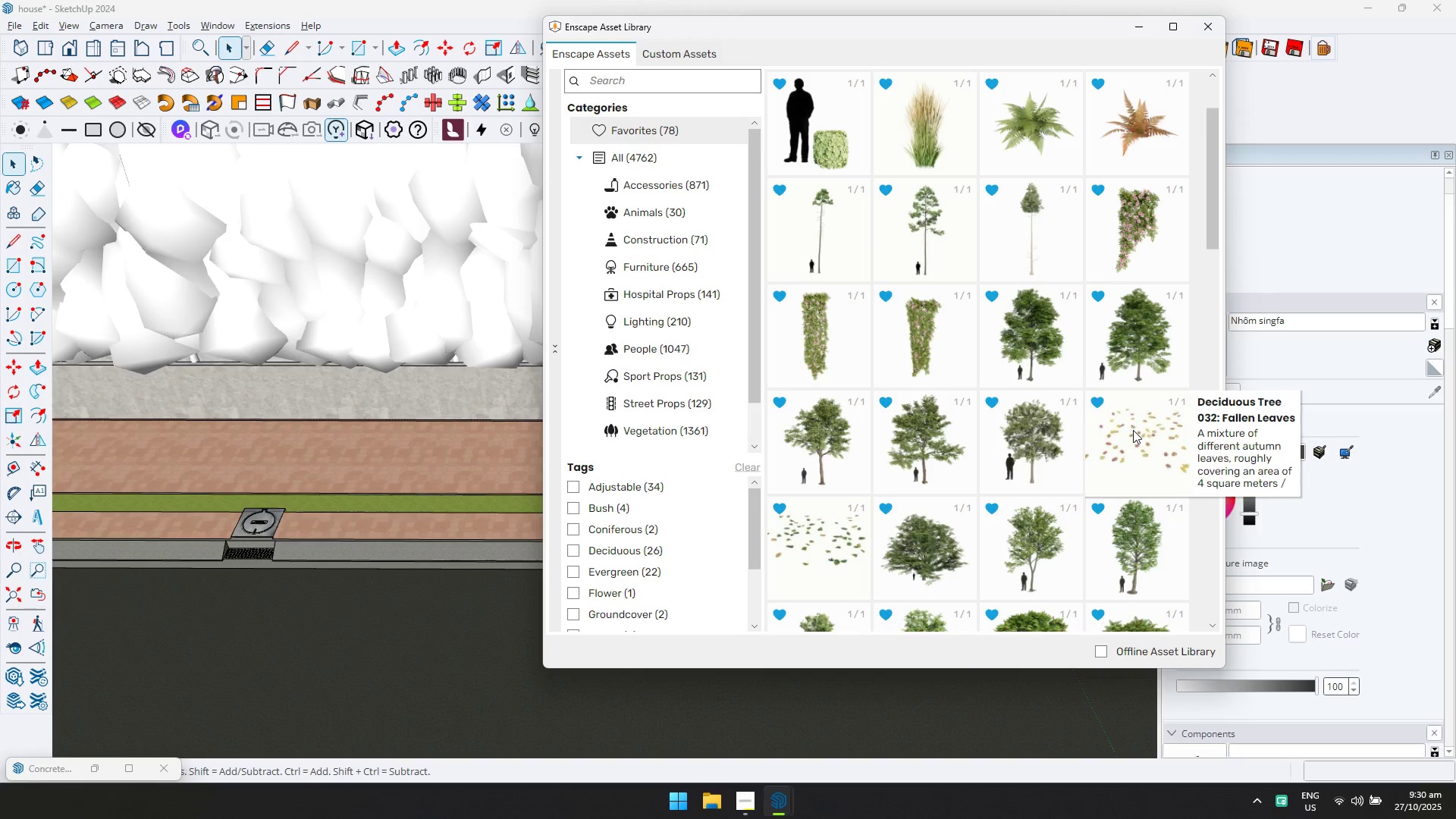 
double_click([1133, 430])
 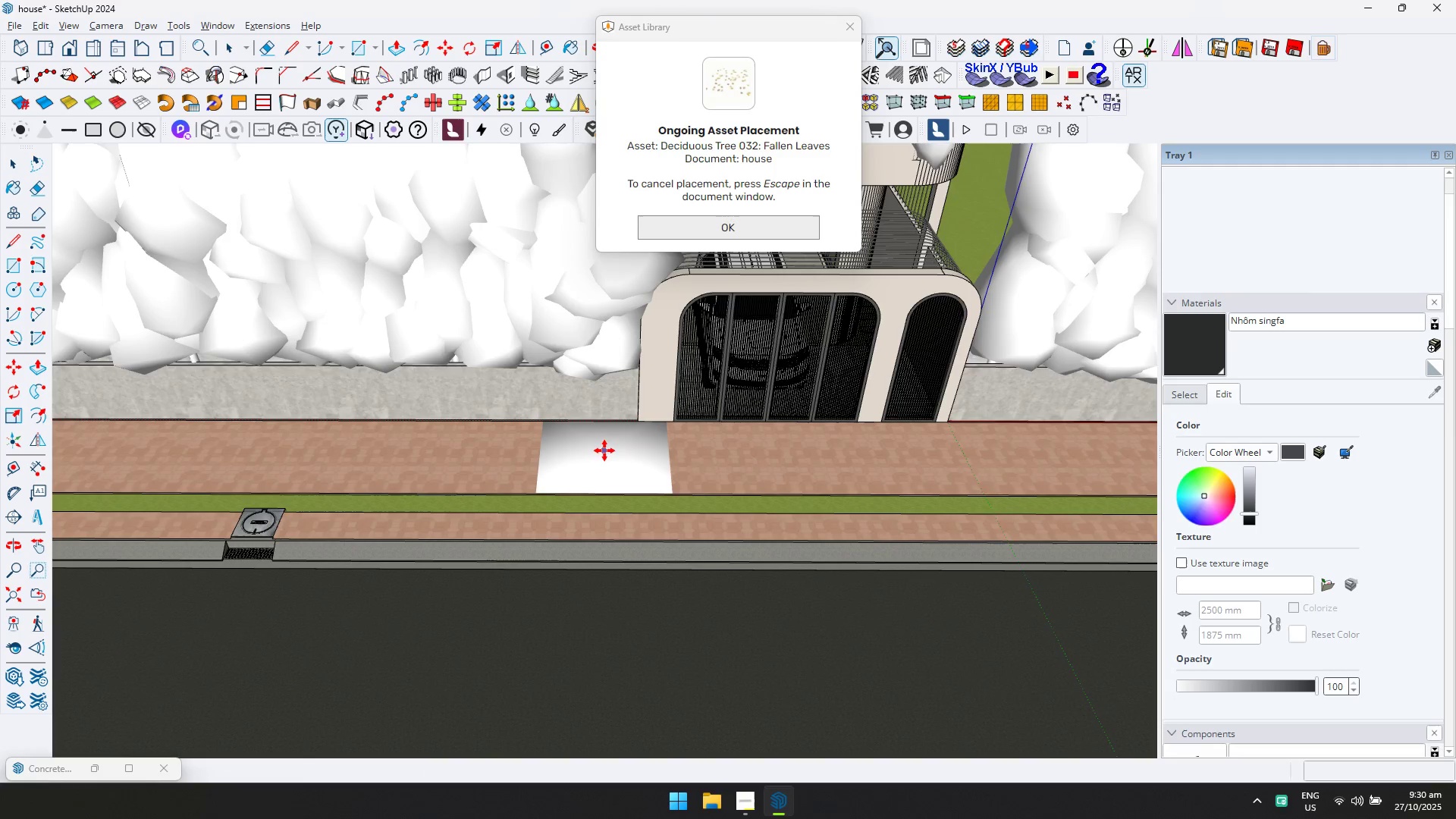 
left_click([604, 450])
 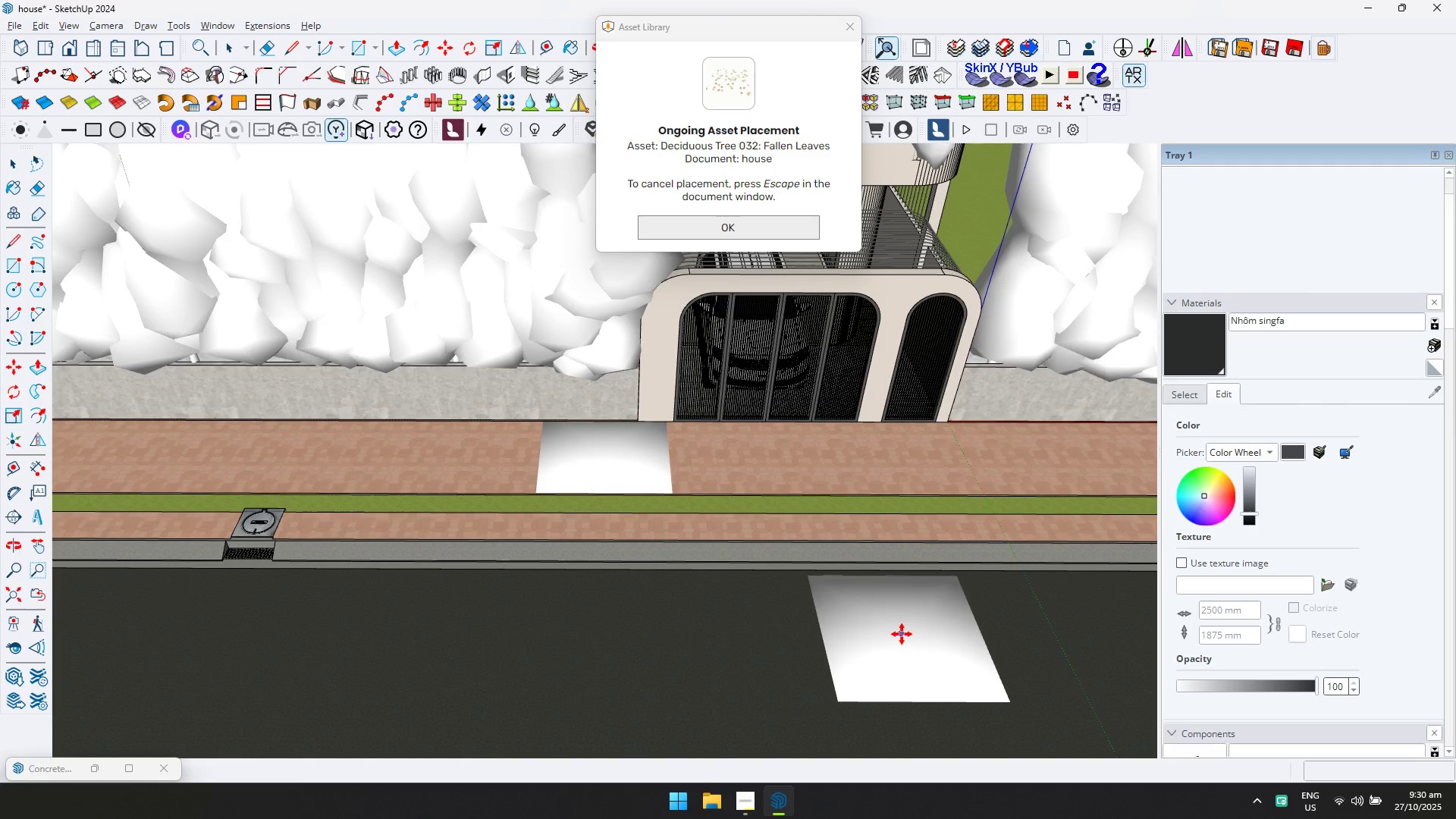 
left_click([902, 634])
 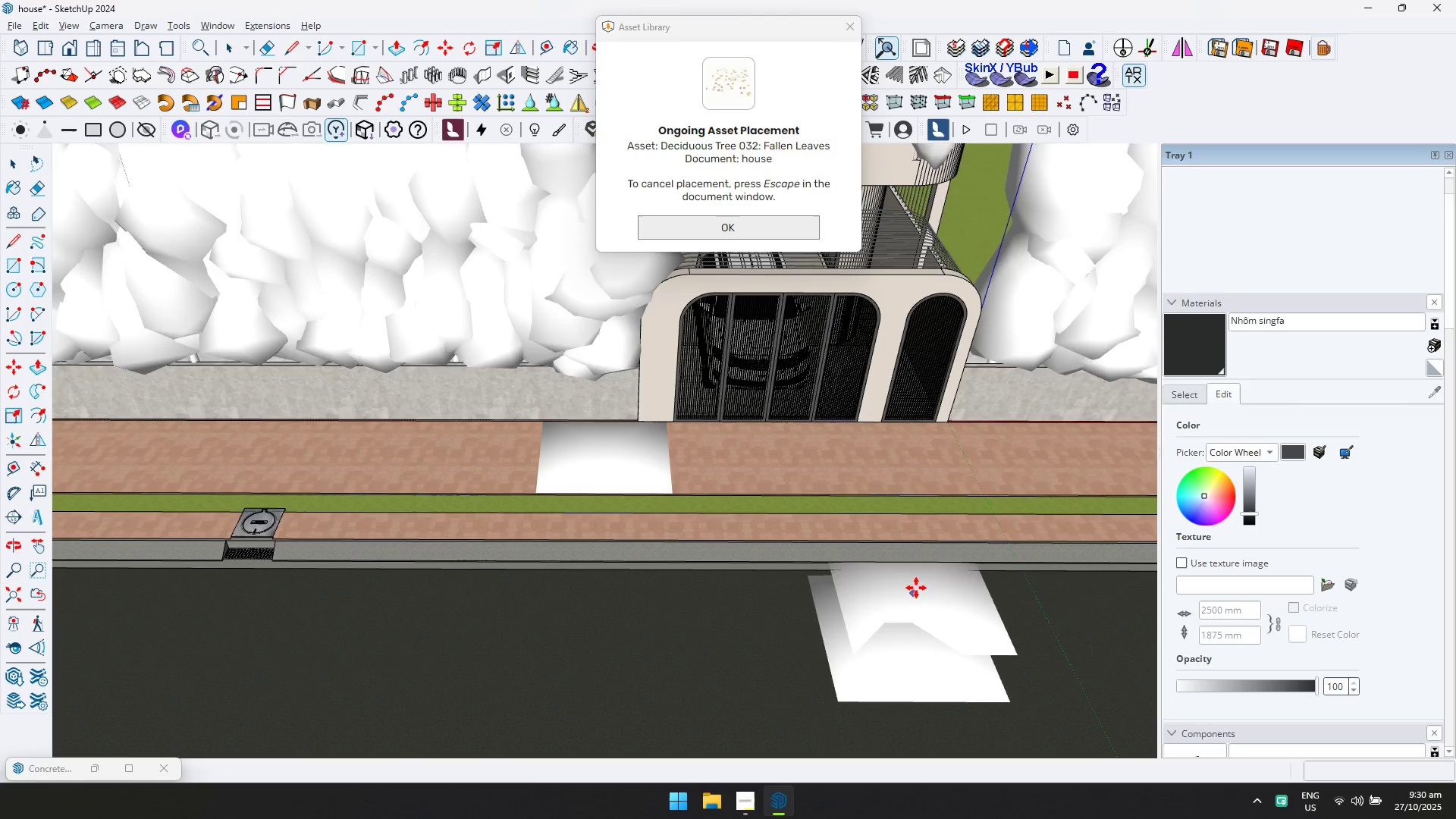 
scroll: coordinate [923, 563], scroll_direction: down, amount: 3.0
 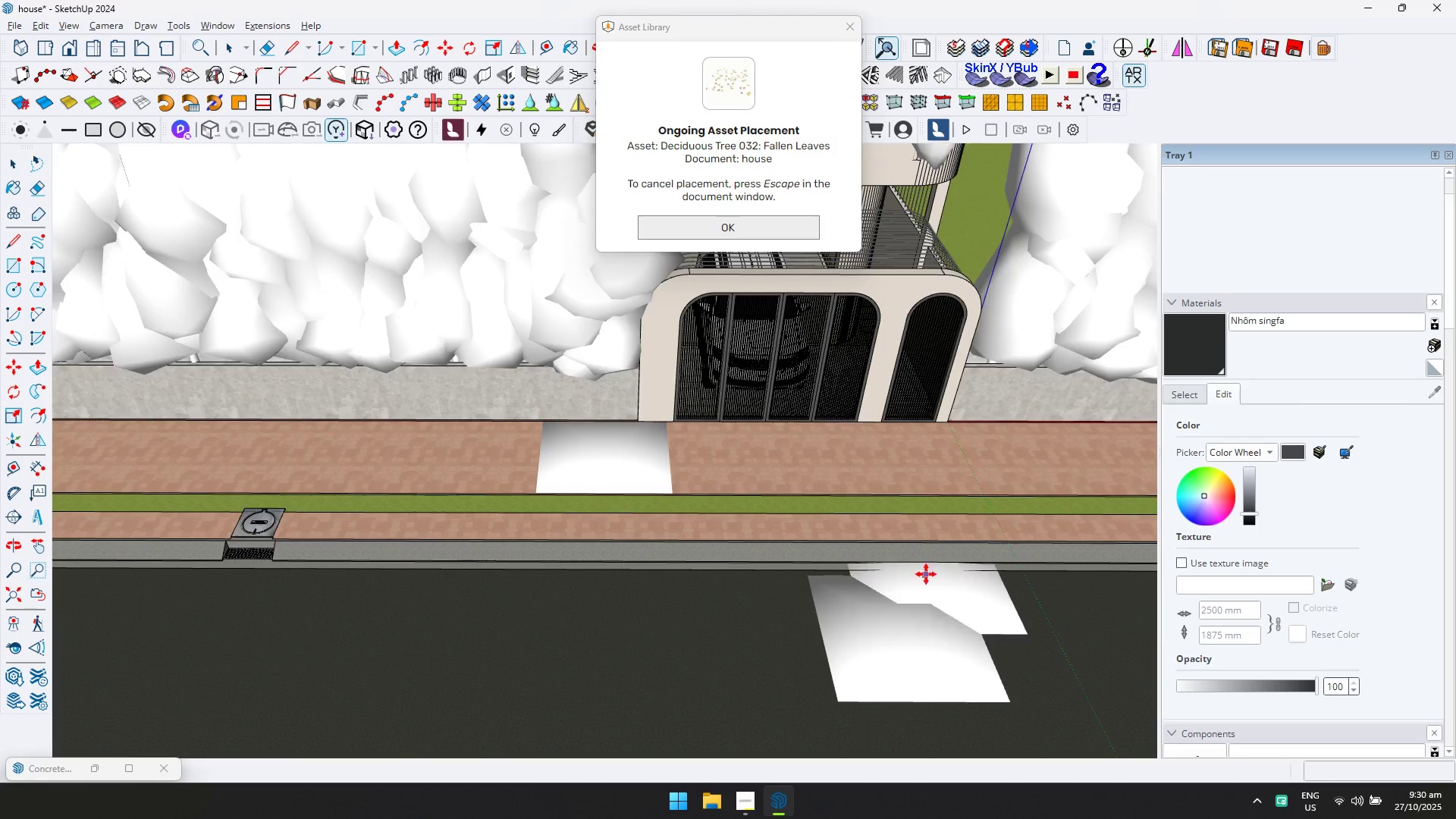 
key(Shift+ShiftLeft)
 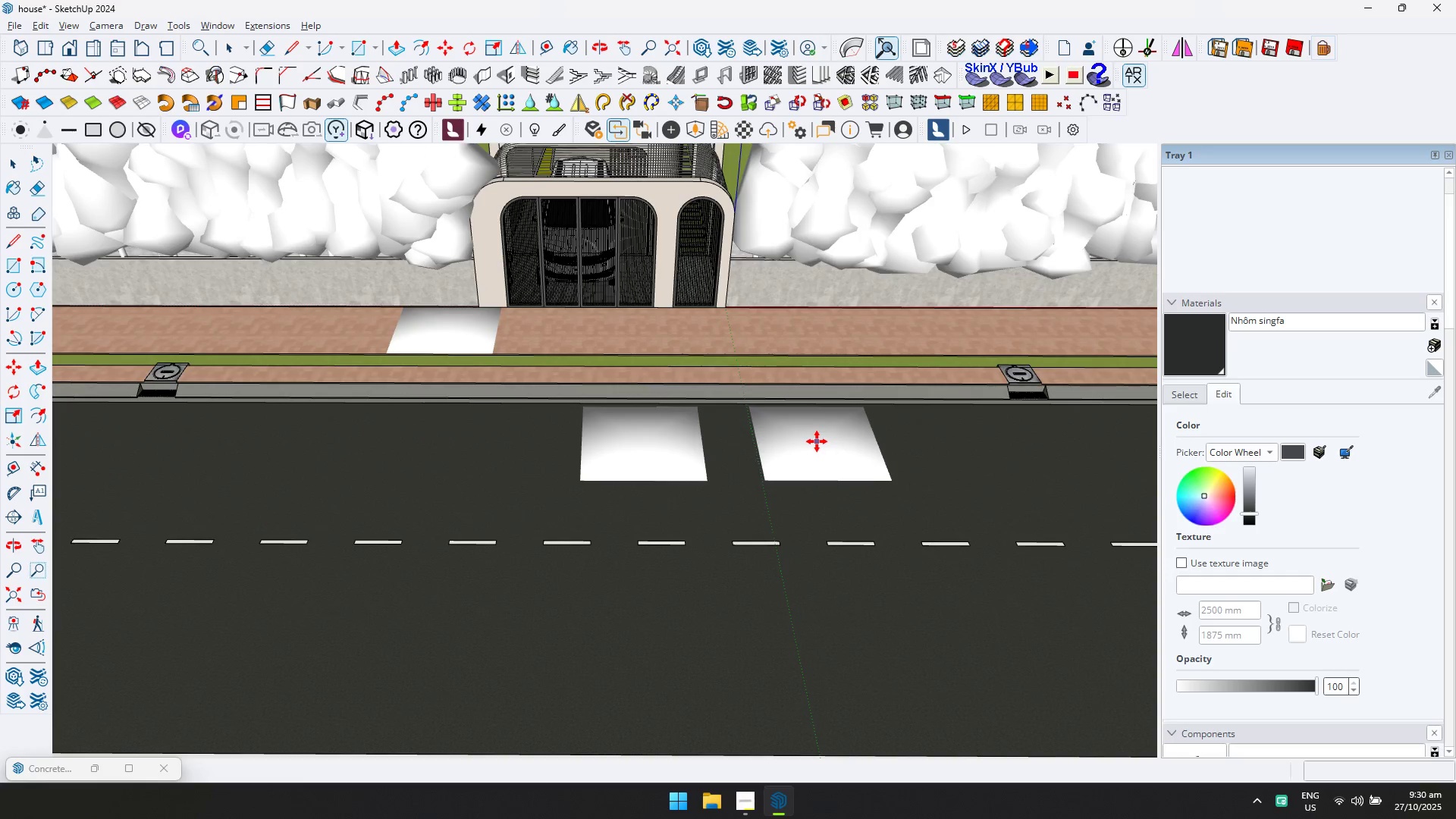 
left_click([818, 441])
 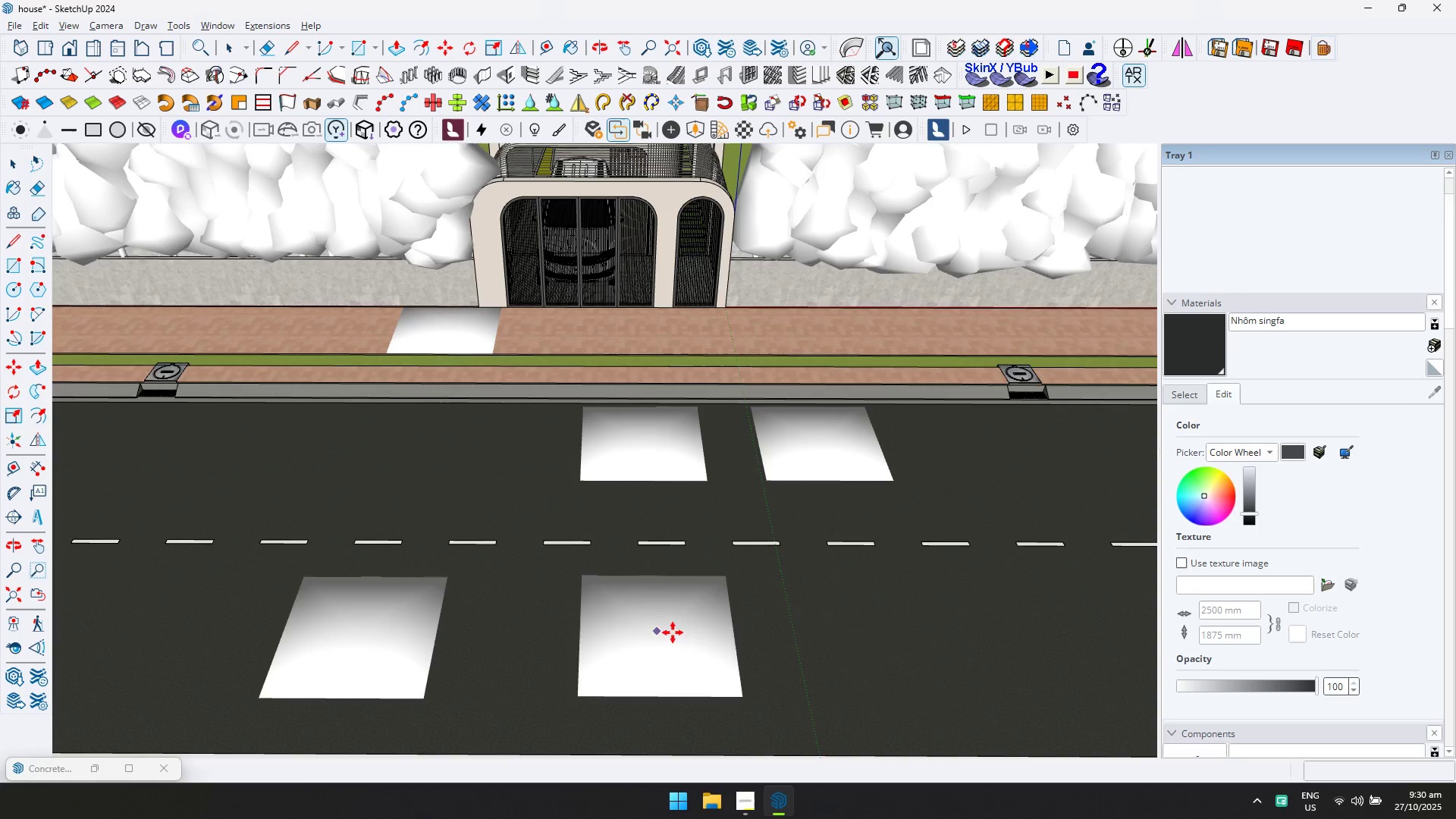 
triple_click([890, 659])
 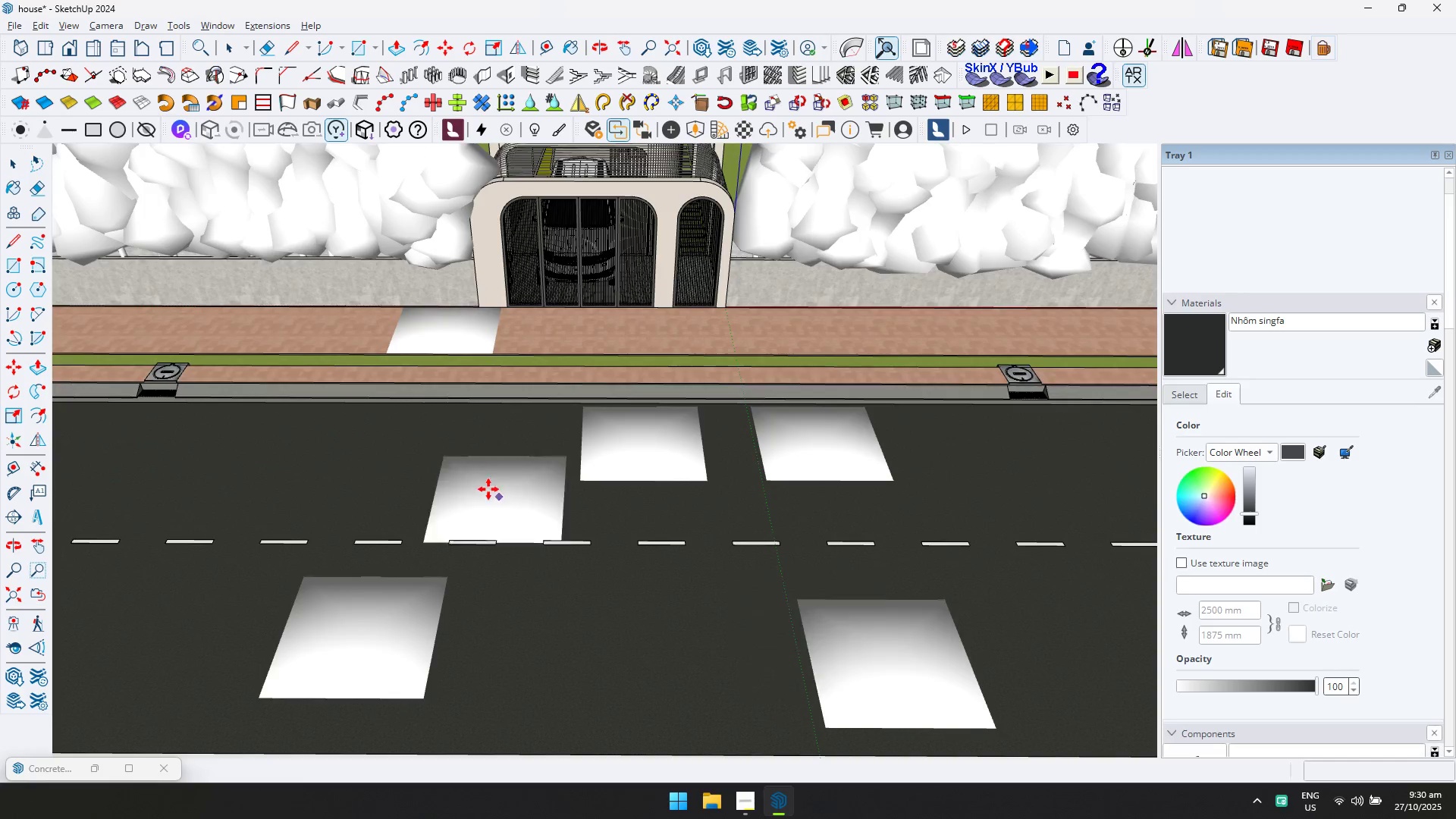 
scroll: coordinate [833, 495], scroll_direction: down, amount: 10.0
 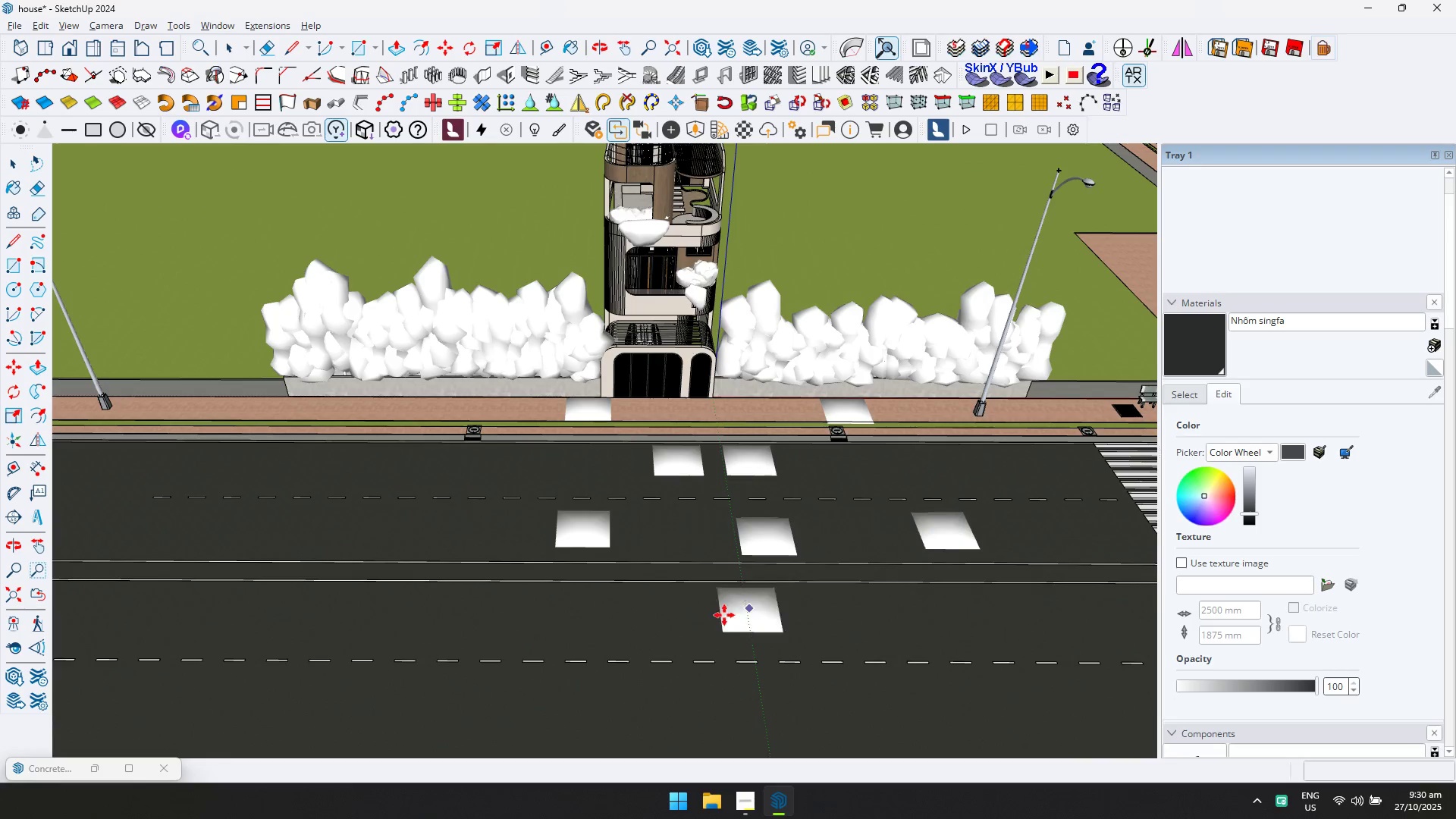 
double_click([638, 661])
 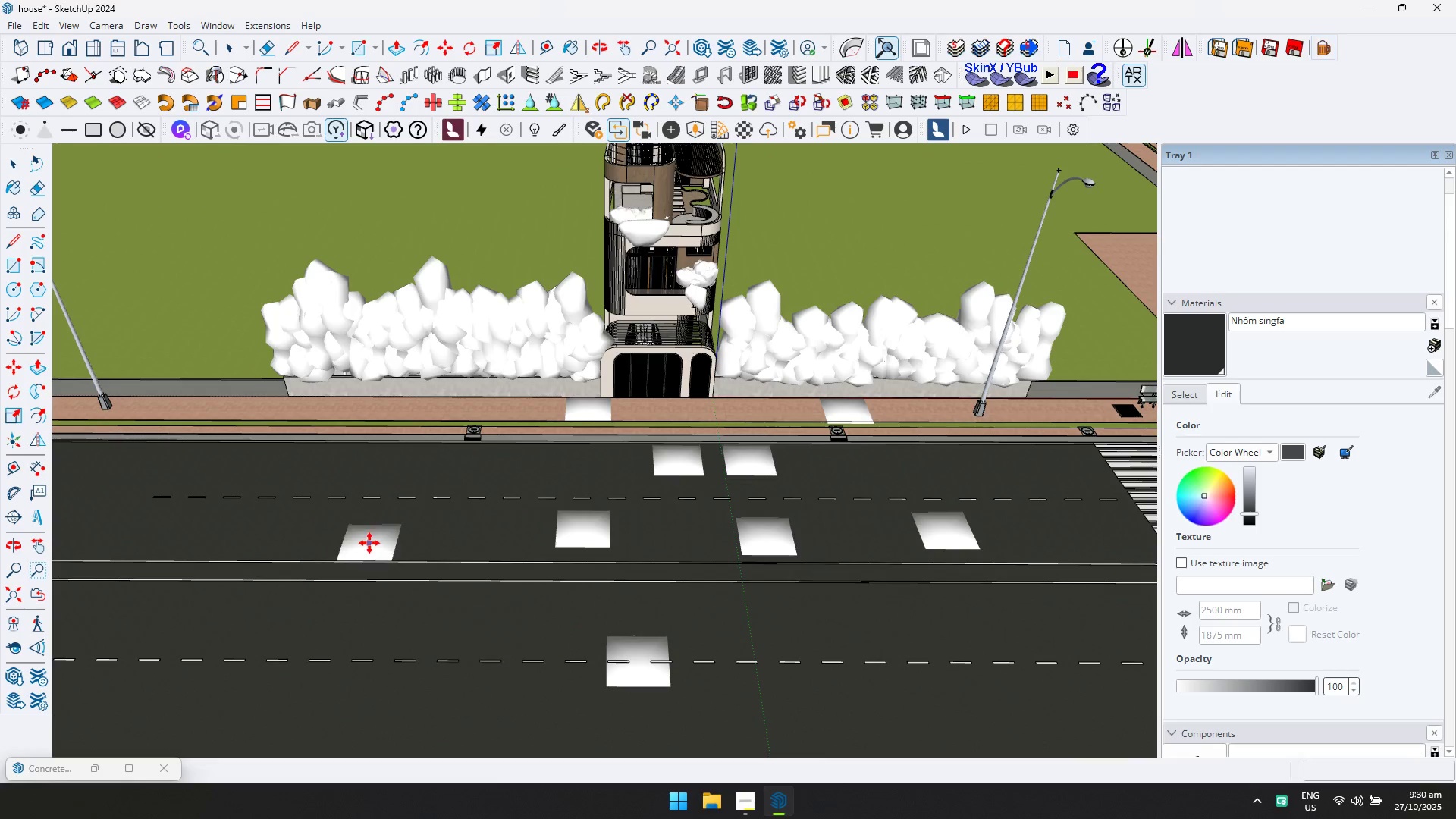 
triple_click([369, 543])
 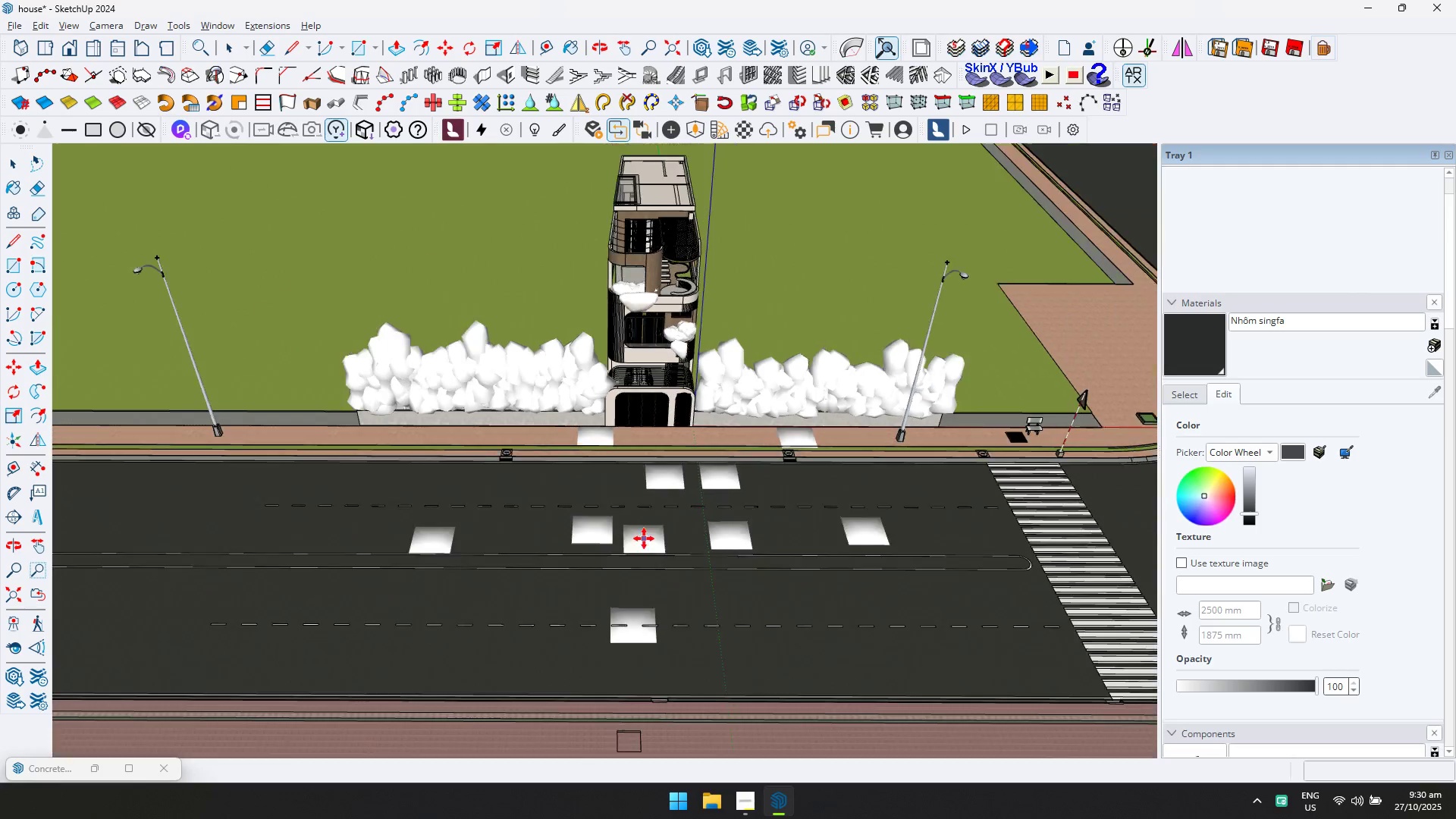 
scroll: coordinate [629, 495], scroll_direction: down, amount: 4.0
 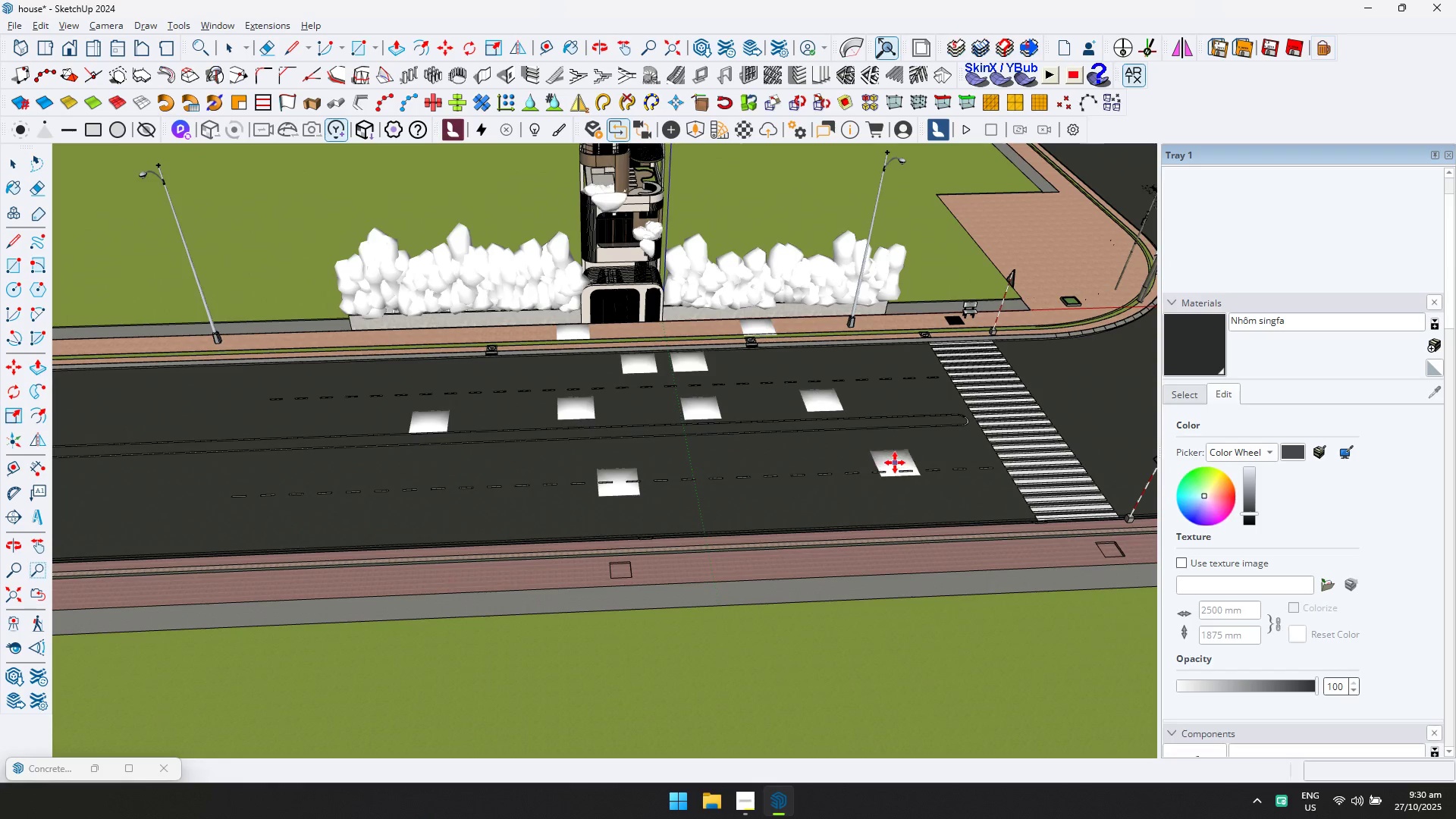 
key(Shift+ShiftLeft)
 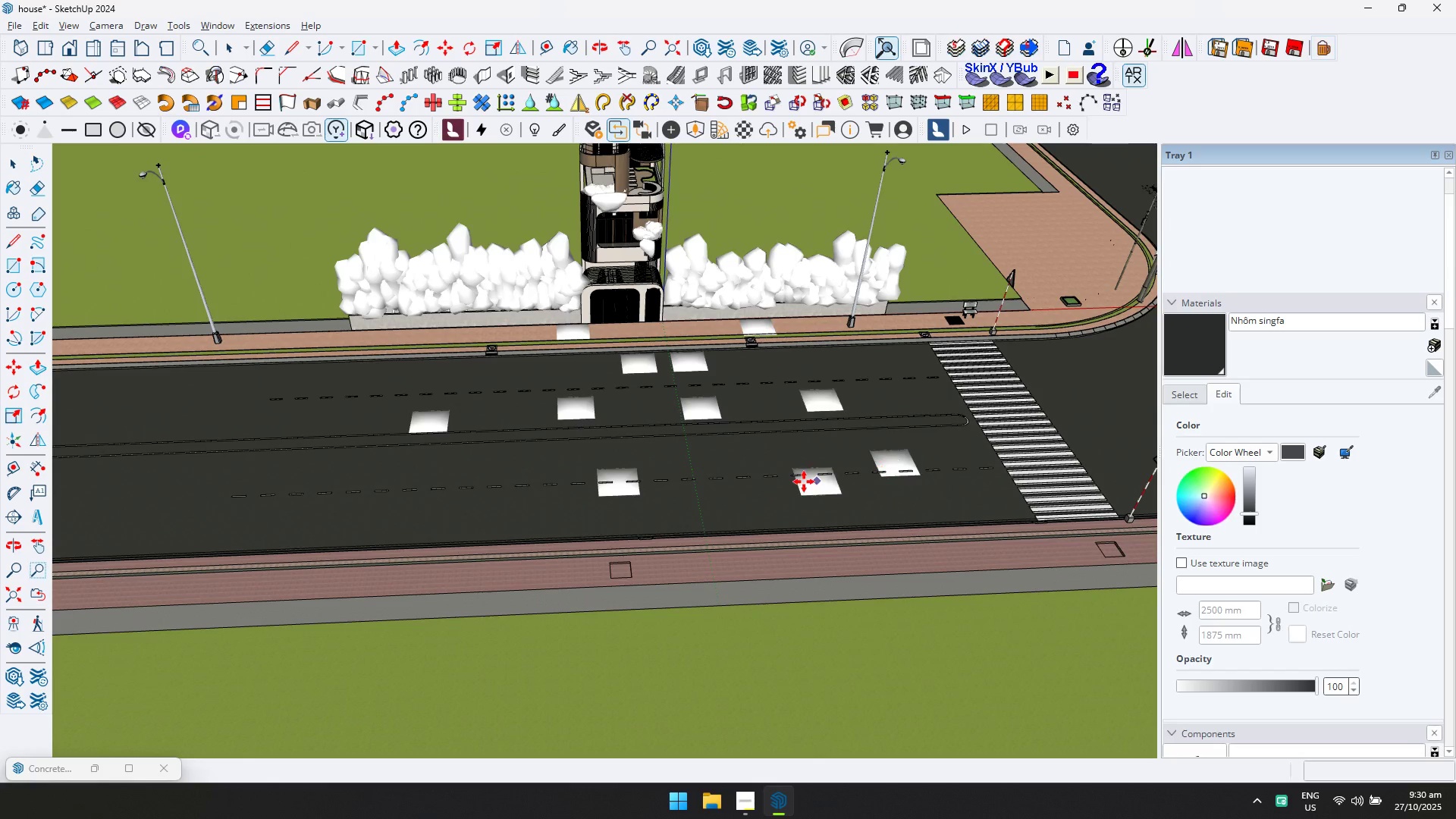 
double_click([453, 493])
 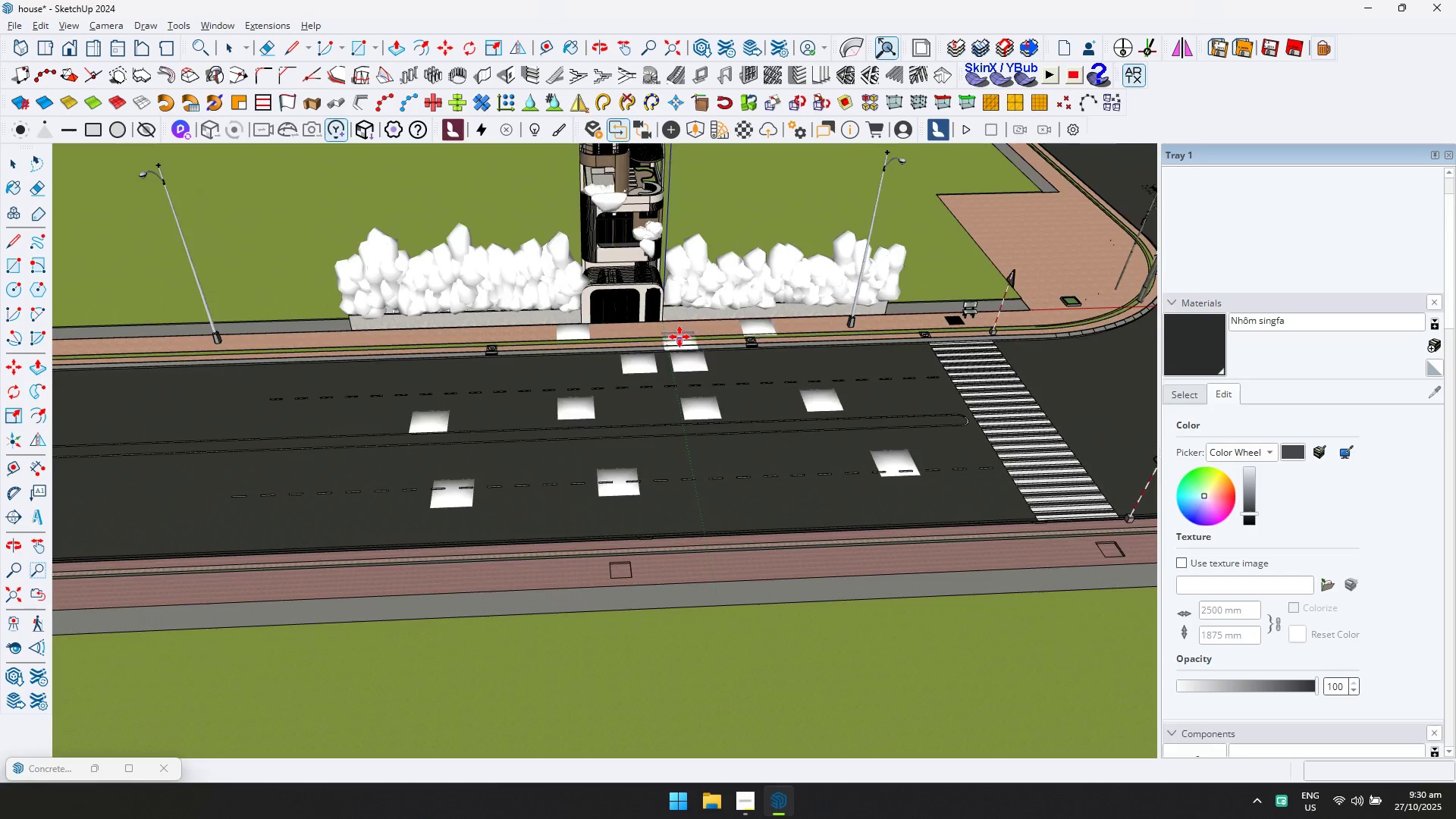 
scroll: coordinate [620, 337], scroll_direction: up, amount: 4.0
 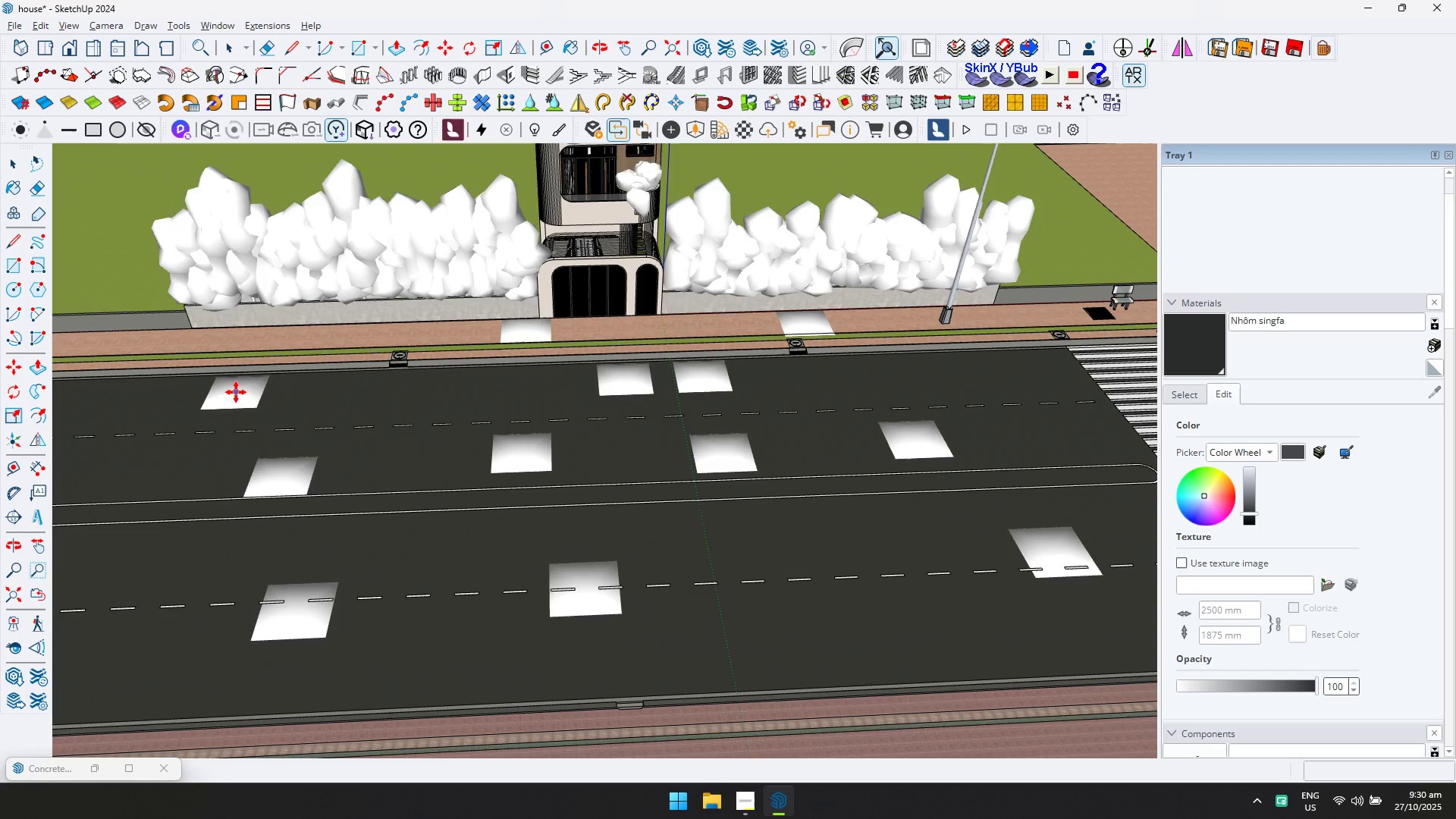 
left_click([236, 392])
 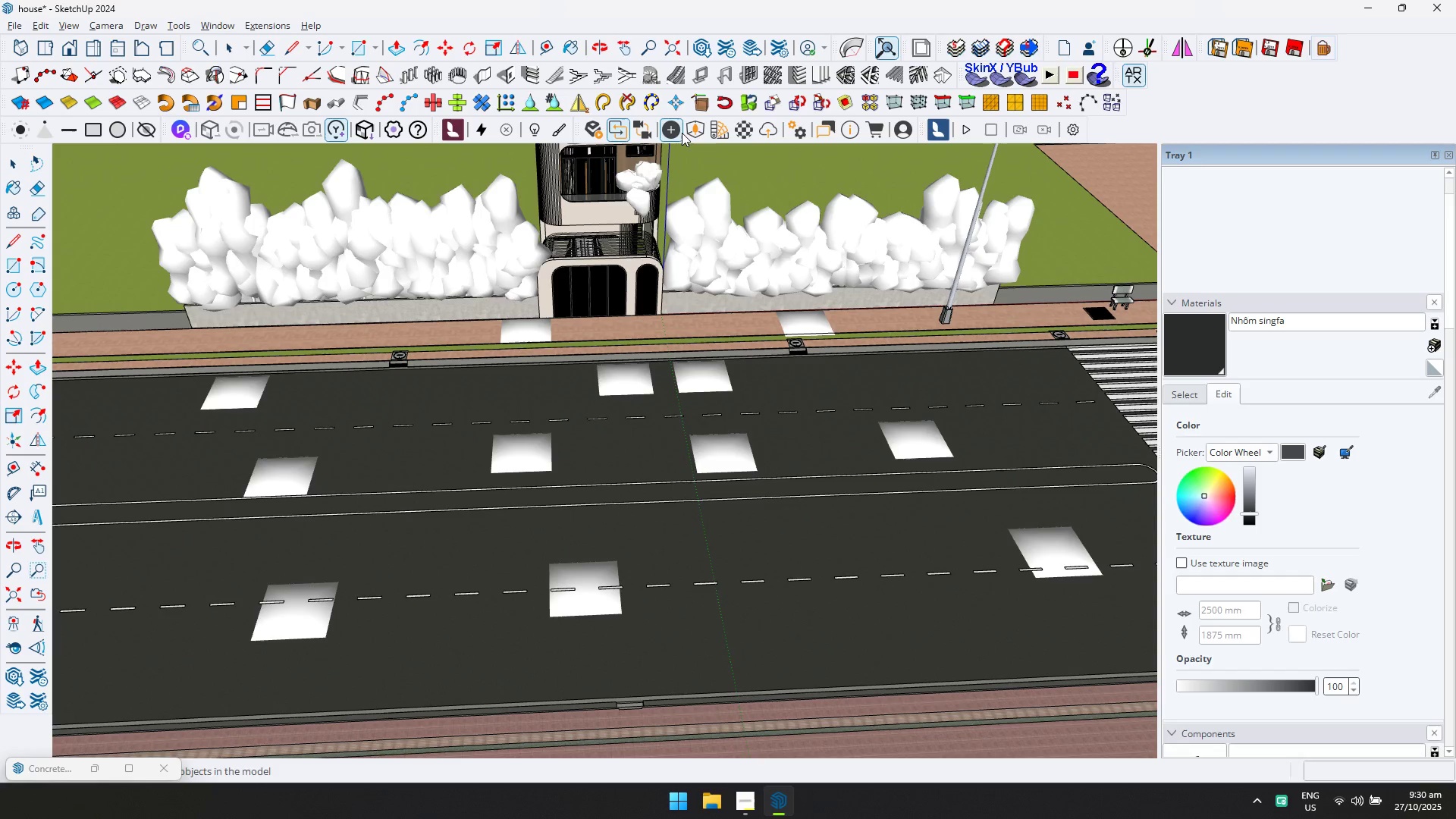 
left_click([700, 127])
 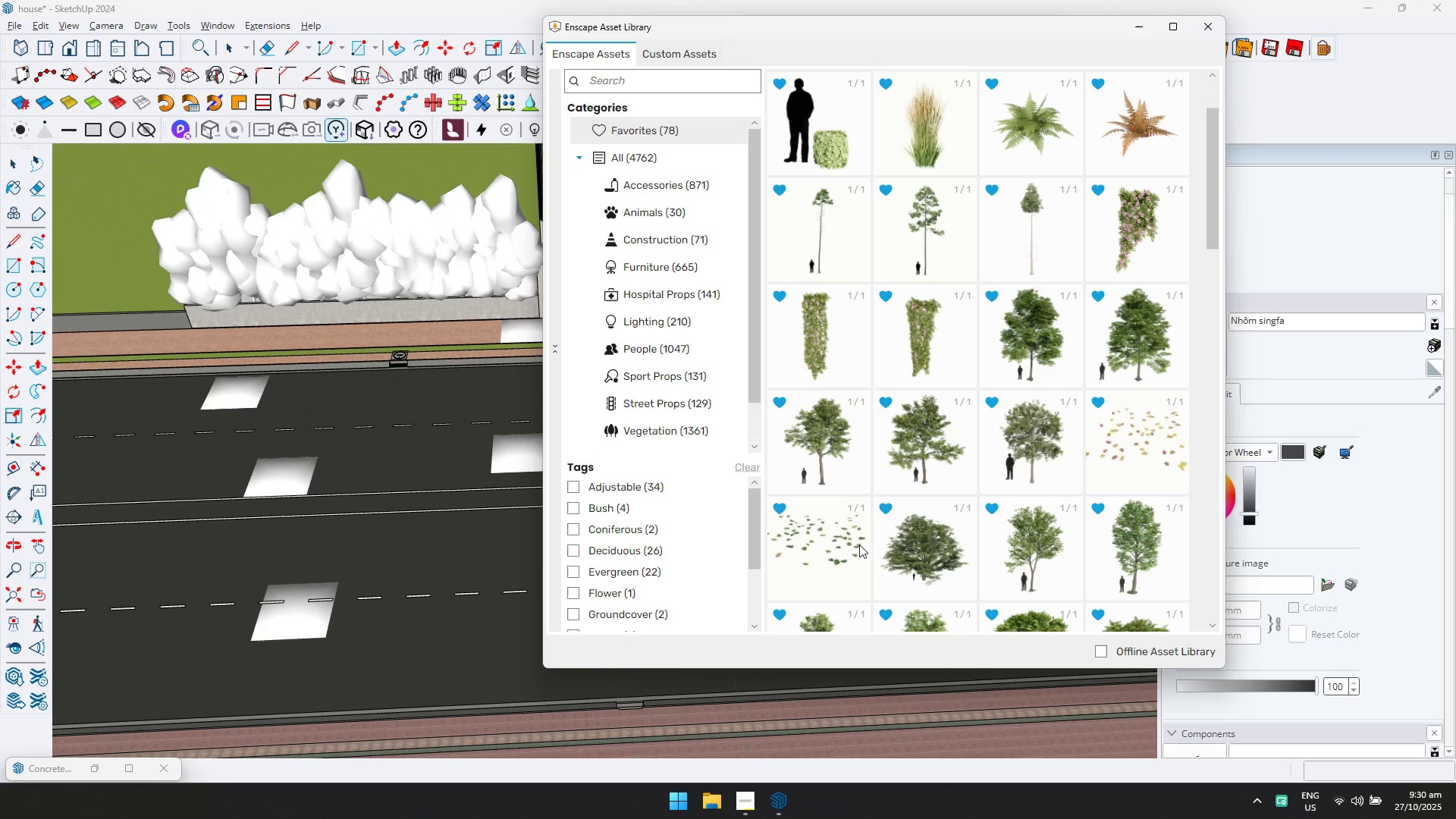 
left_click([849, 548])
 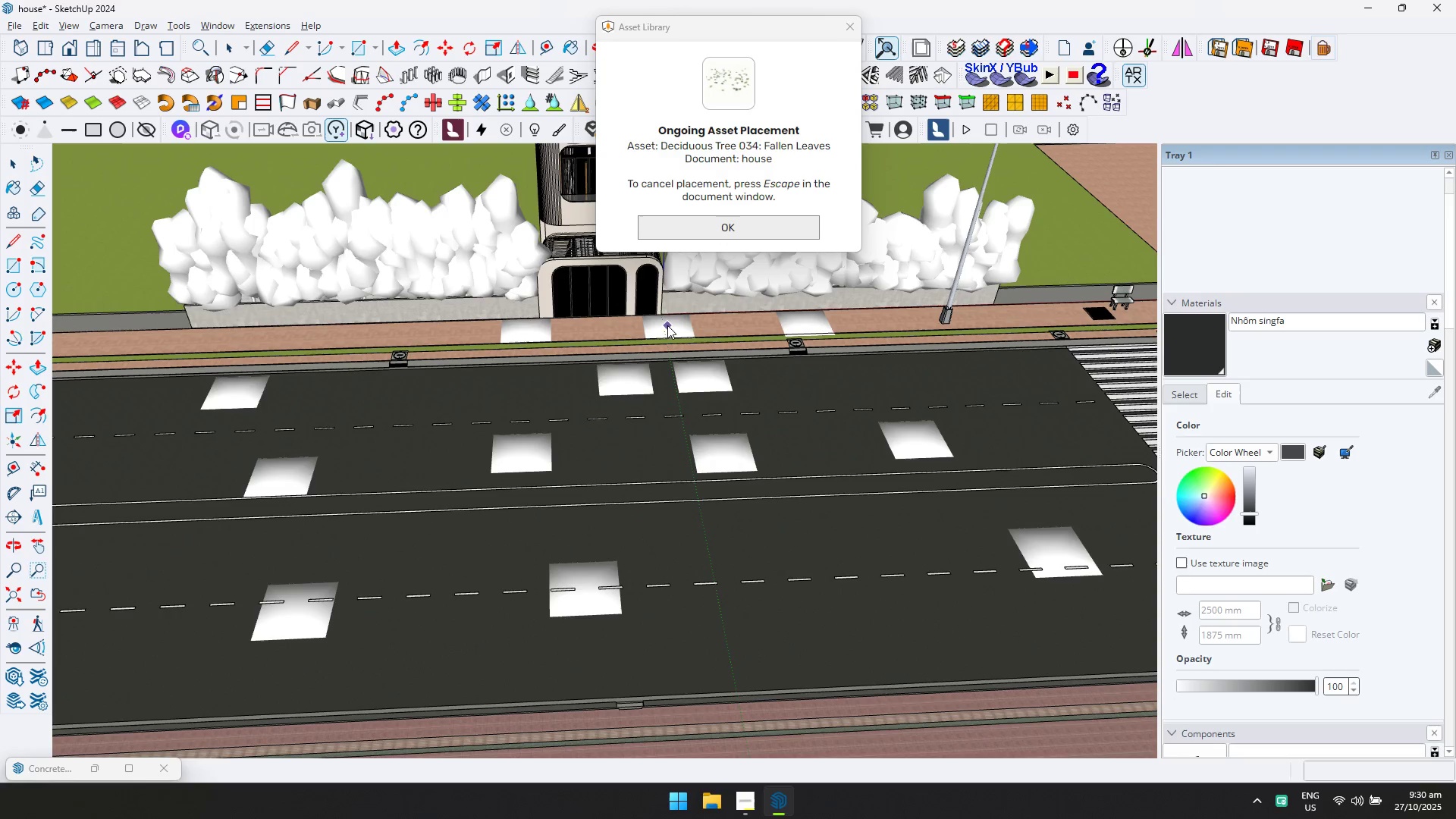 
left_click([672, 319])
 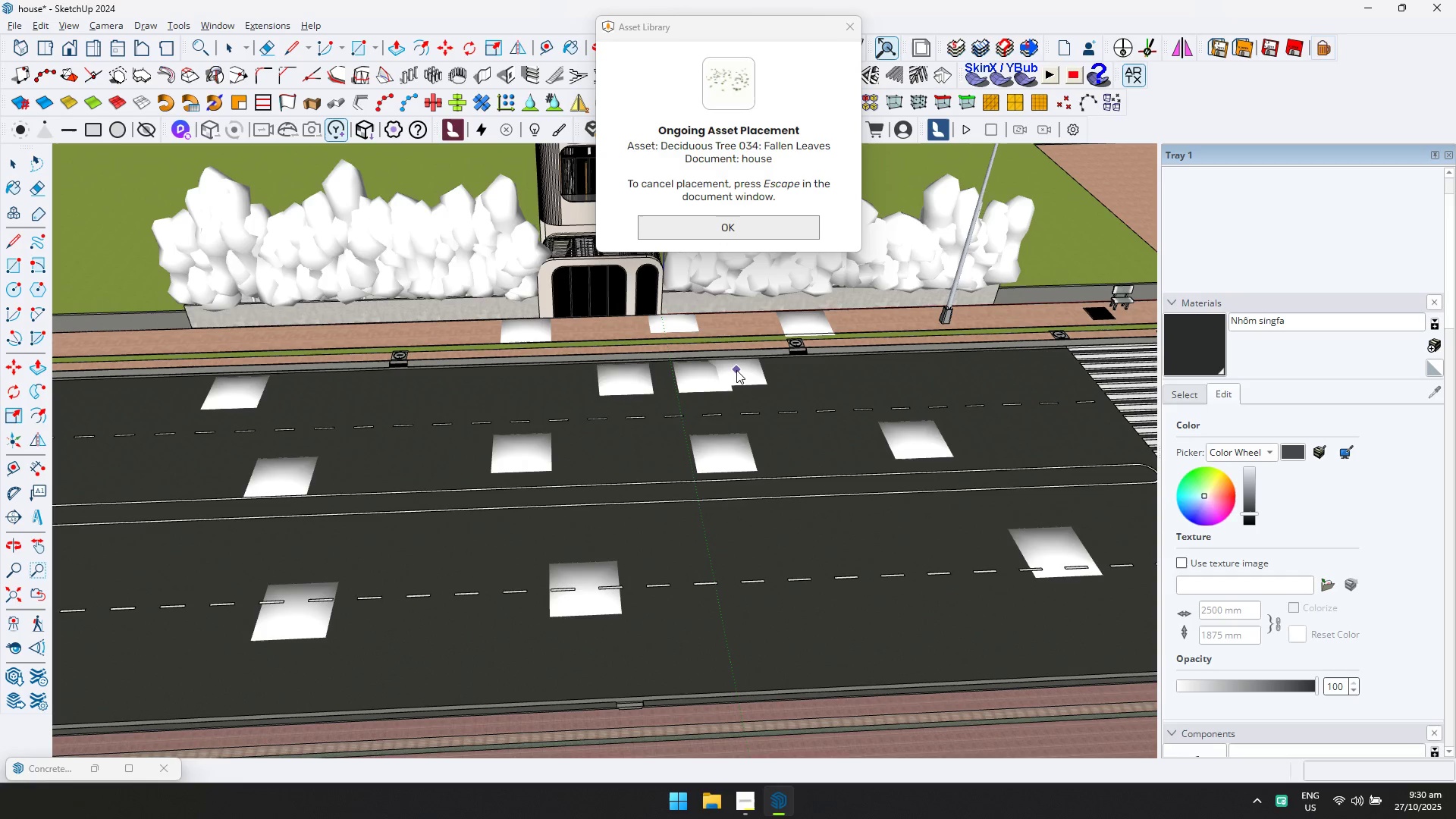 
left_click([736, 370])
 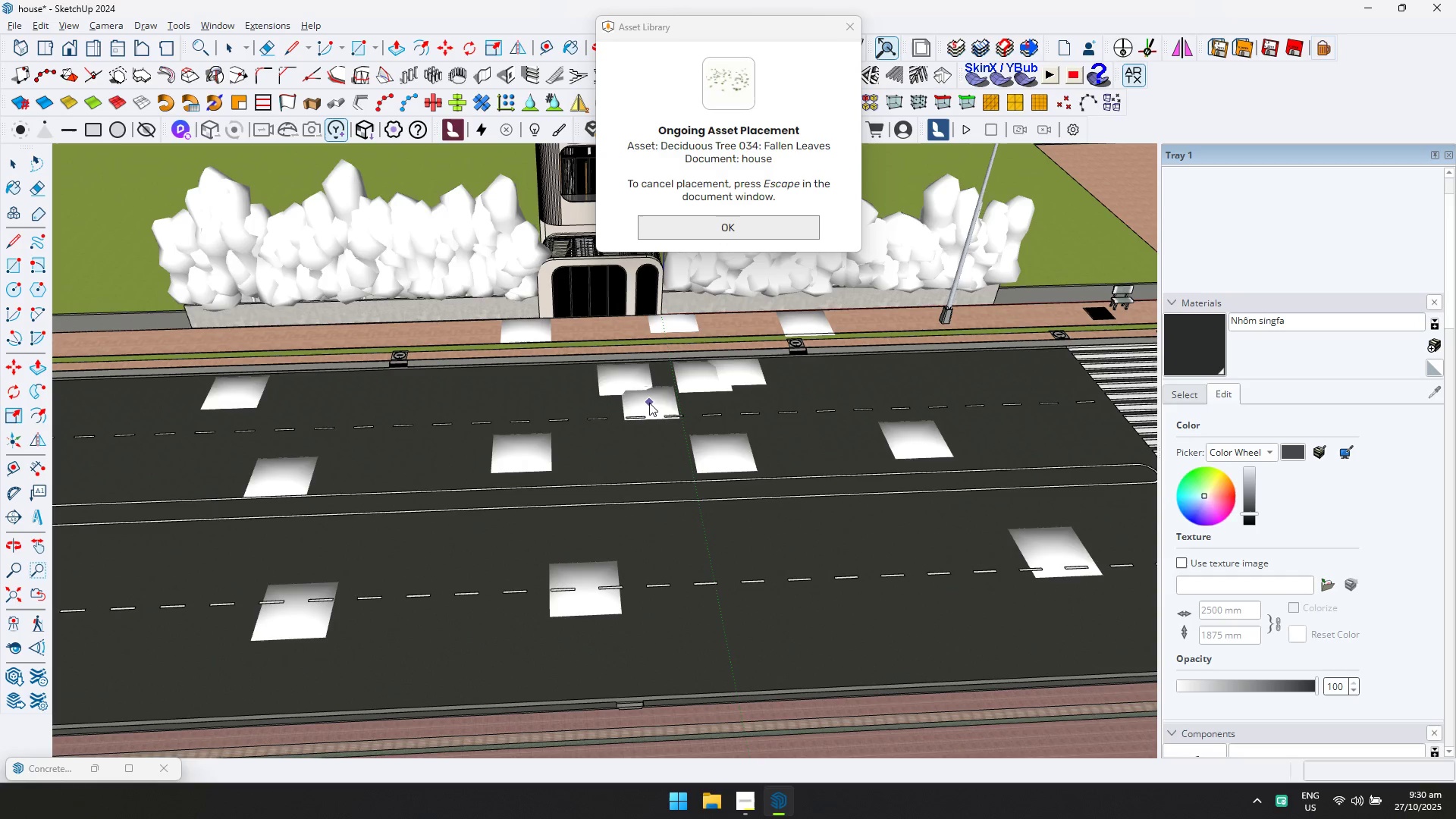 
left_click([649, 403])
 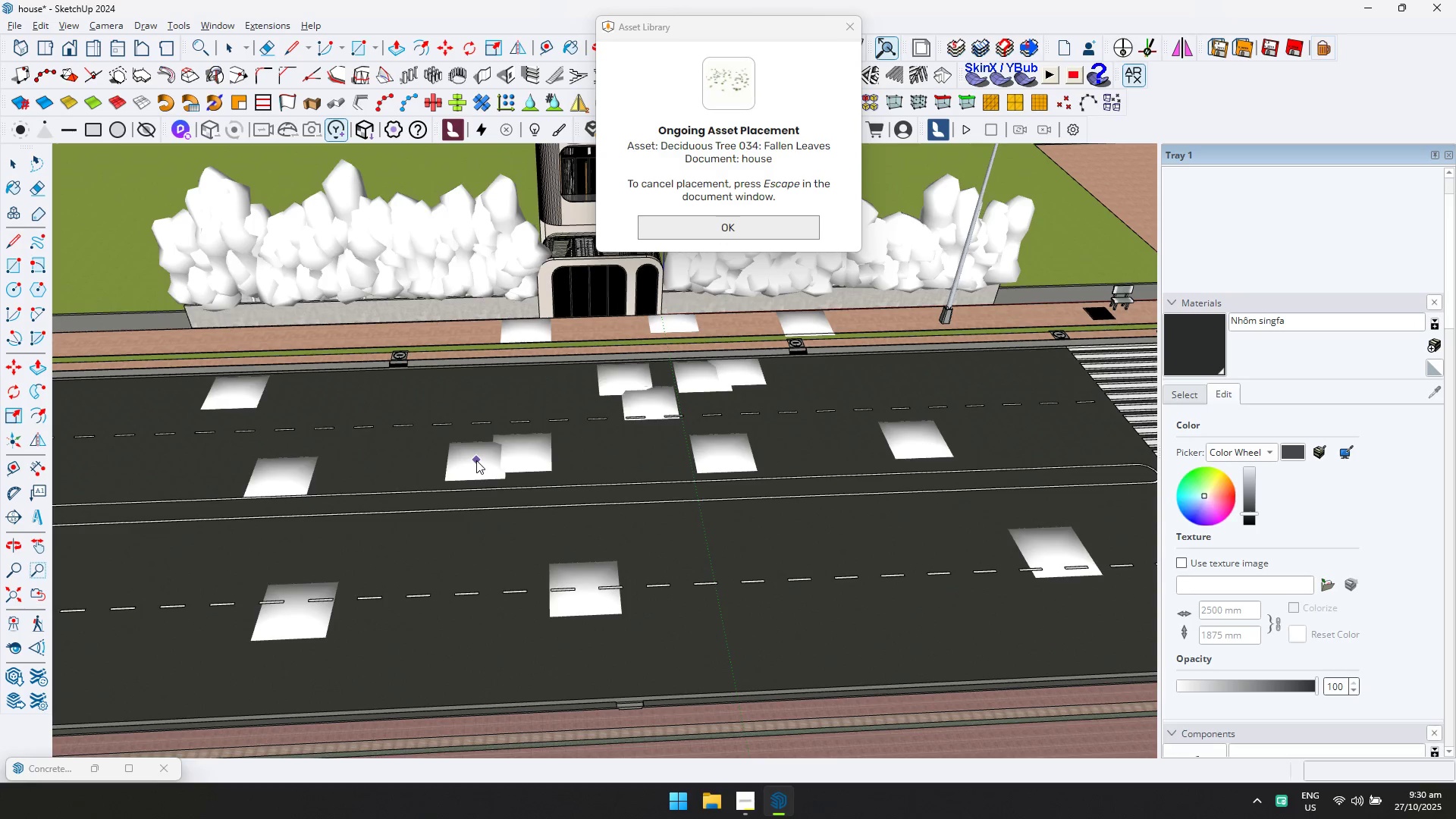 
left_click([476, 460])
 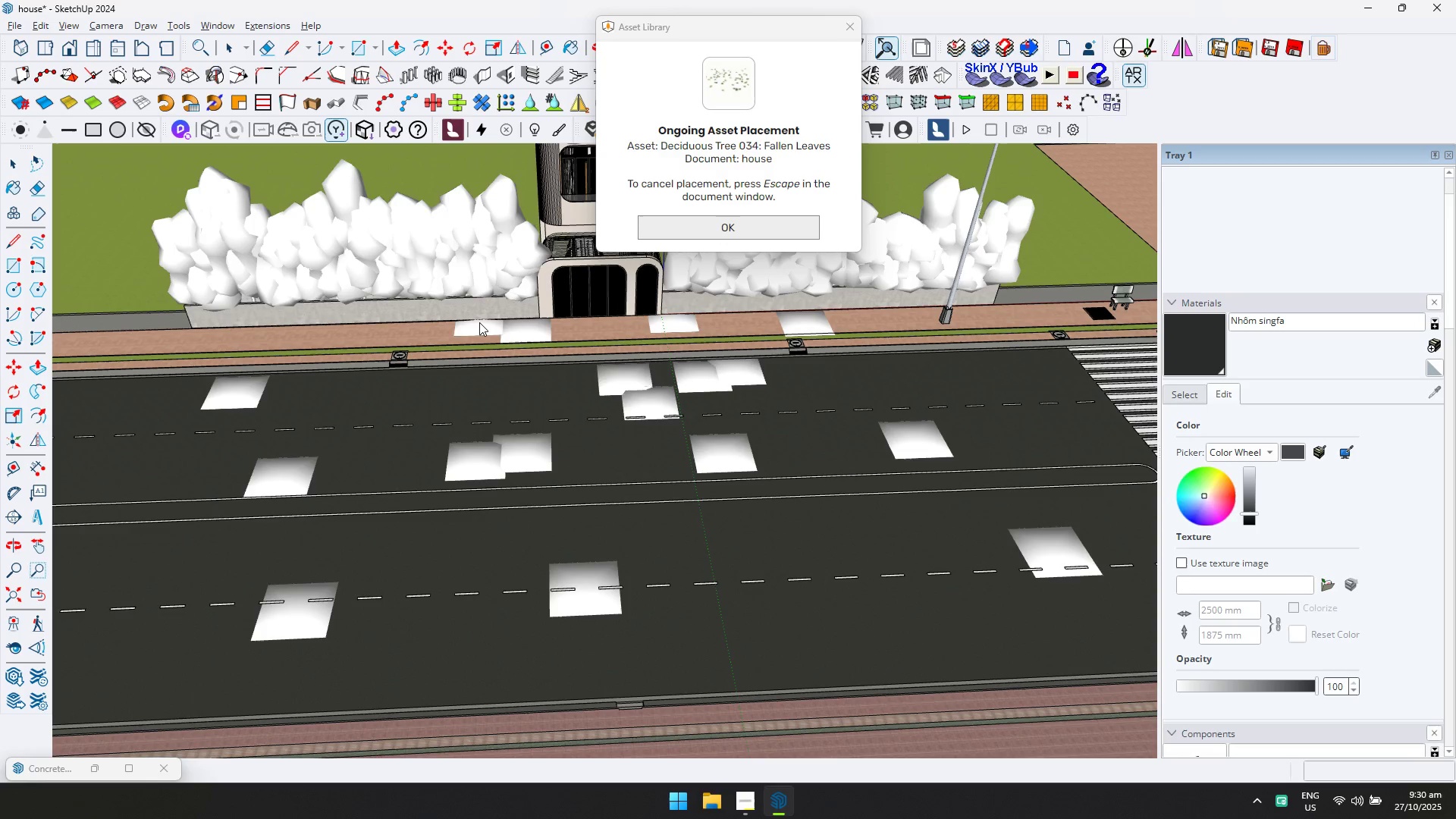 
left_click([479, 322])
 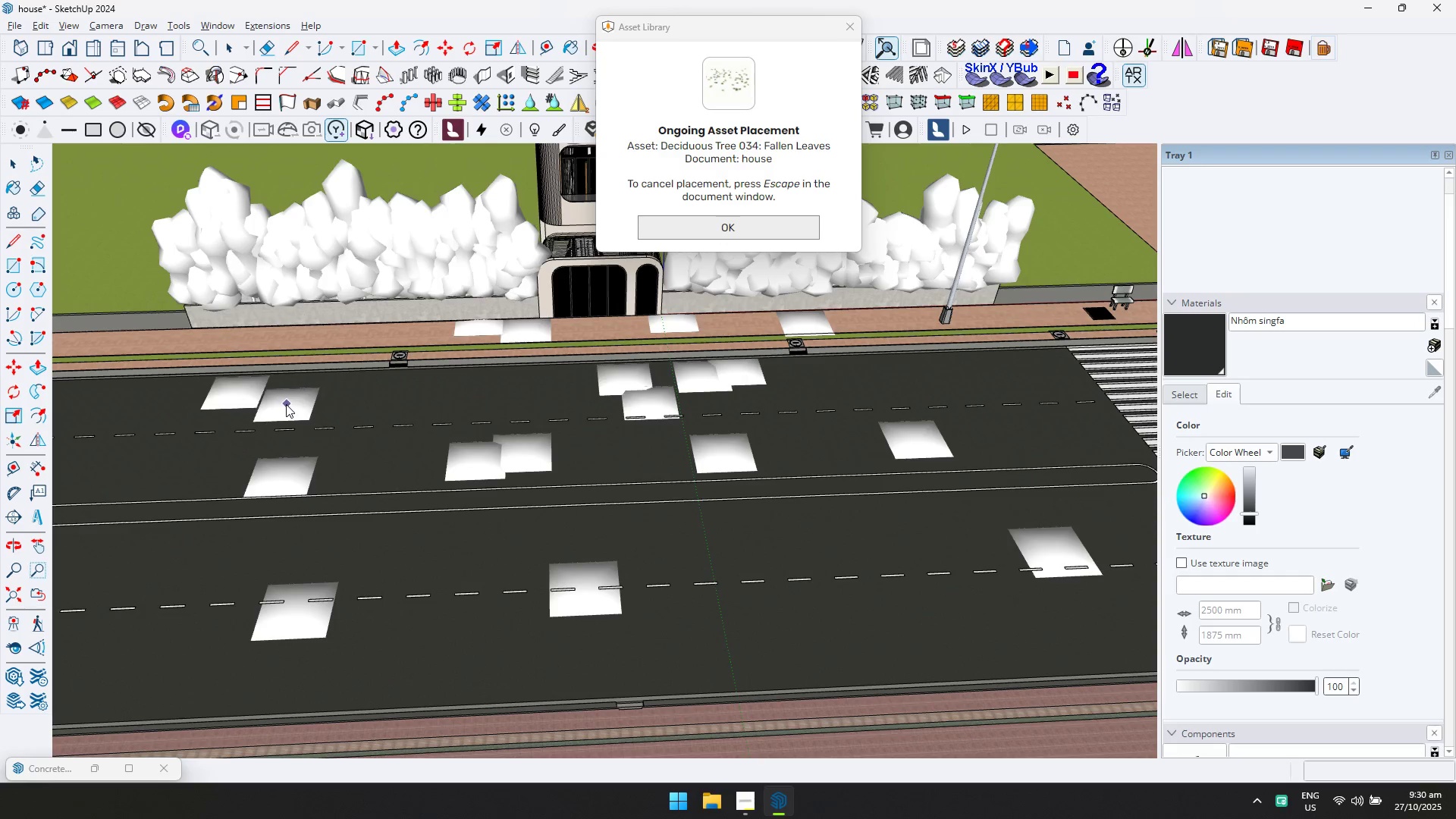 
left_click([274, 402])
 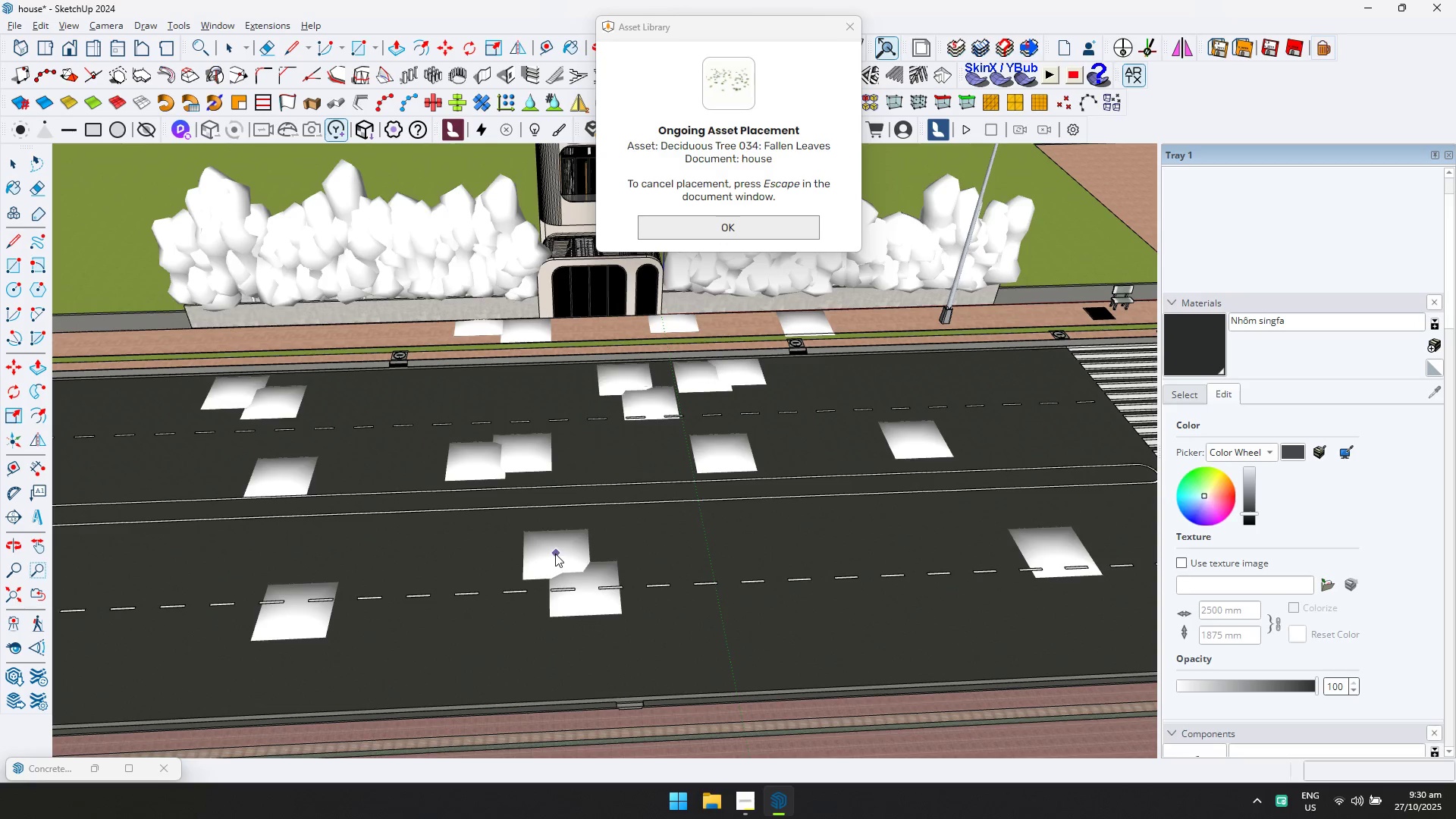 
left_click([547, 552])
 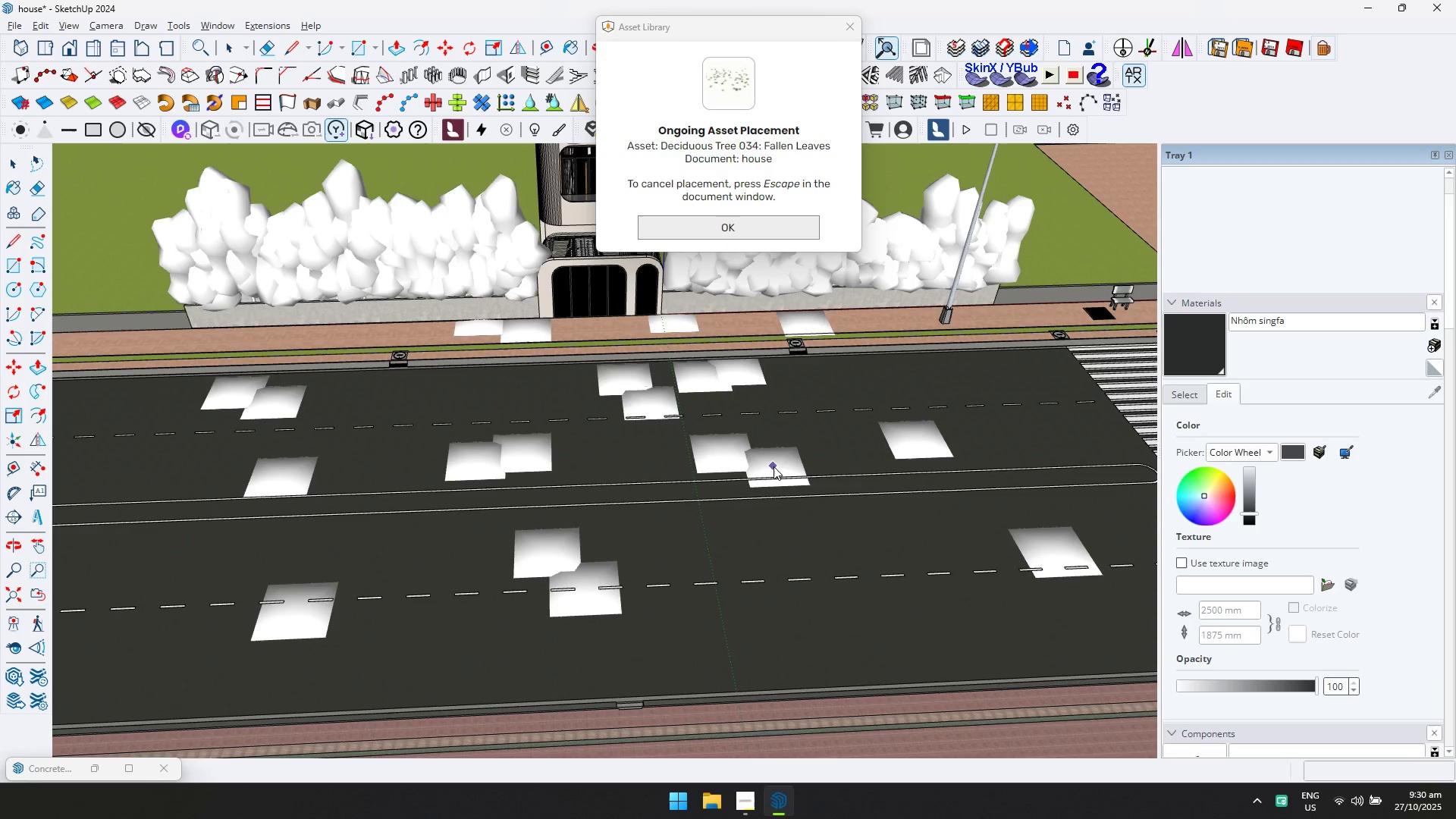 
left_click([774, 466])
 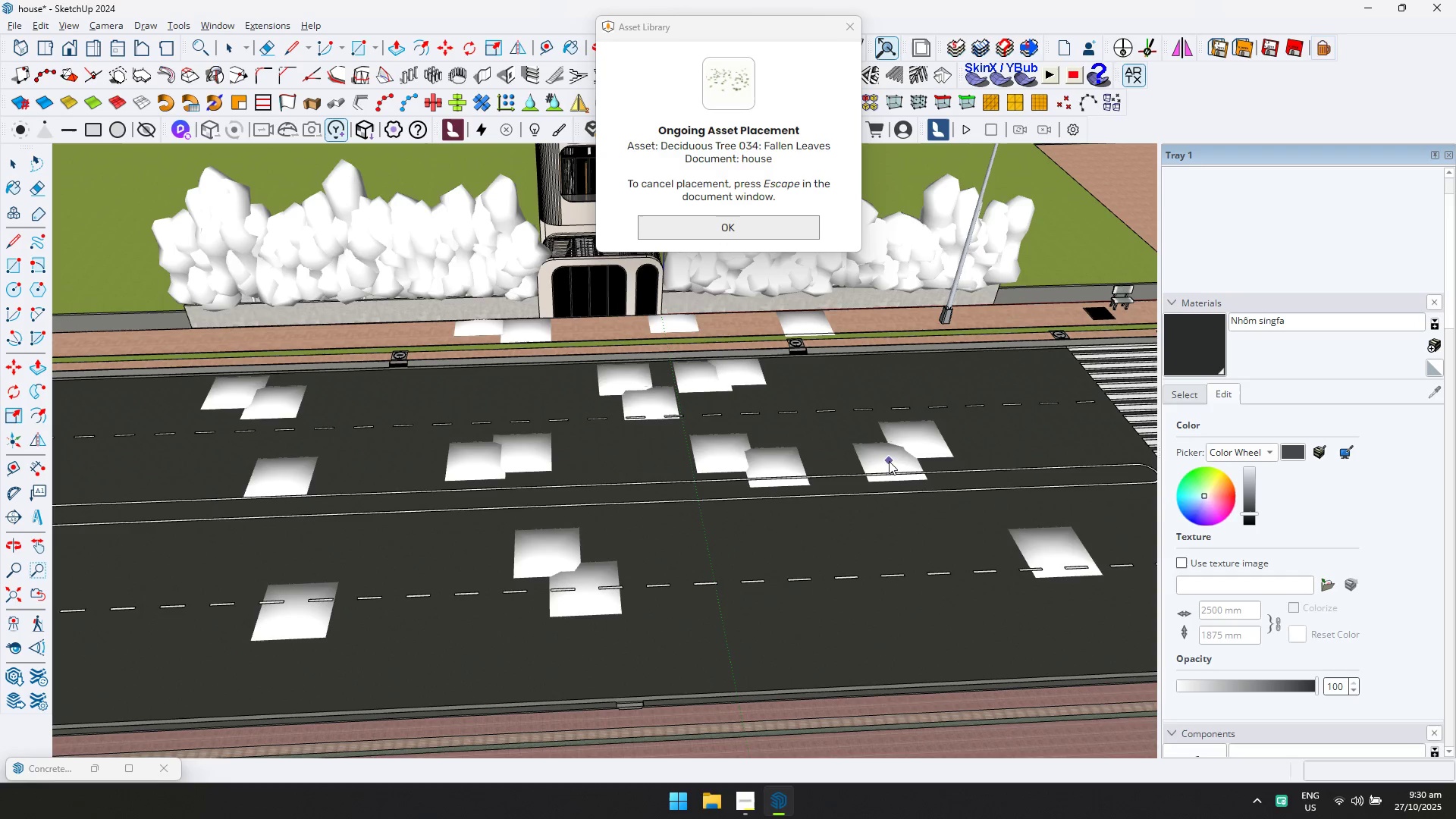 
left_click([884, 461])
 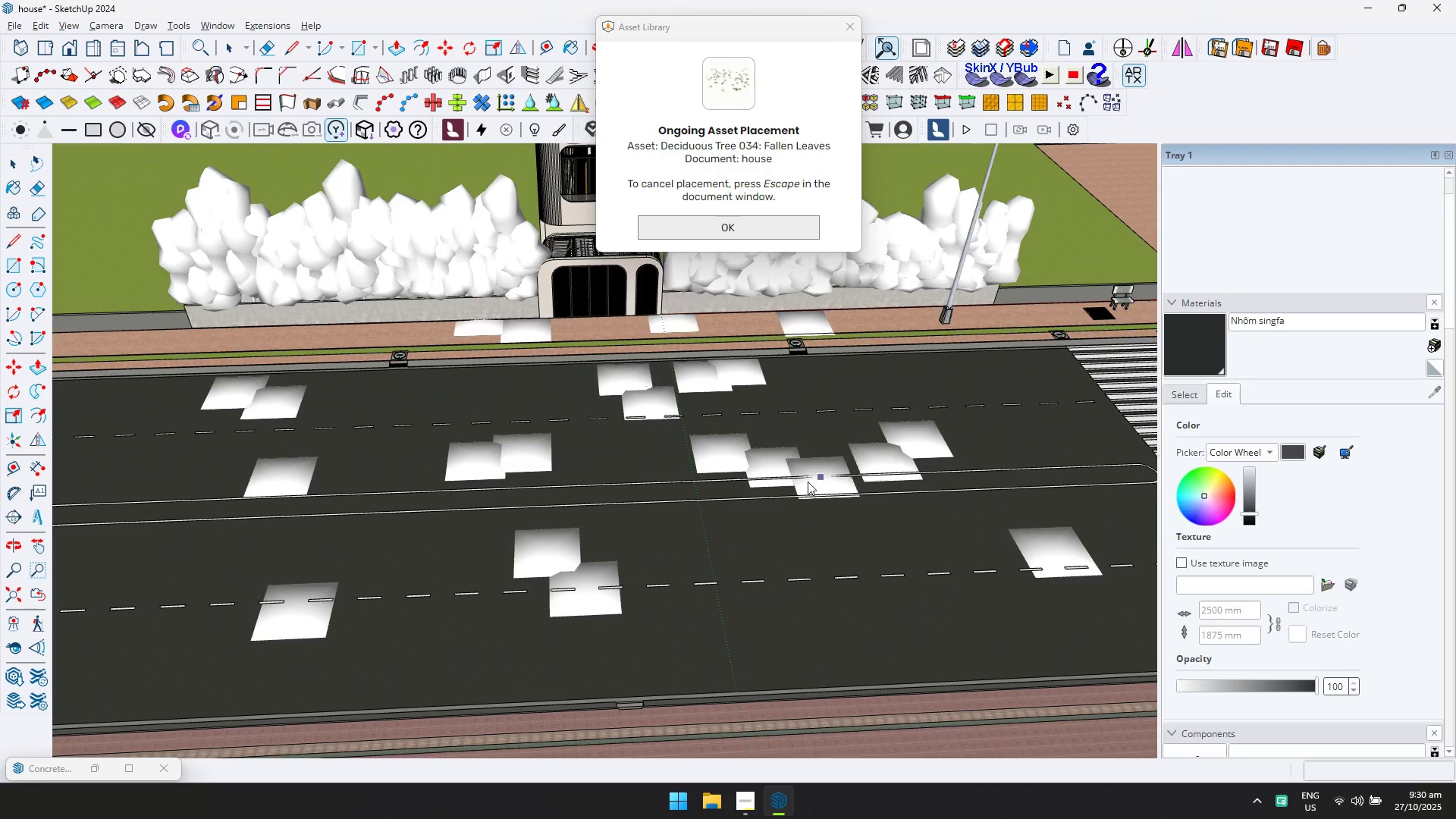 
scroll: coordinate [830, 381], scroll_direction: up, amount: 6.0
 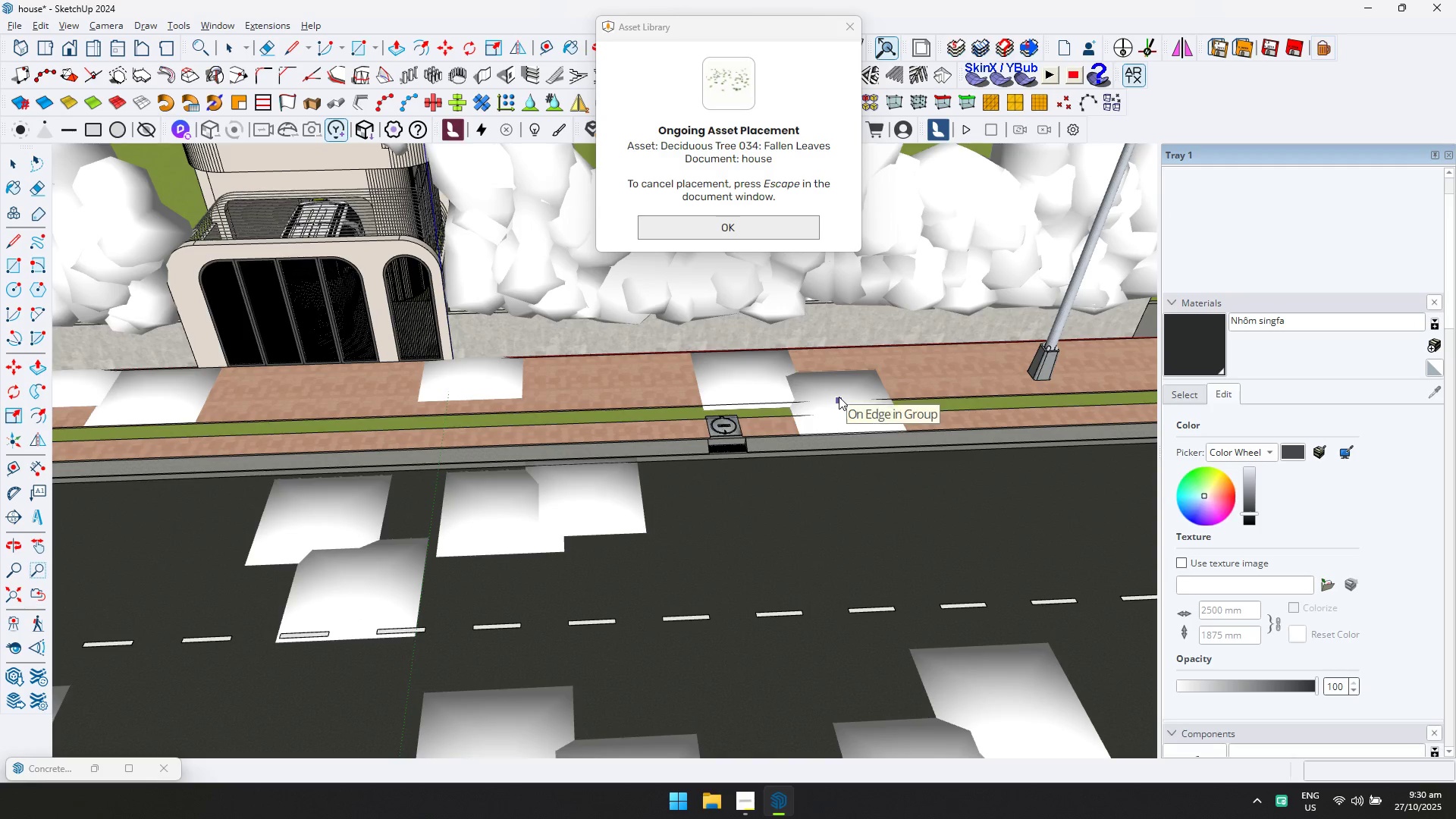 
left_click([839, 397])
 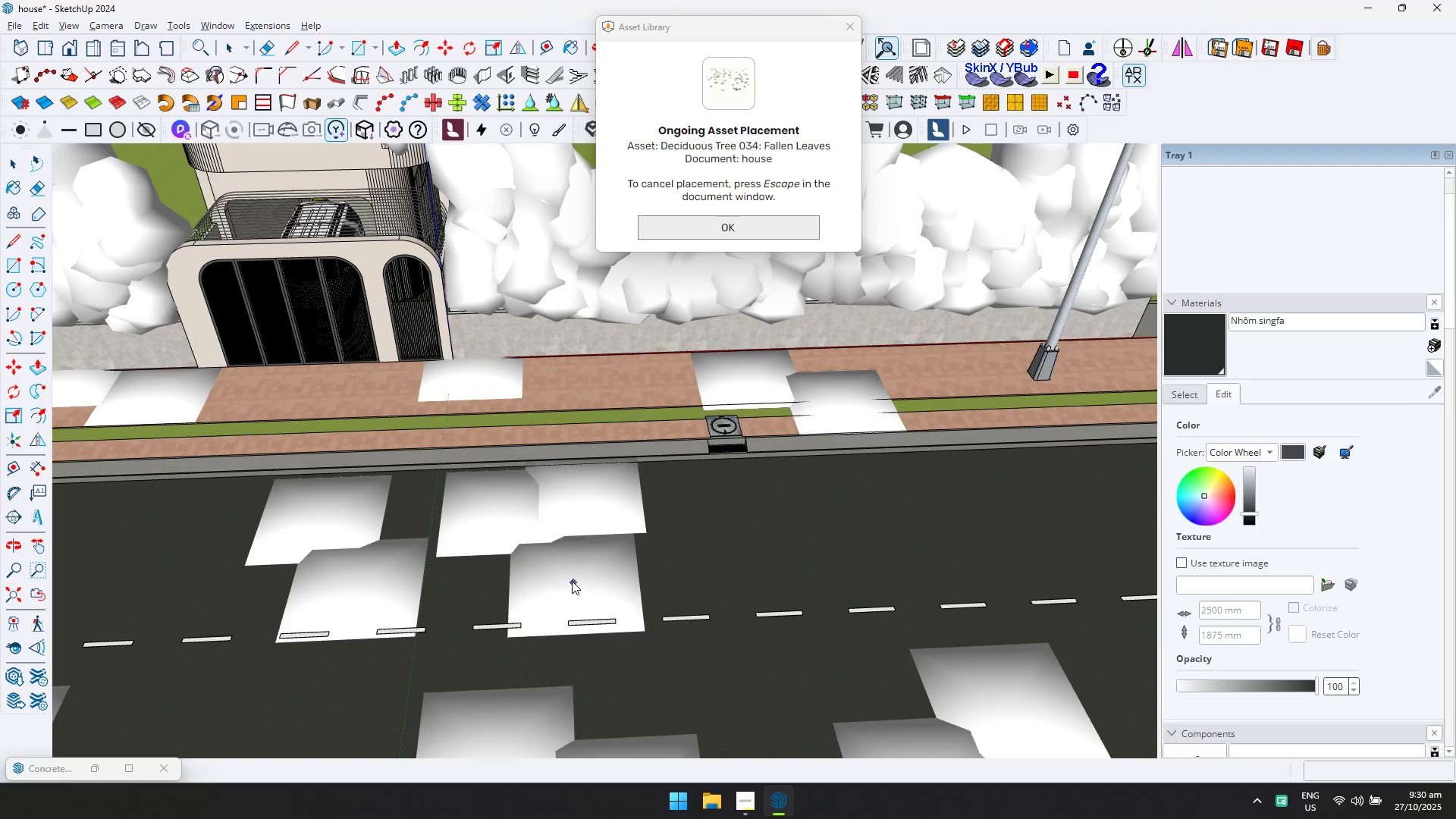 
scroll: coordinate [547, 555], scroll_direction: down, amount: 5.0
 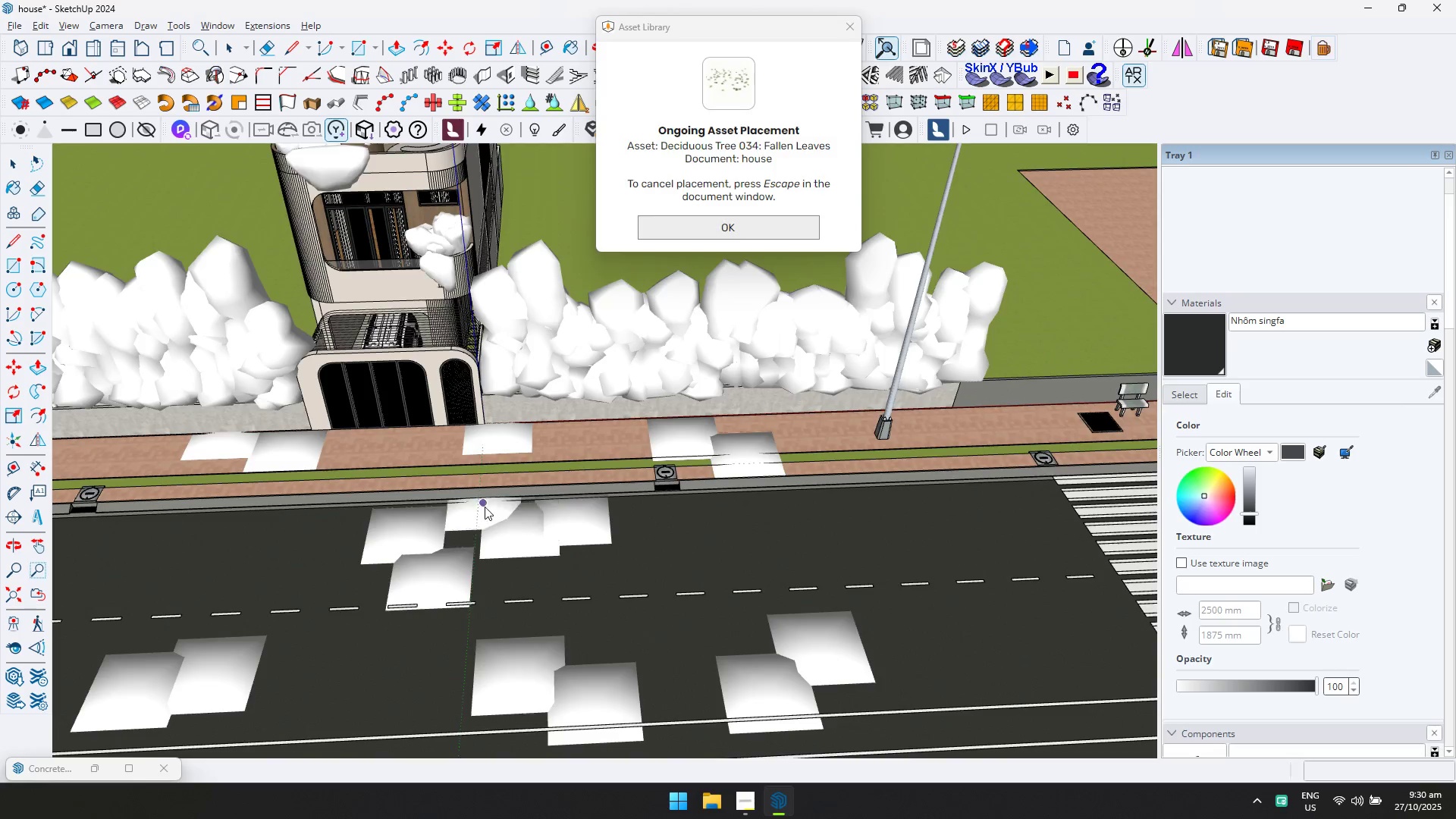 
key(Shift+ShiftLeft)
 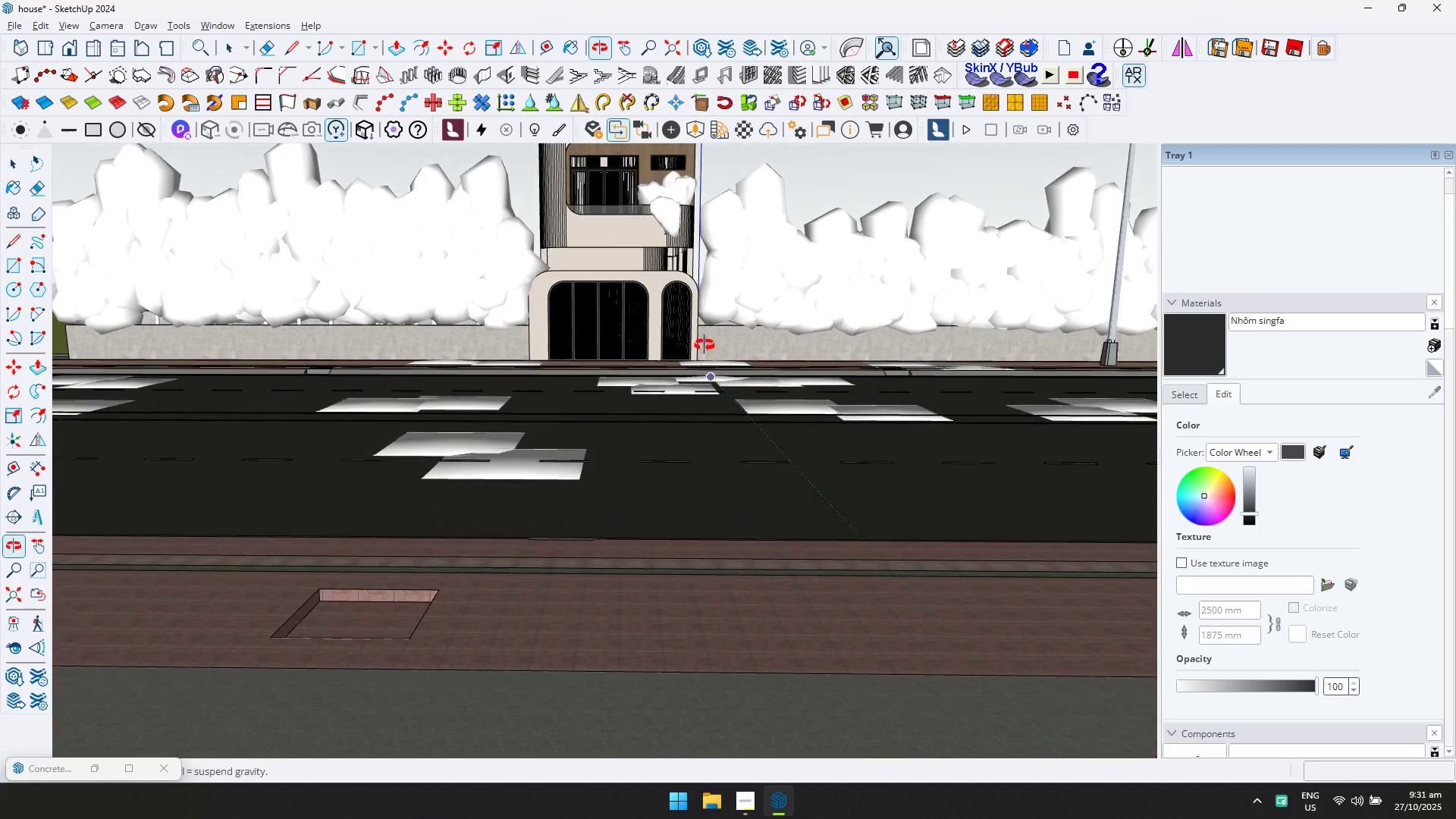 
key(Escape)
 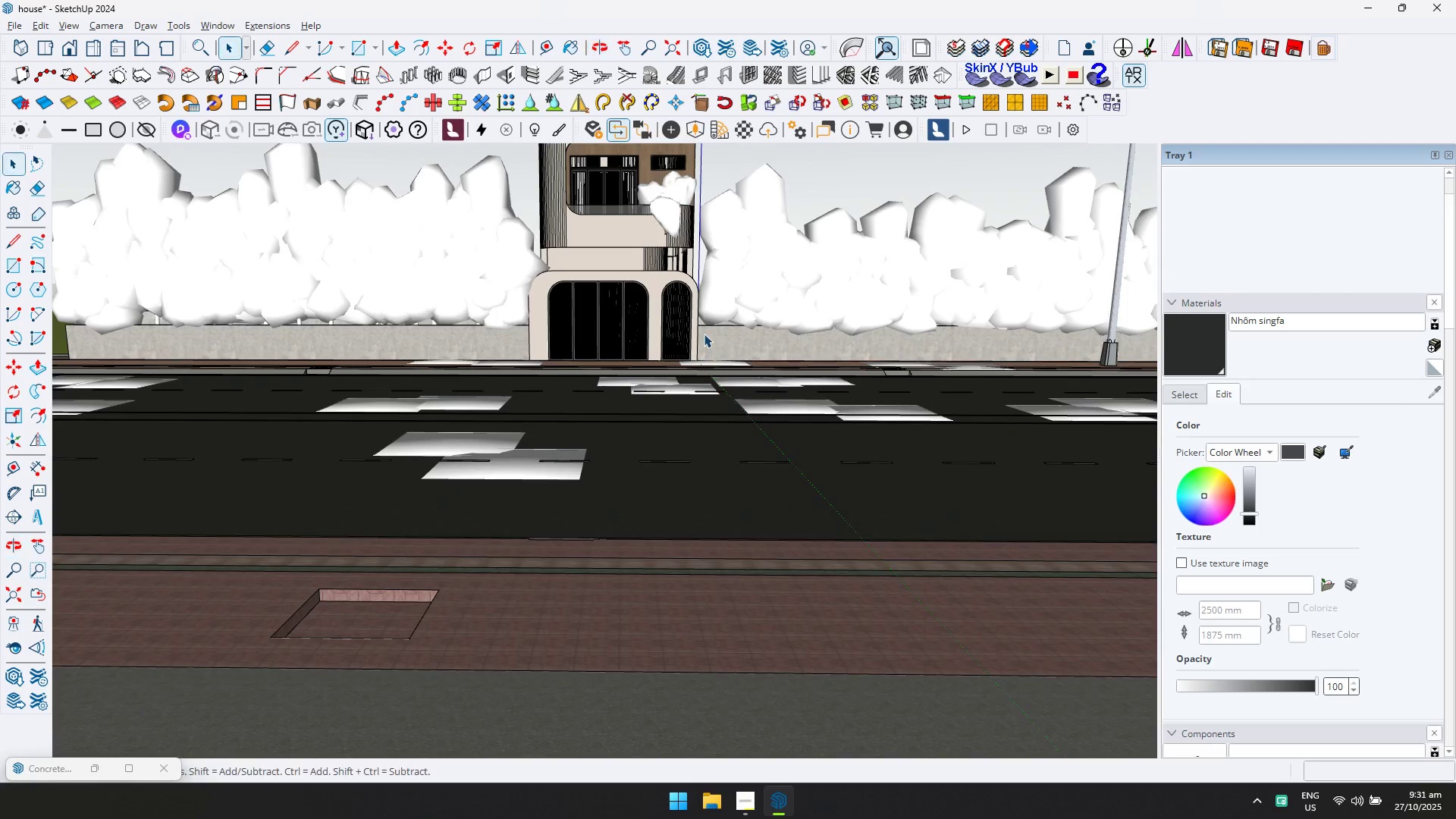 
key(Space)
 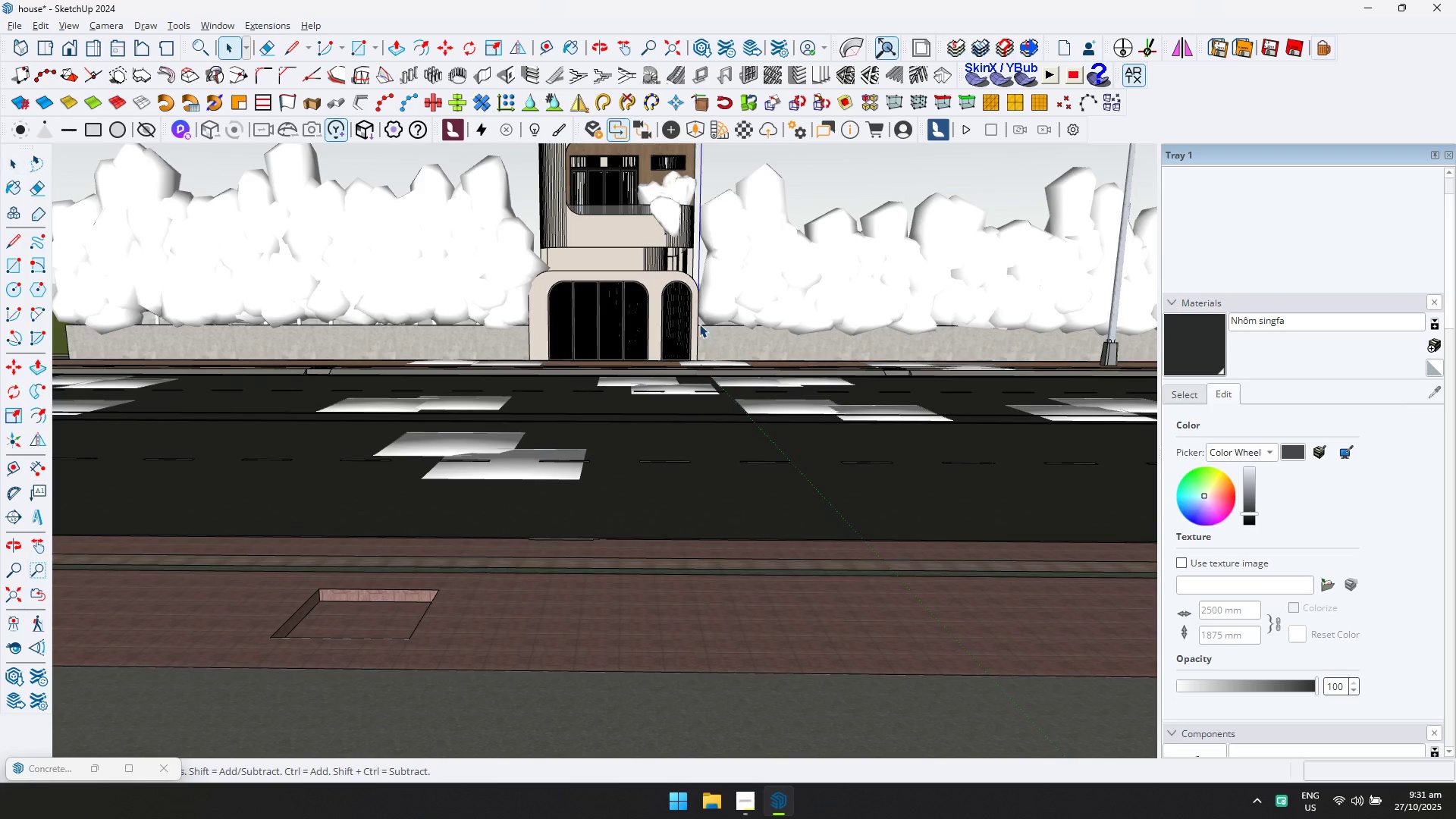 
key(Escape)
 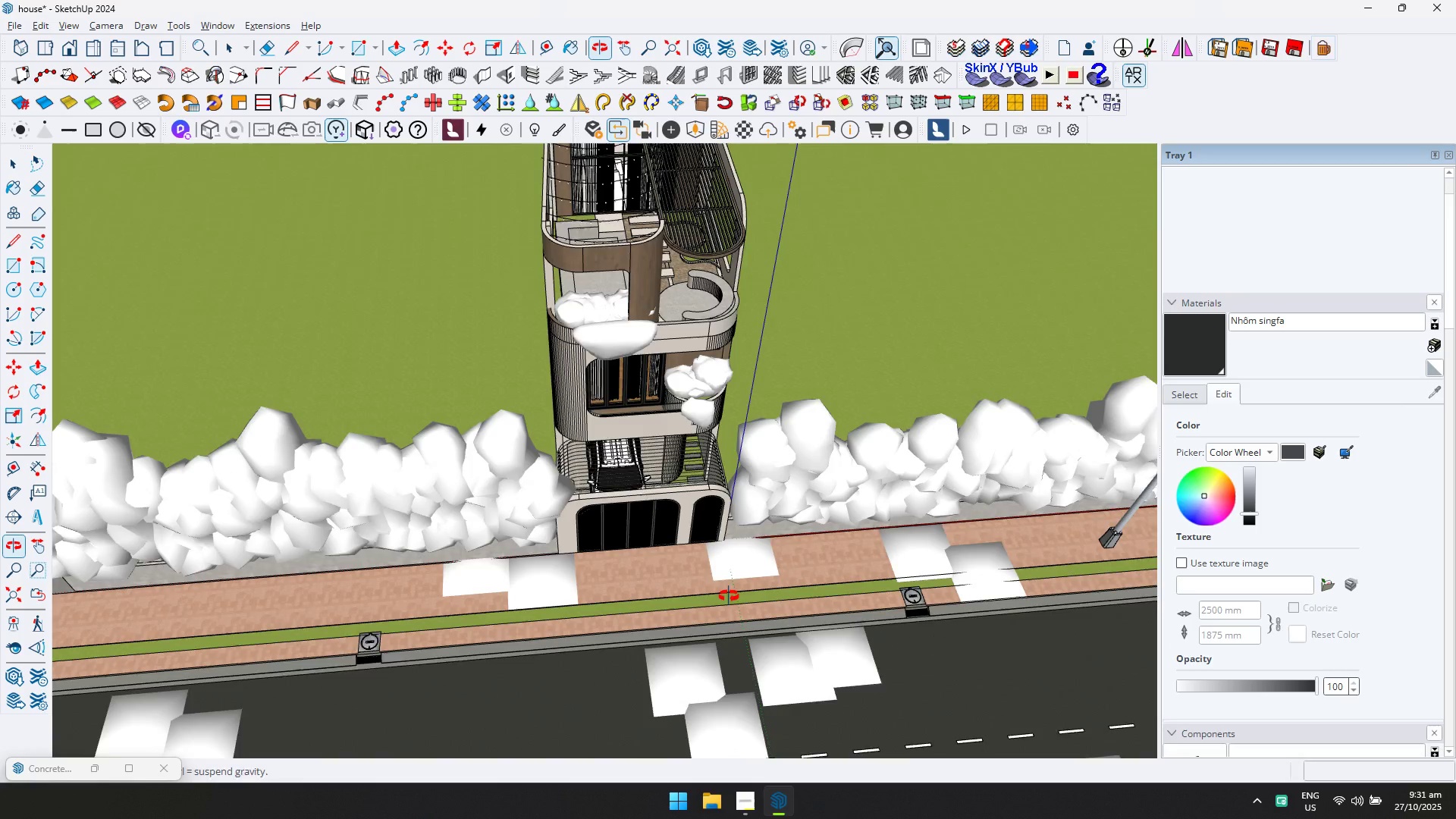 
scroll: coordinate [688, 685], scroll_direction: up, amount: 7.0
 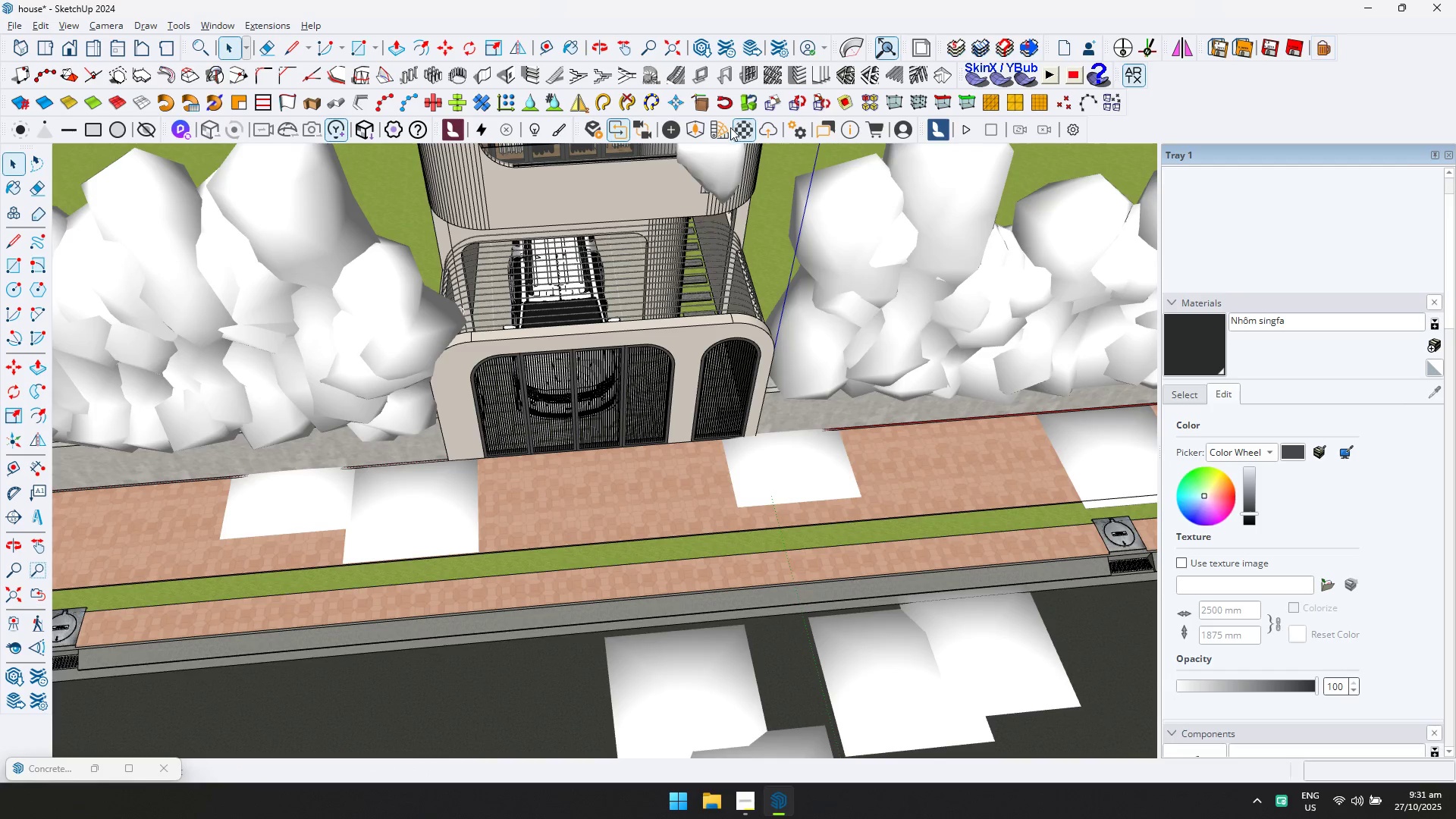 
left_click([699, 132])
 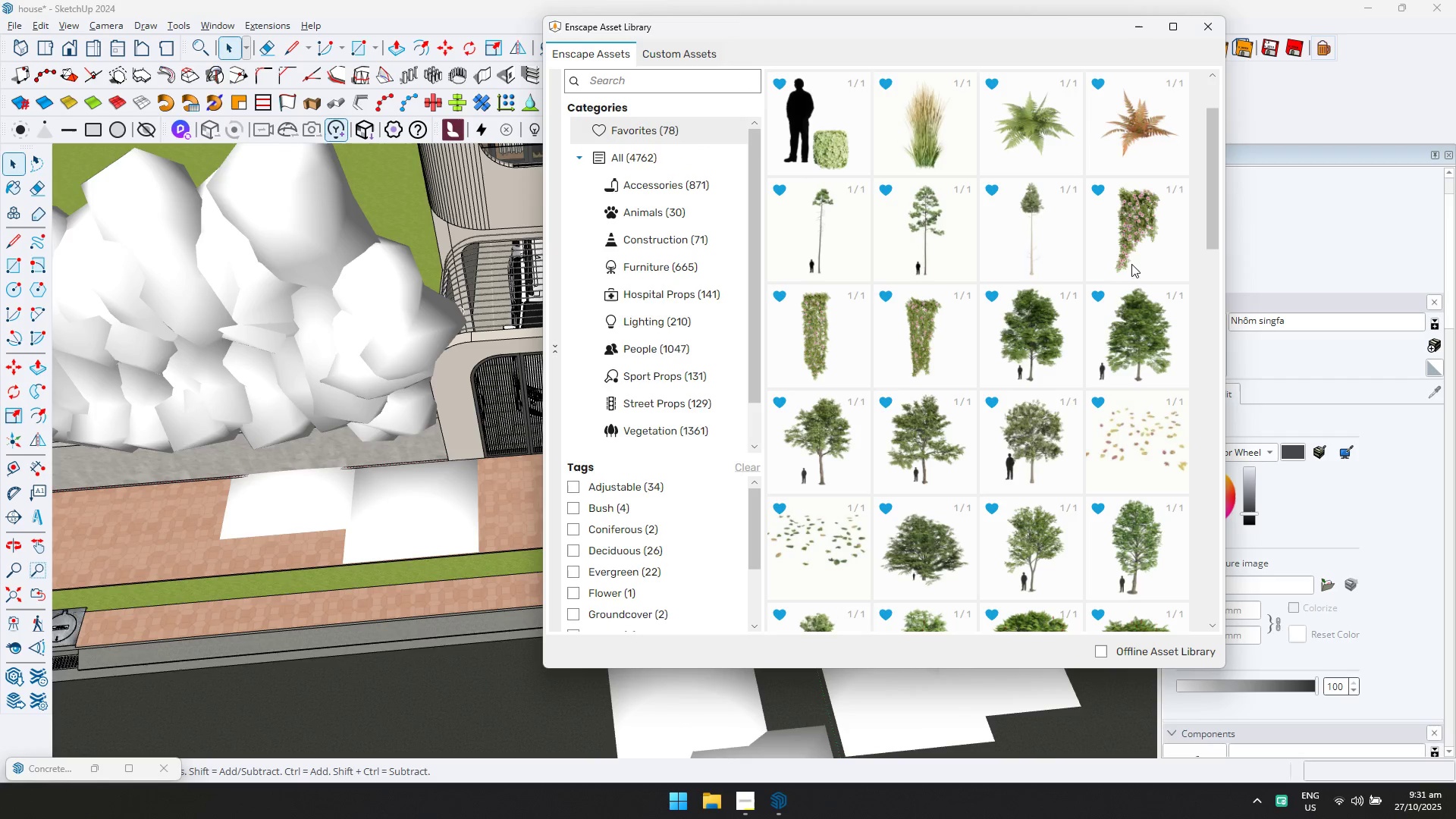 
scroll: coordinate [1066, 255], scroll_direction: up, amount: 4.0
 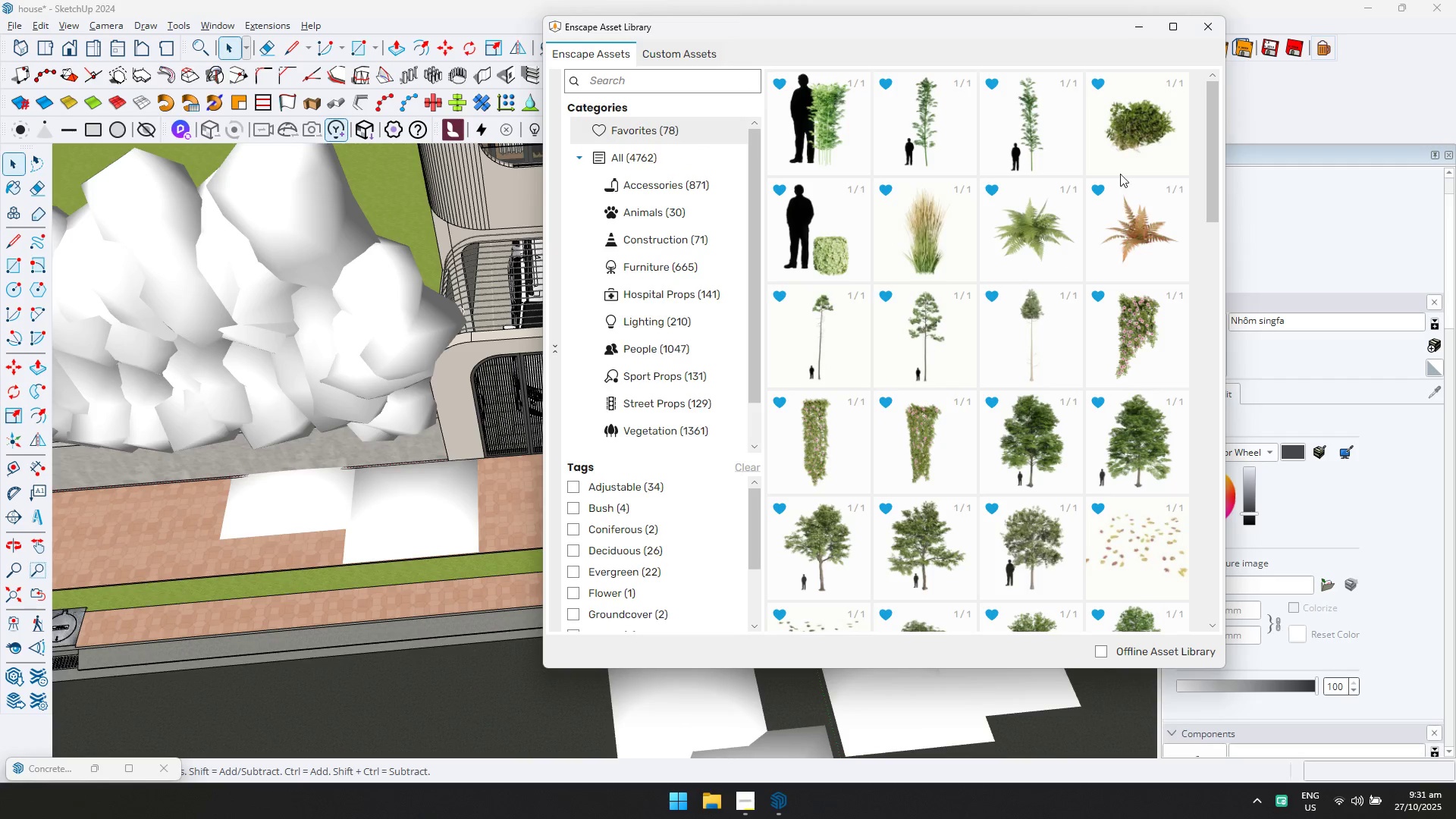 
left_click([1121, 155])
 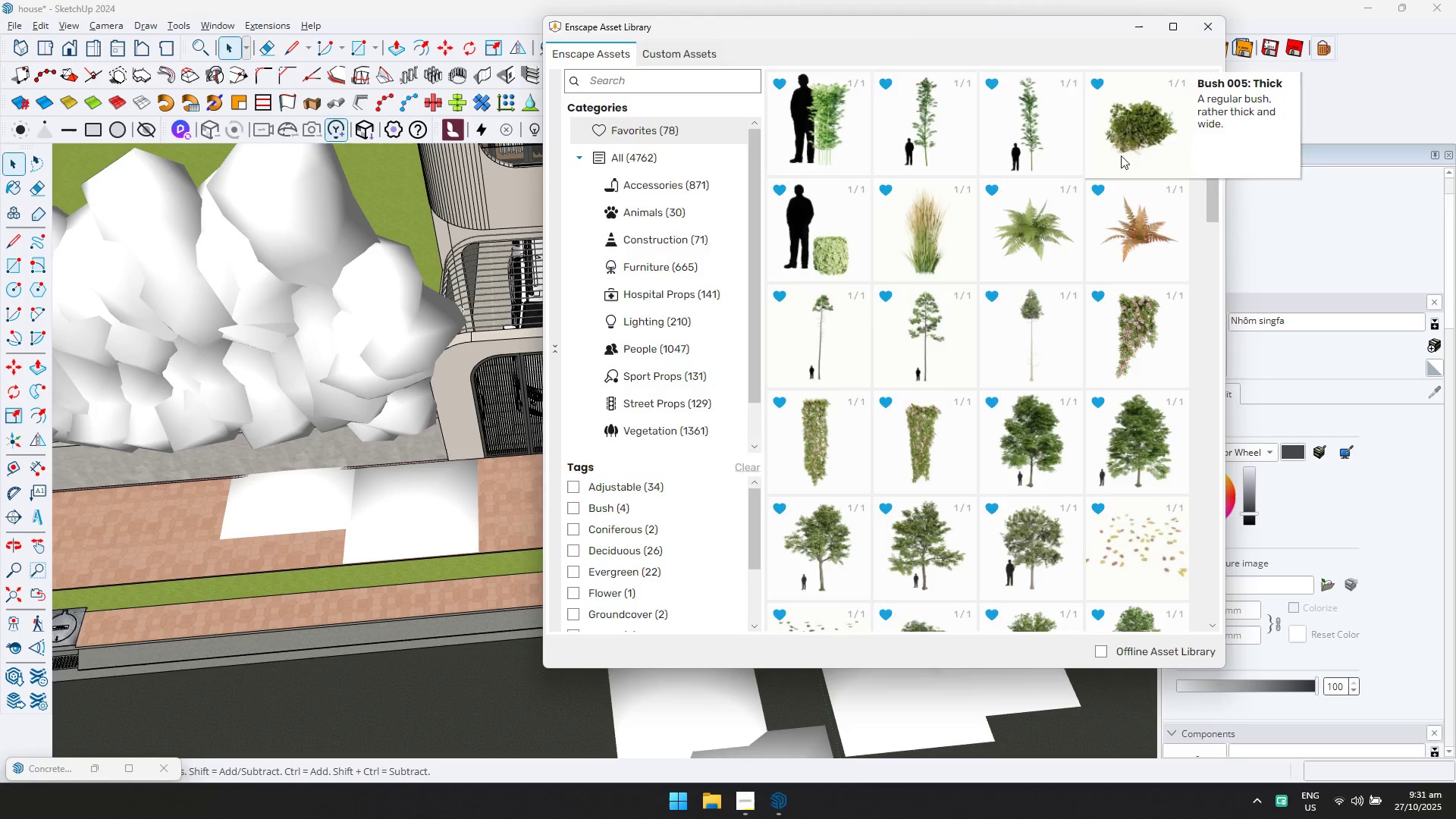 
left_click([1121, 155])
 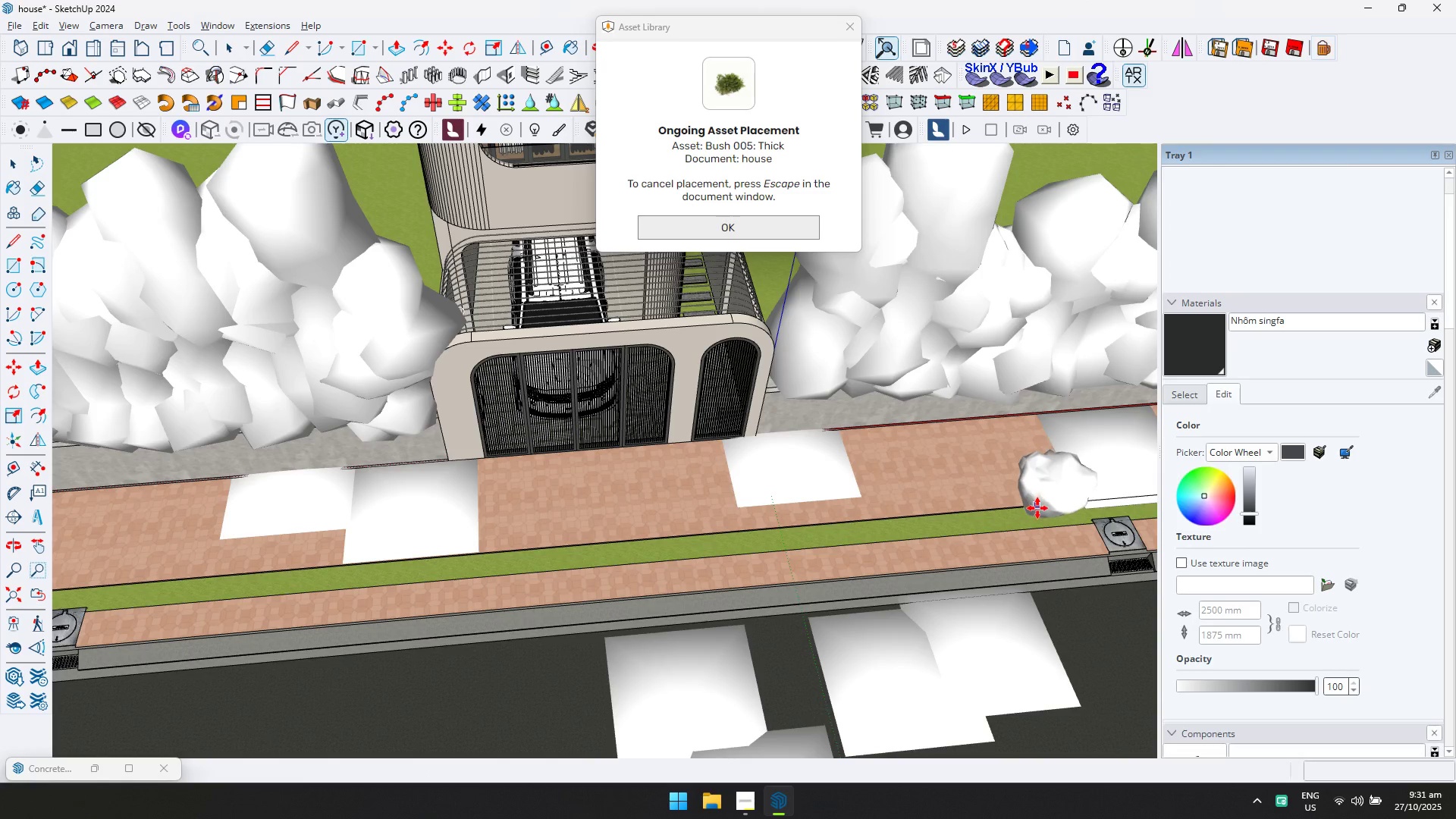 
key(Shift+ShiftLeft)
 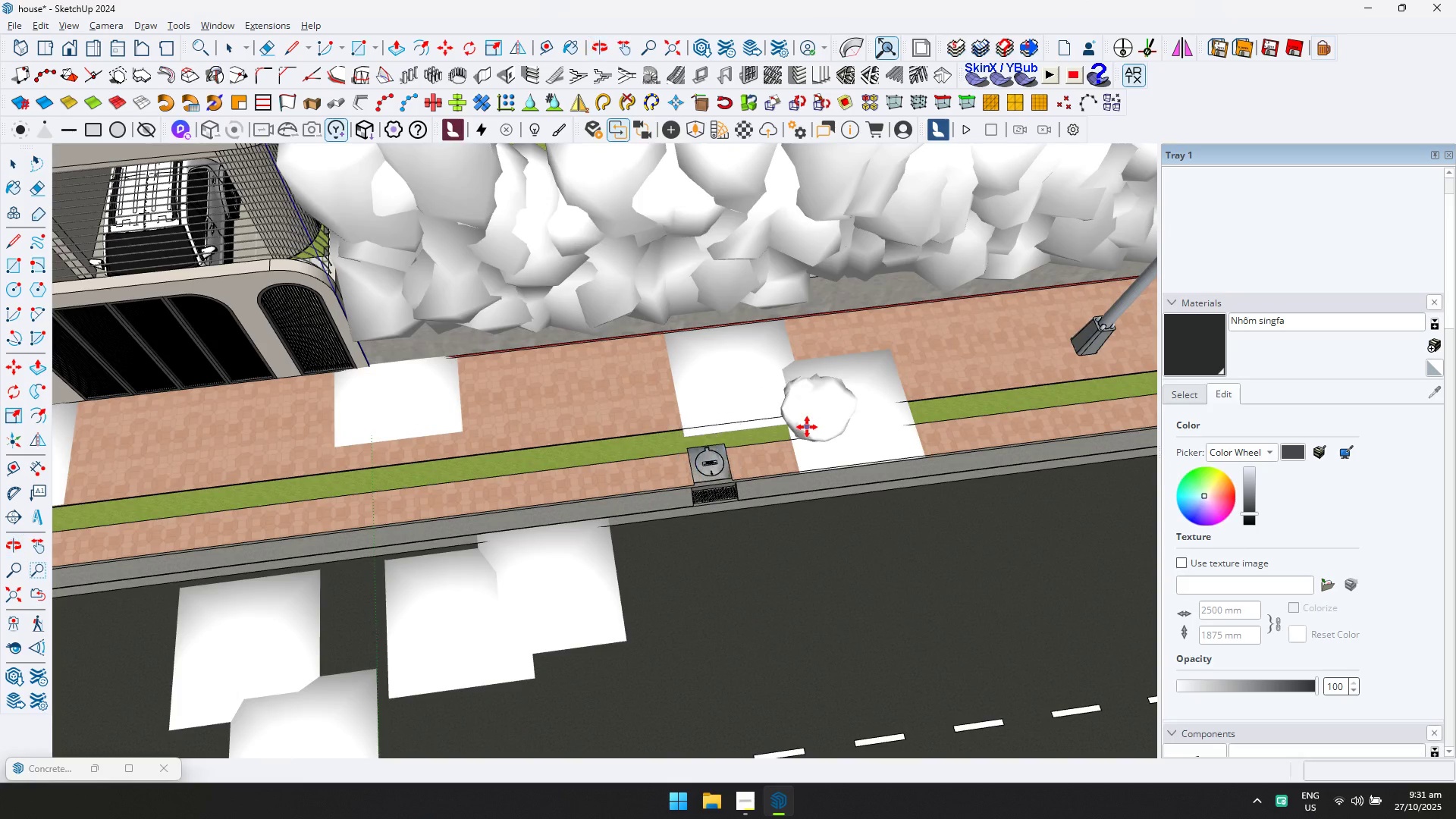 
key(Shift+ShiftLeft)
 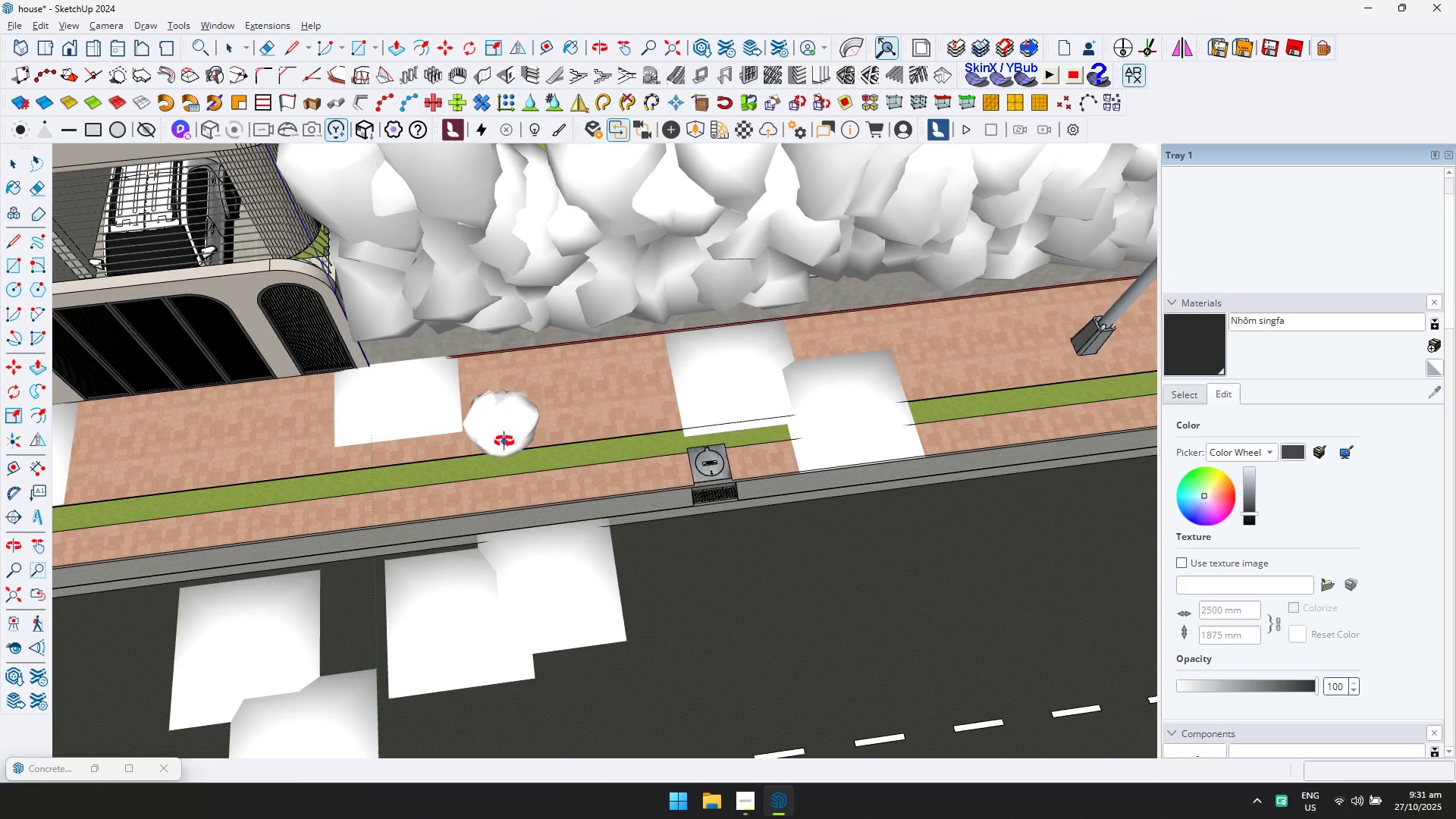 
scroll: coordinate [504, 441], scroll_direction: down, amount: 1.0
 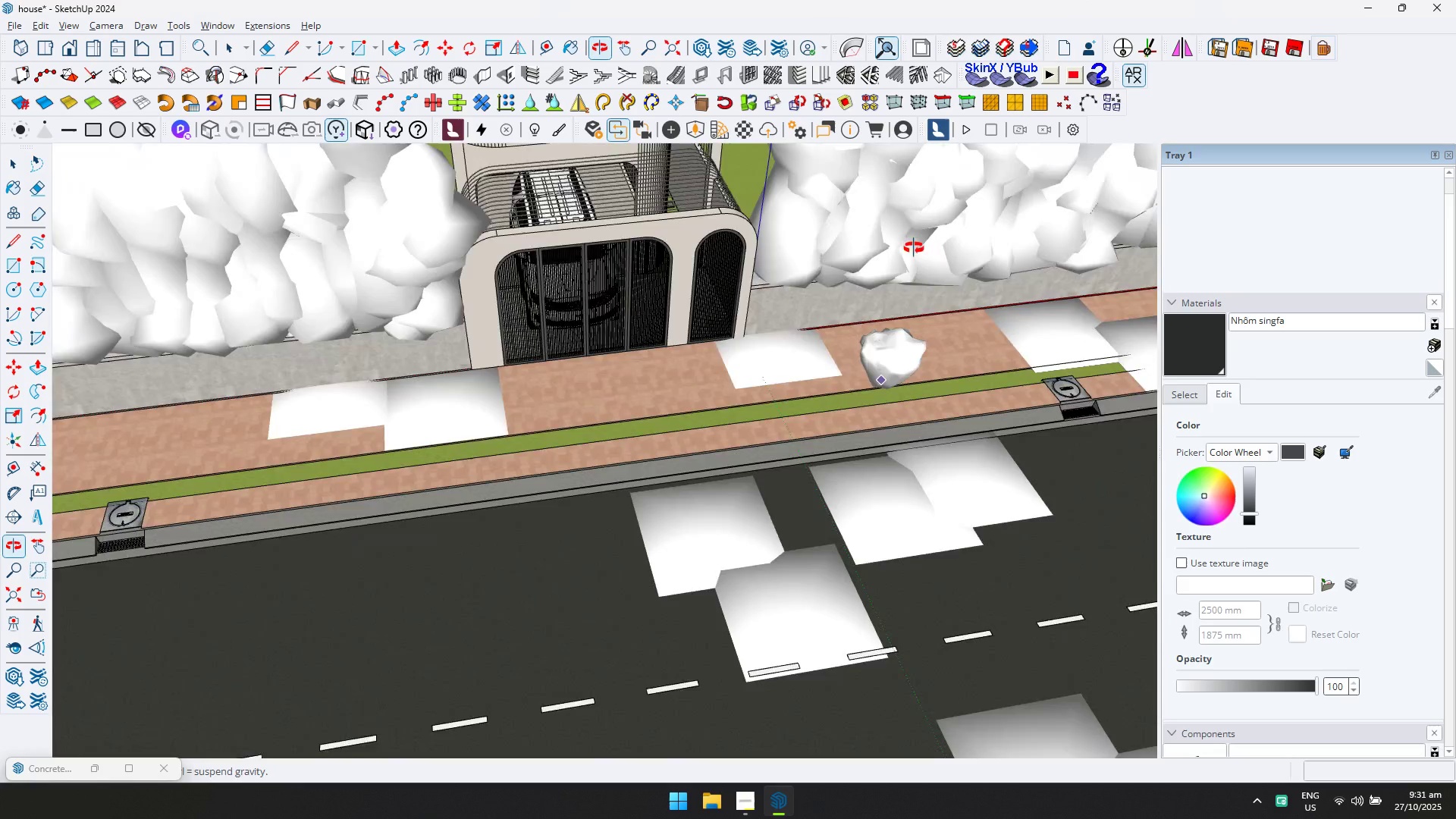 
key(Escape)
 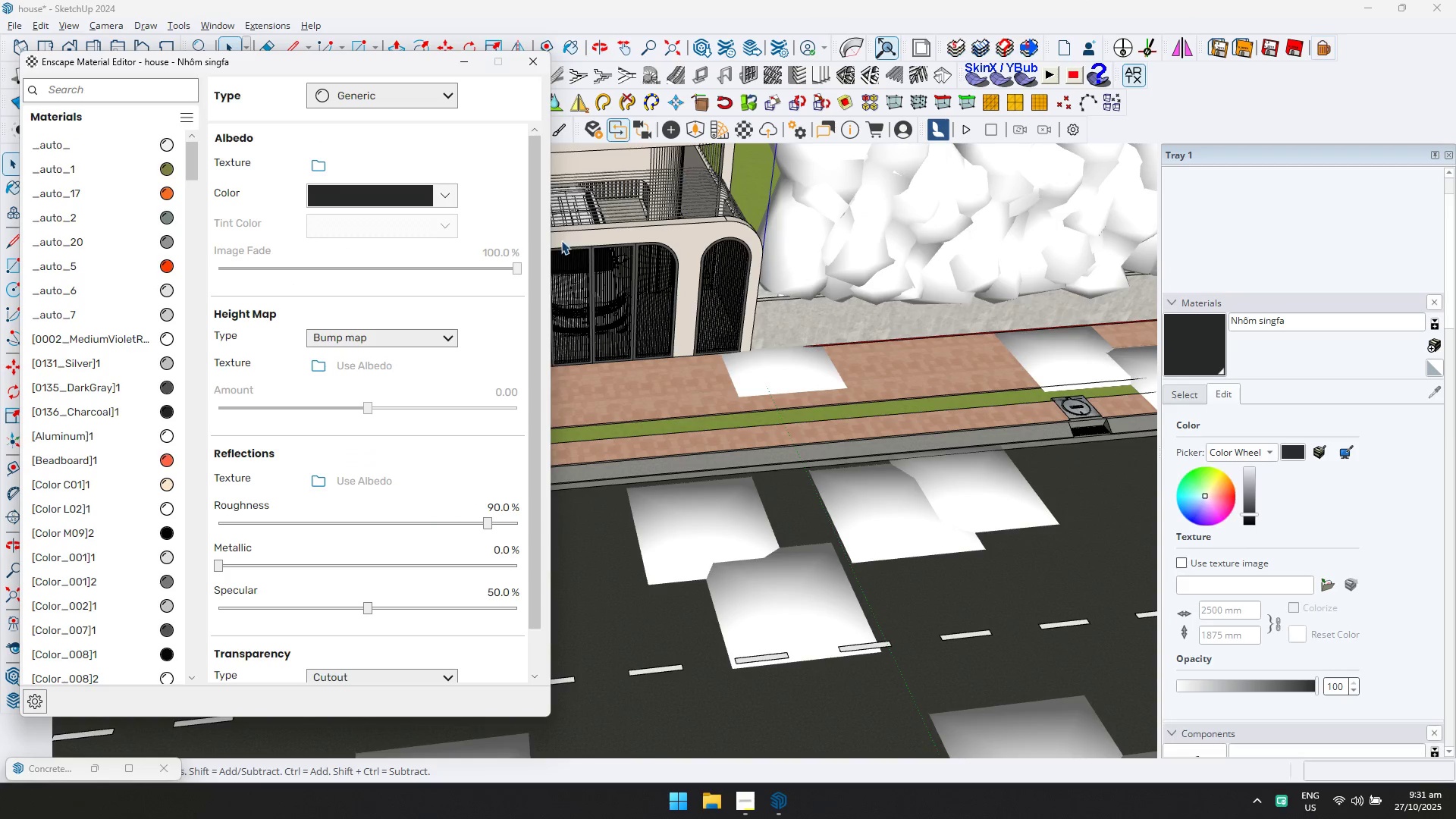 
left_click([535, 64])
 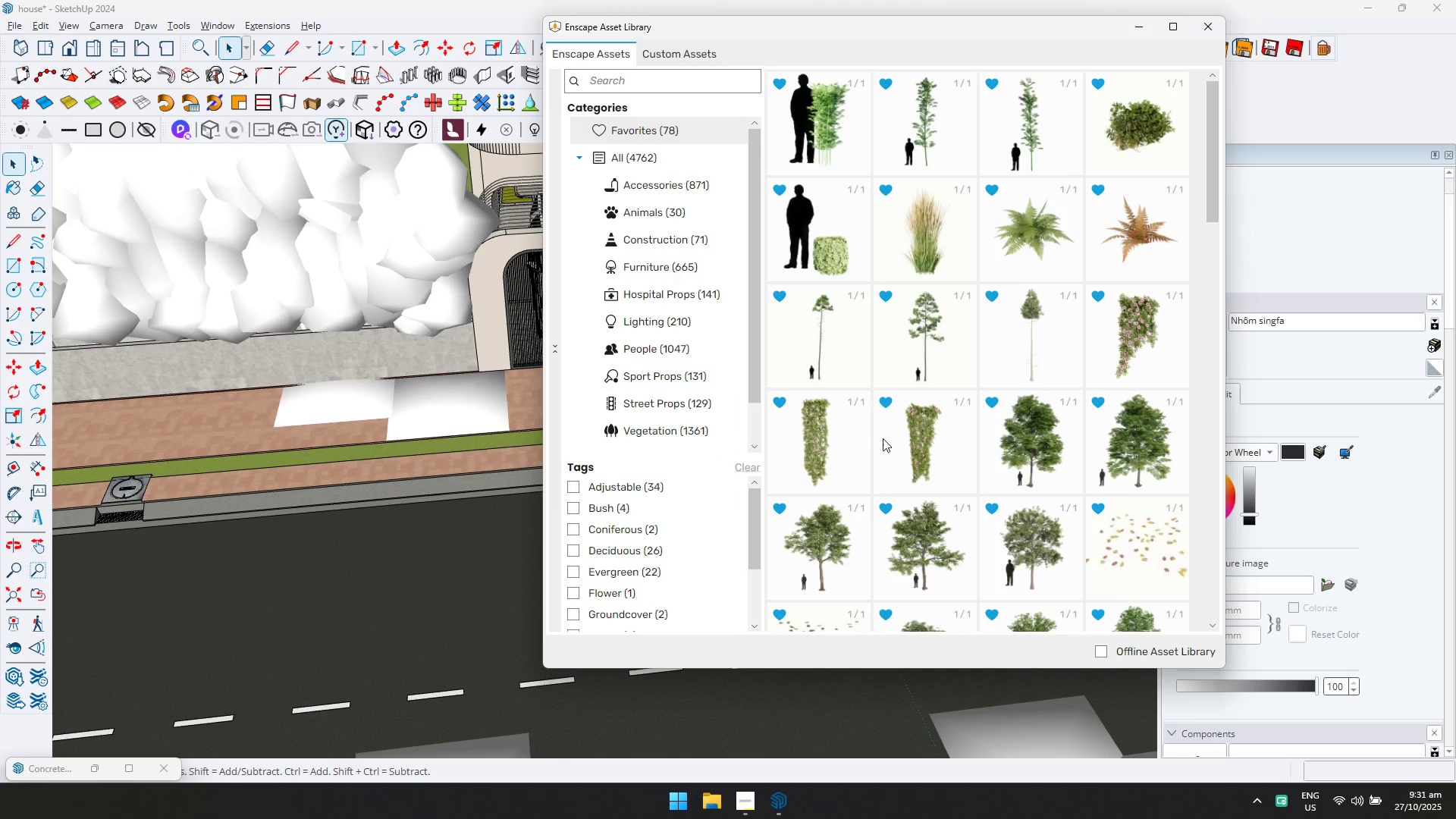 
scroll: coordinate [943, 513], scroll_direction: up, amount: 3.0
 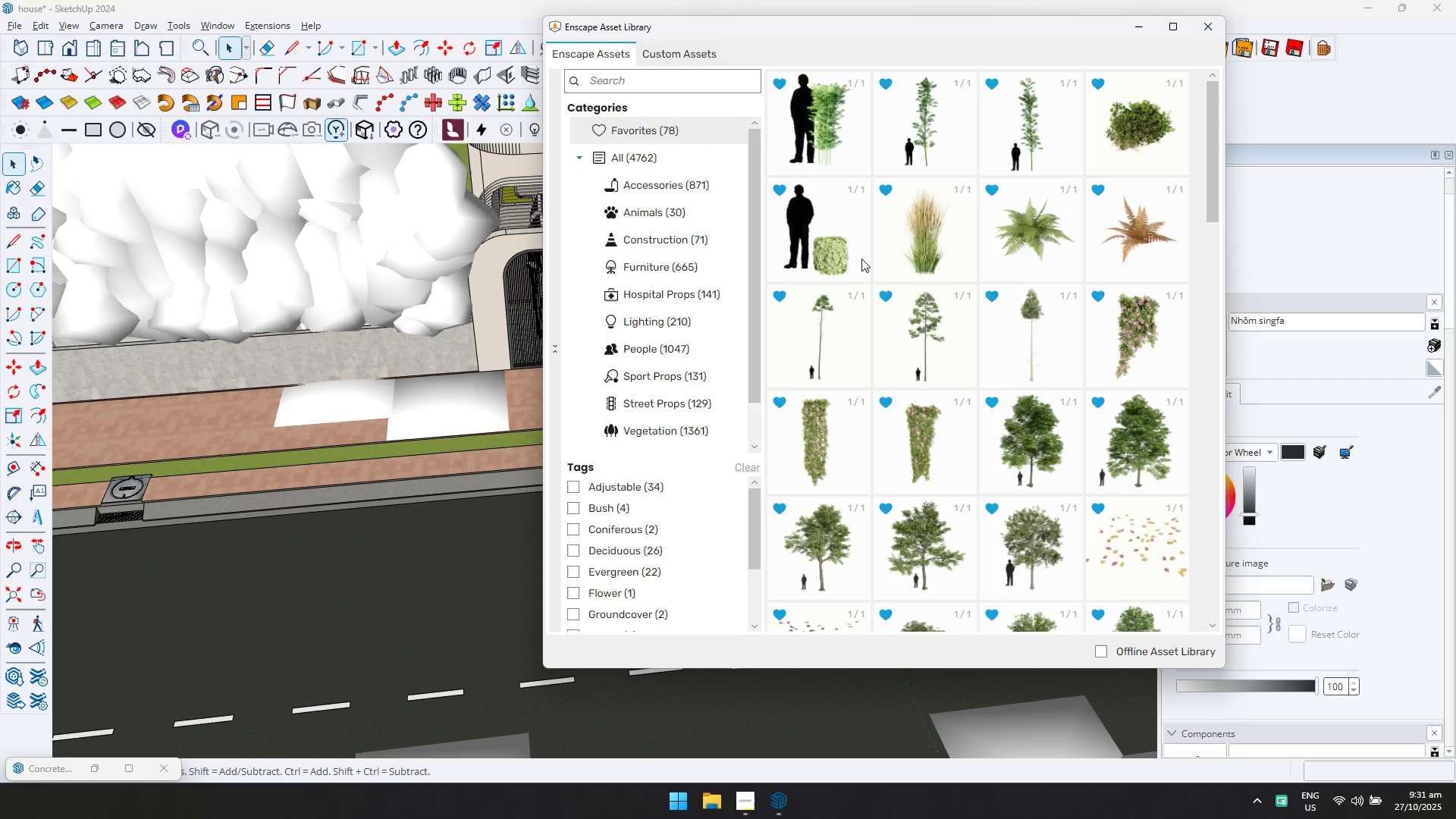 
scroll: coordinate [868, 446], scroll_direction: down, amount: 9.0
 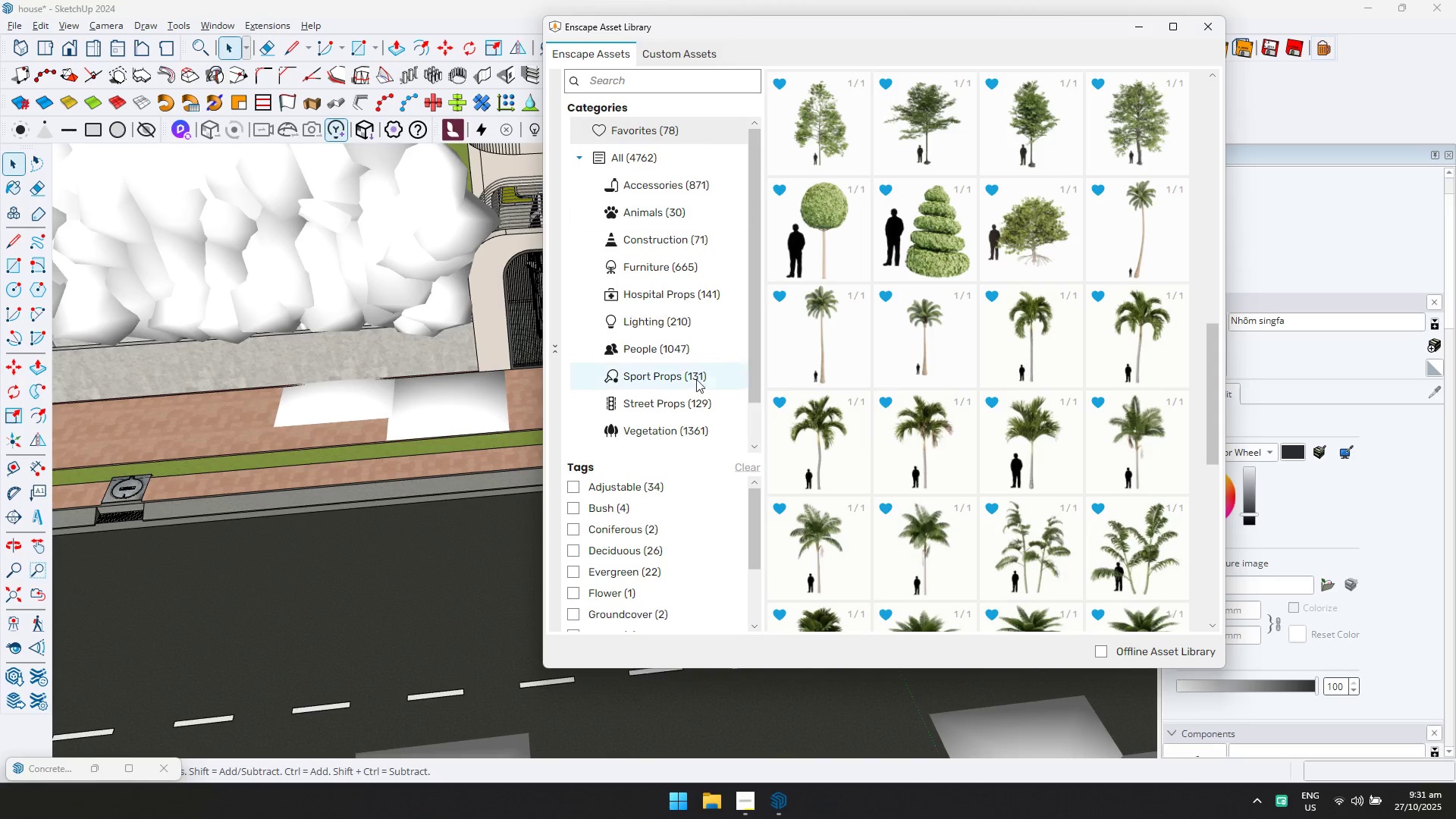 
left_click([682, 430])
 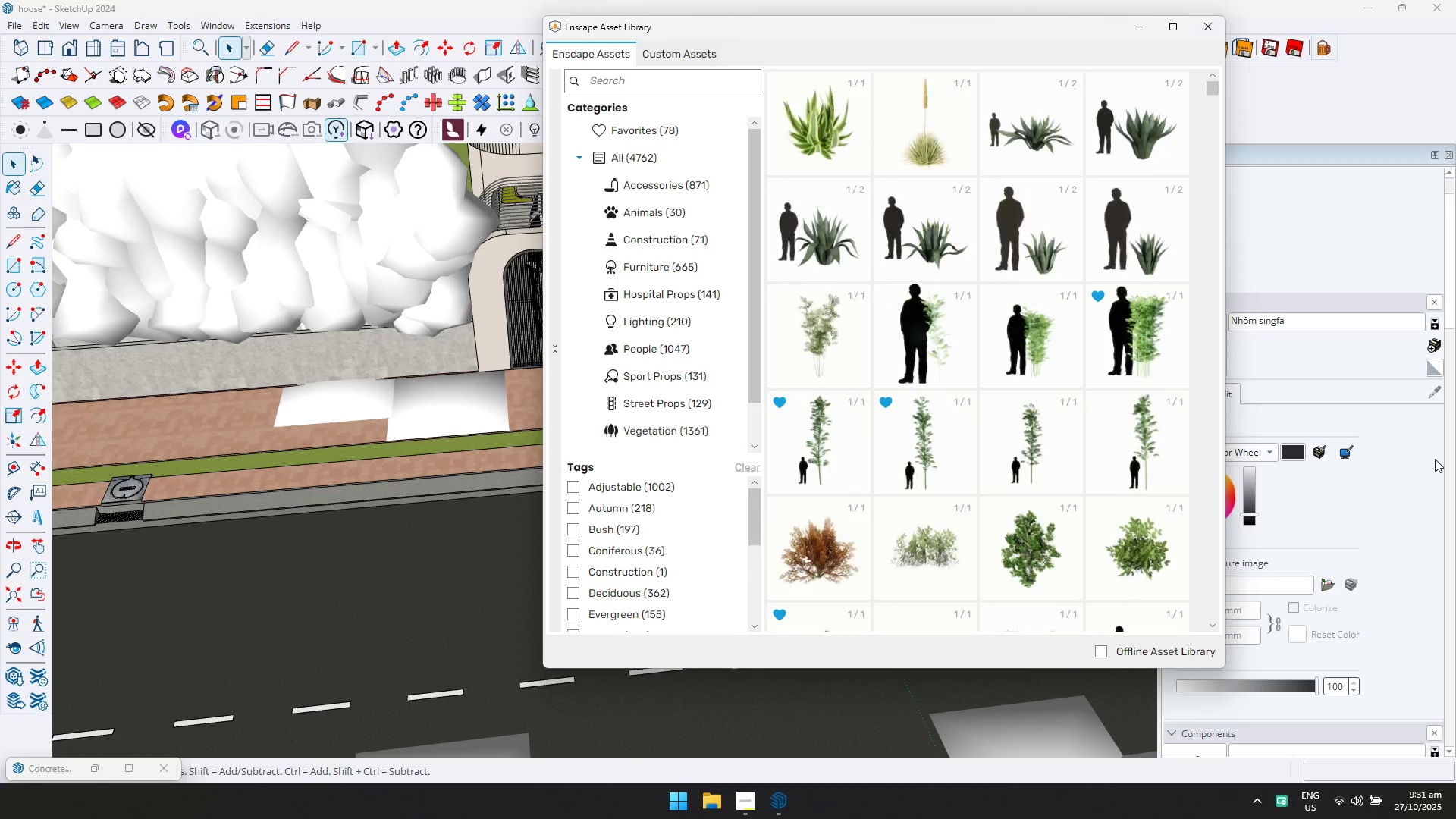 
scroll: coordinate [1002, 423], scroll_direction: up, amount: 6.0
 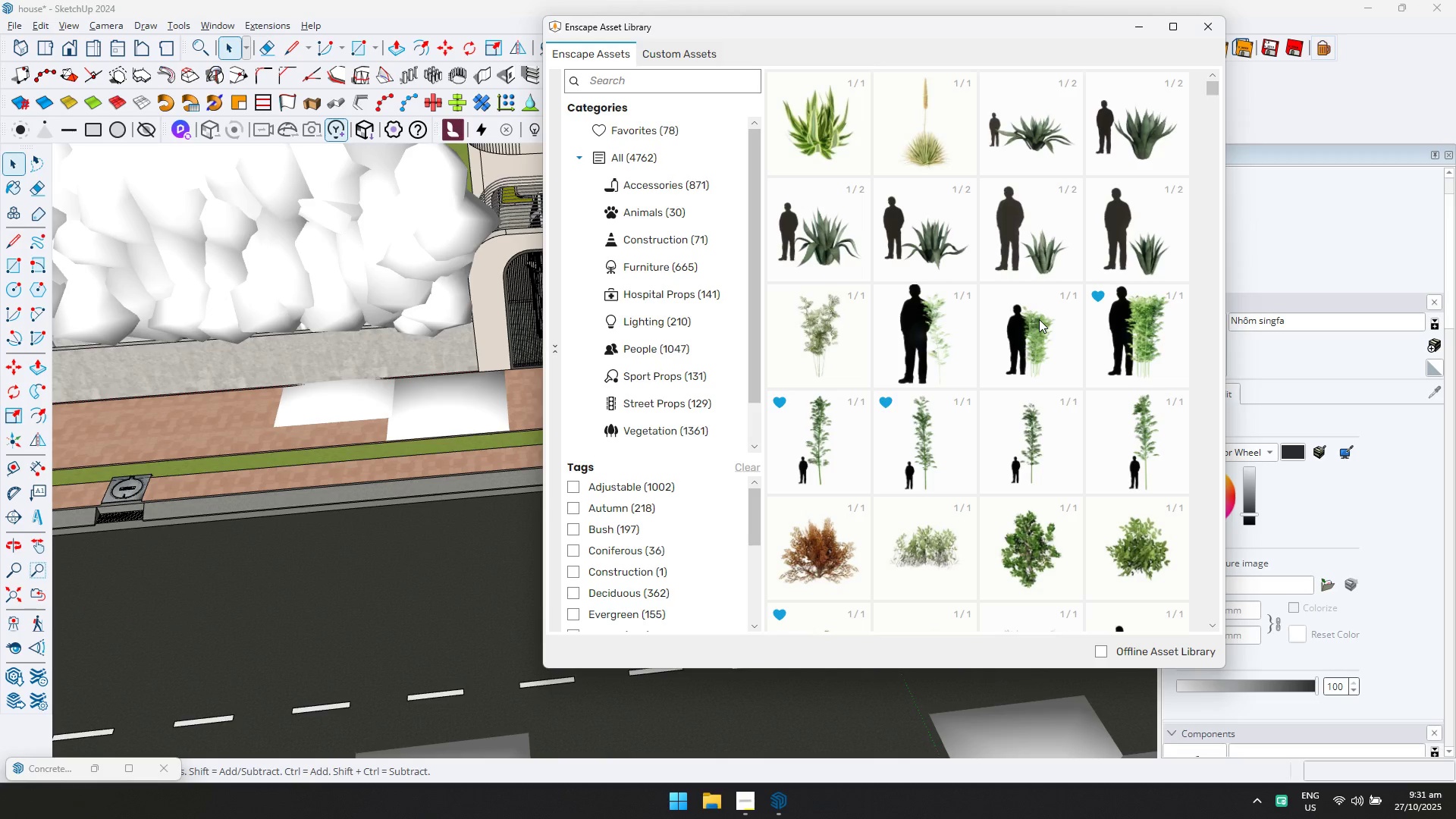 
scroll: coordinate [974, 386], scroll_direction: down, amount: 2.0
 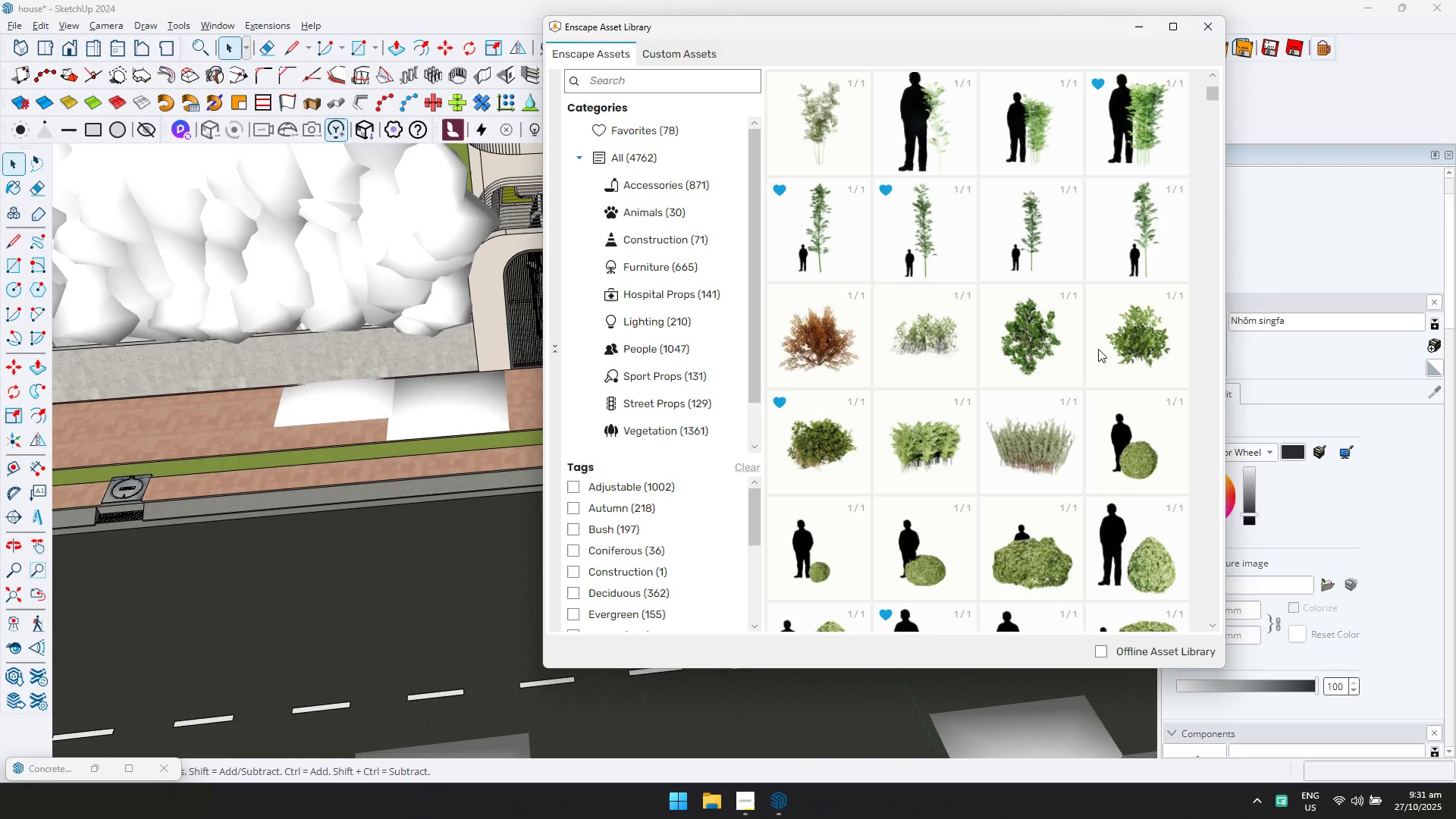 
left_click([1112, 334])
 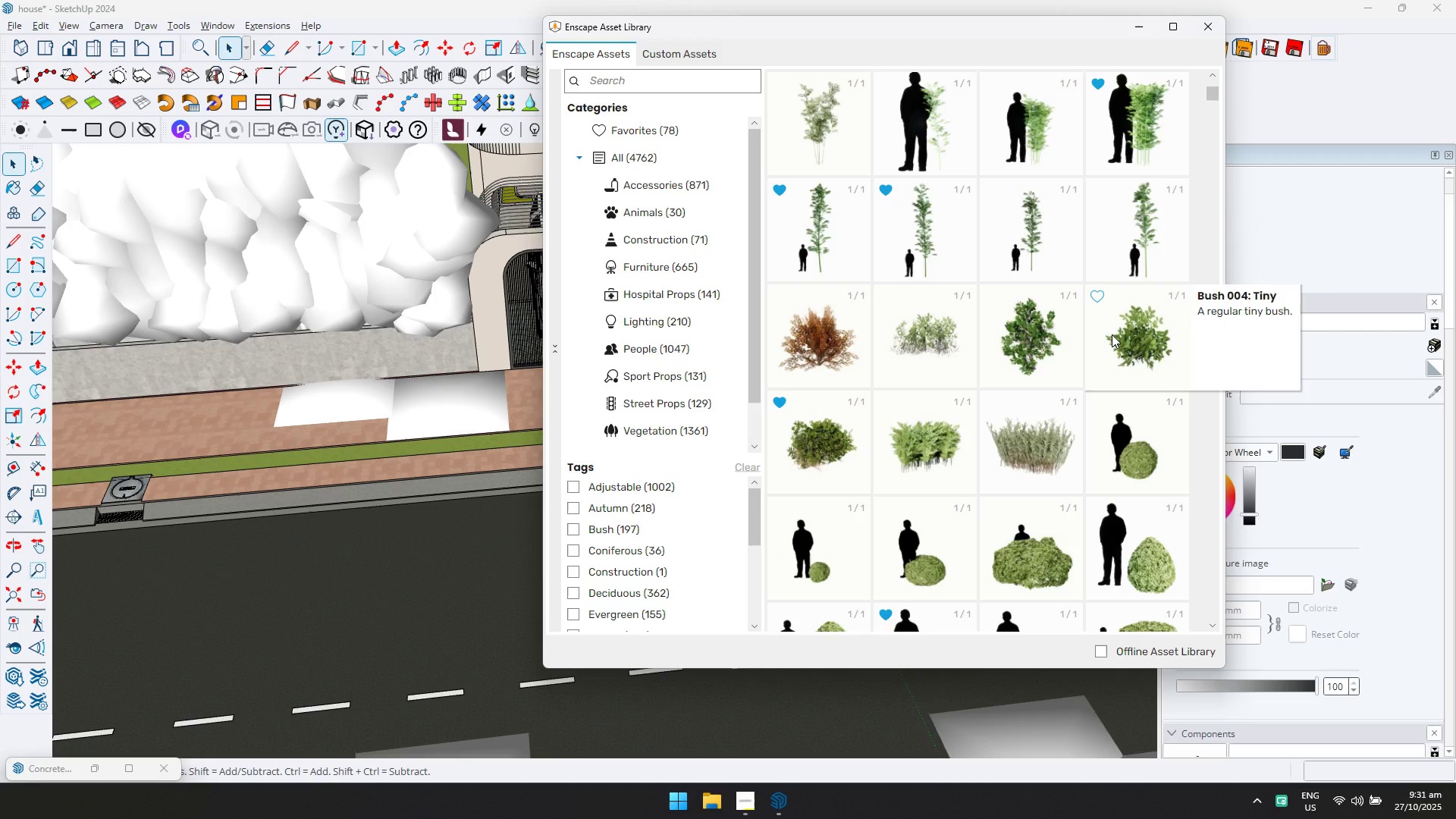 
left_click([1112, 334])
 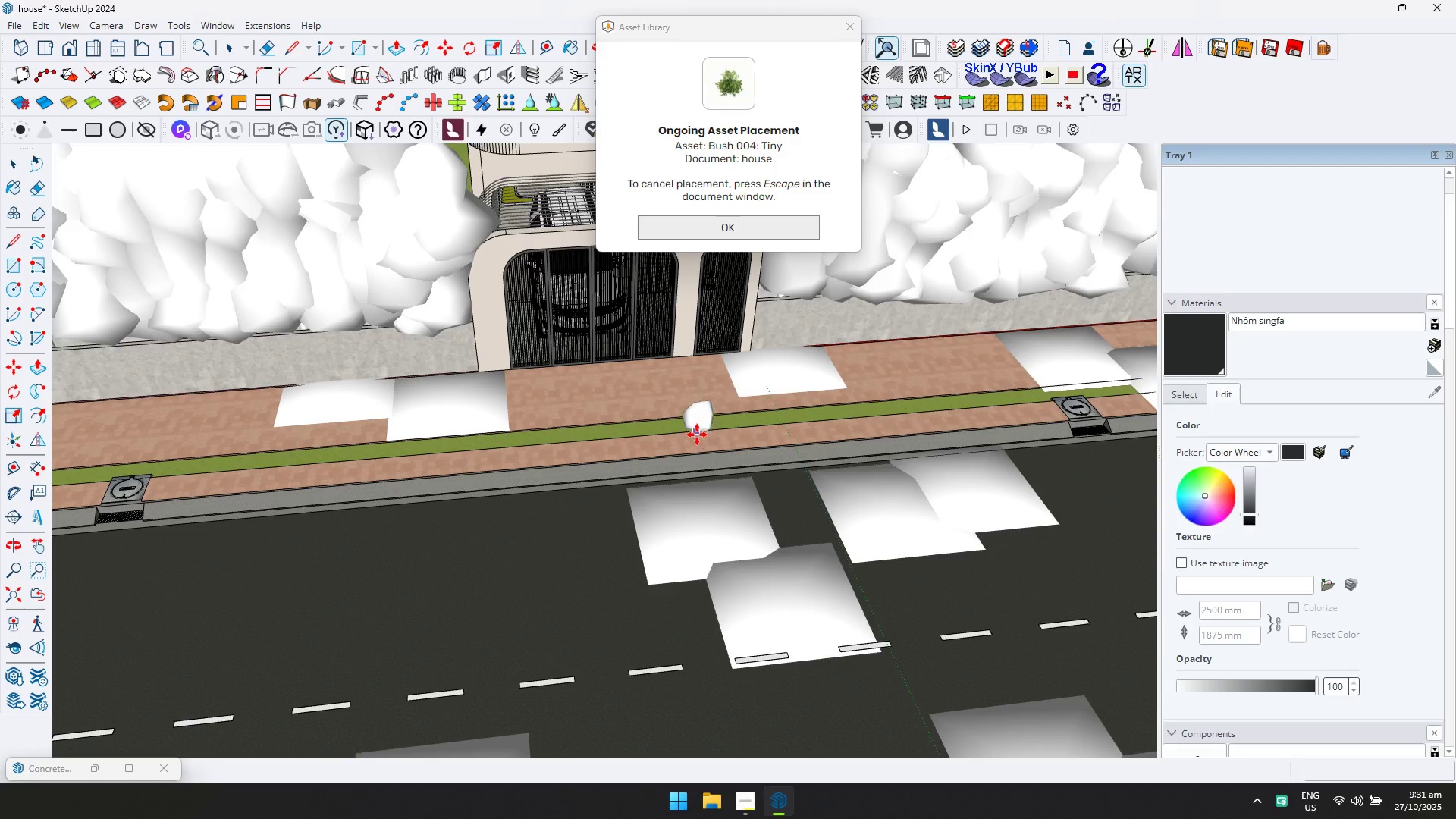 
scroll: coordinate [698, 431], scroll_direction: up, amount: 7.0
 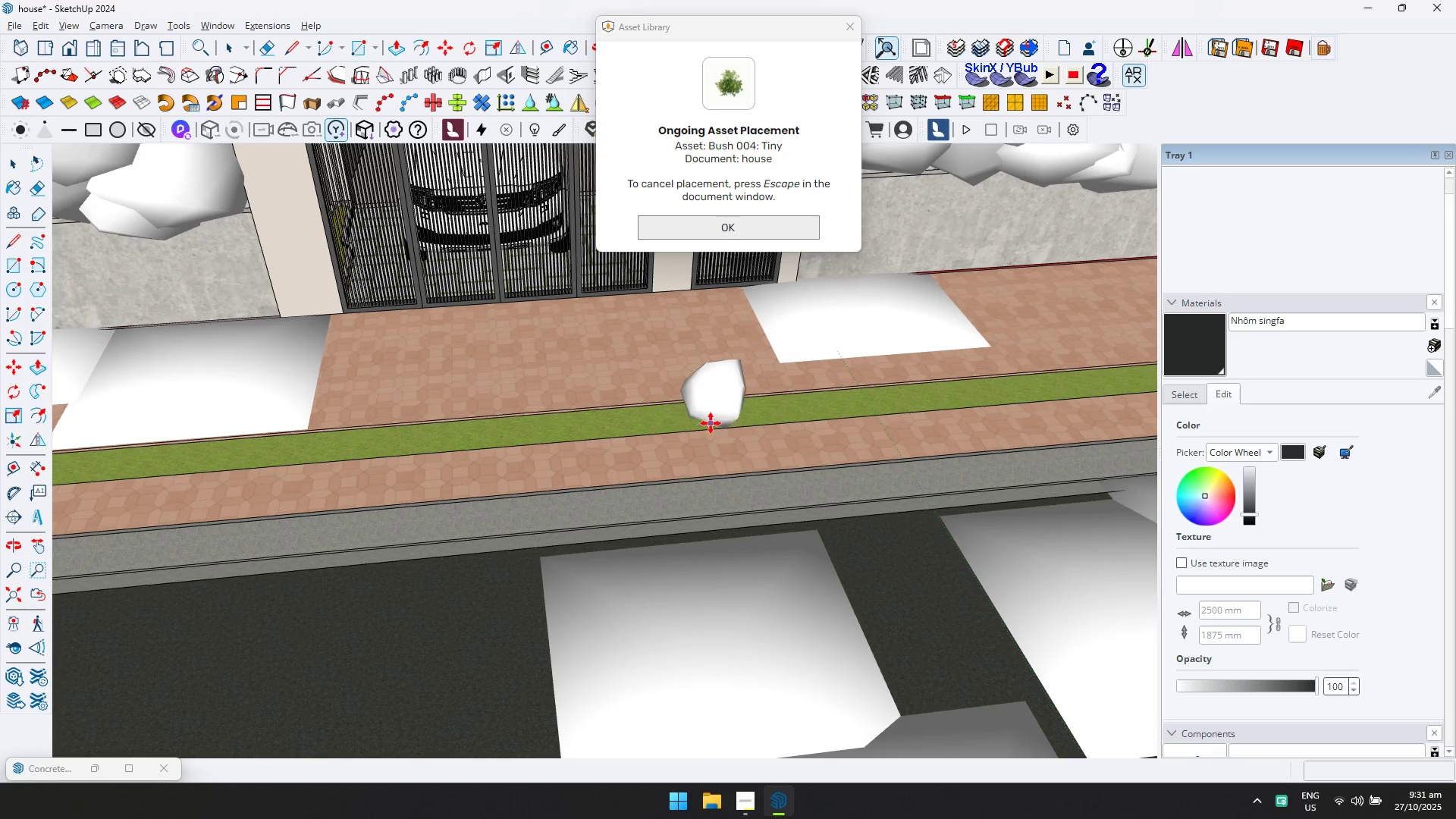 
left_click([712, 425])
 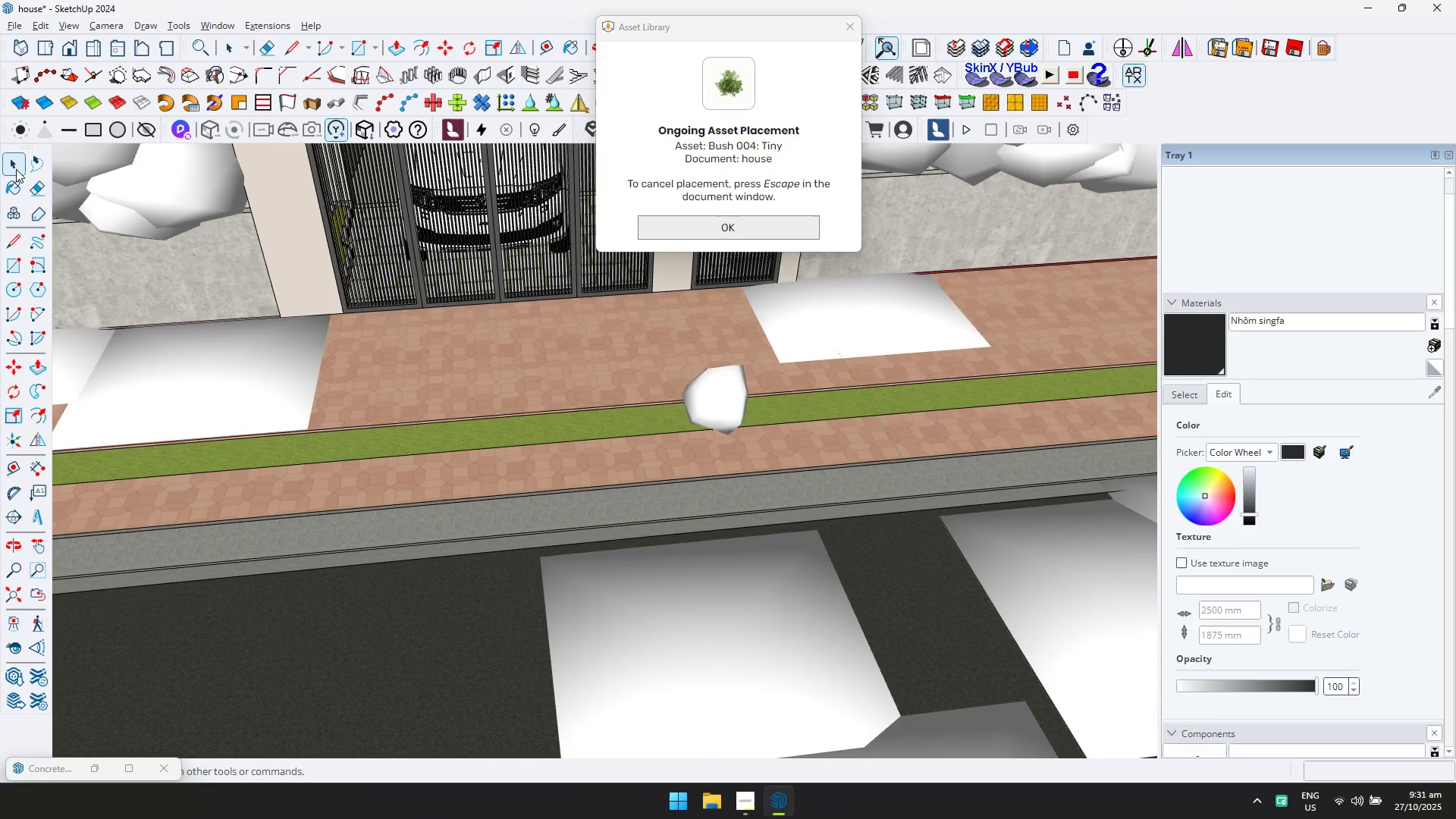 
scroll: coordinate [947, 466], scroll_direction: down, amount: 4.0
 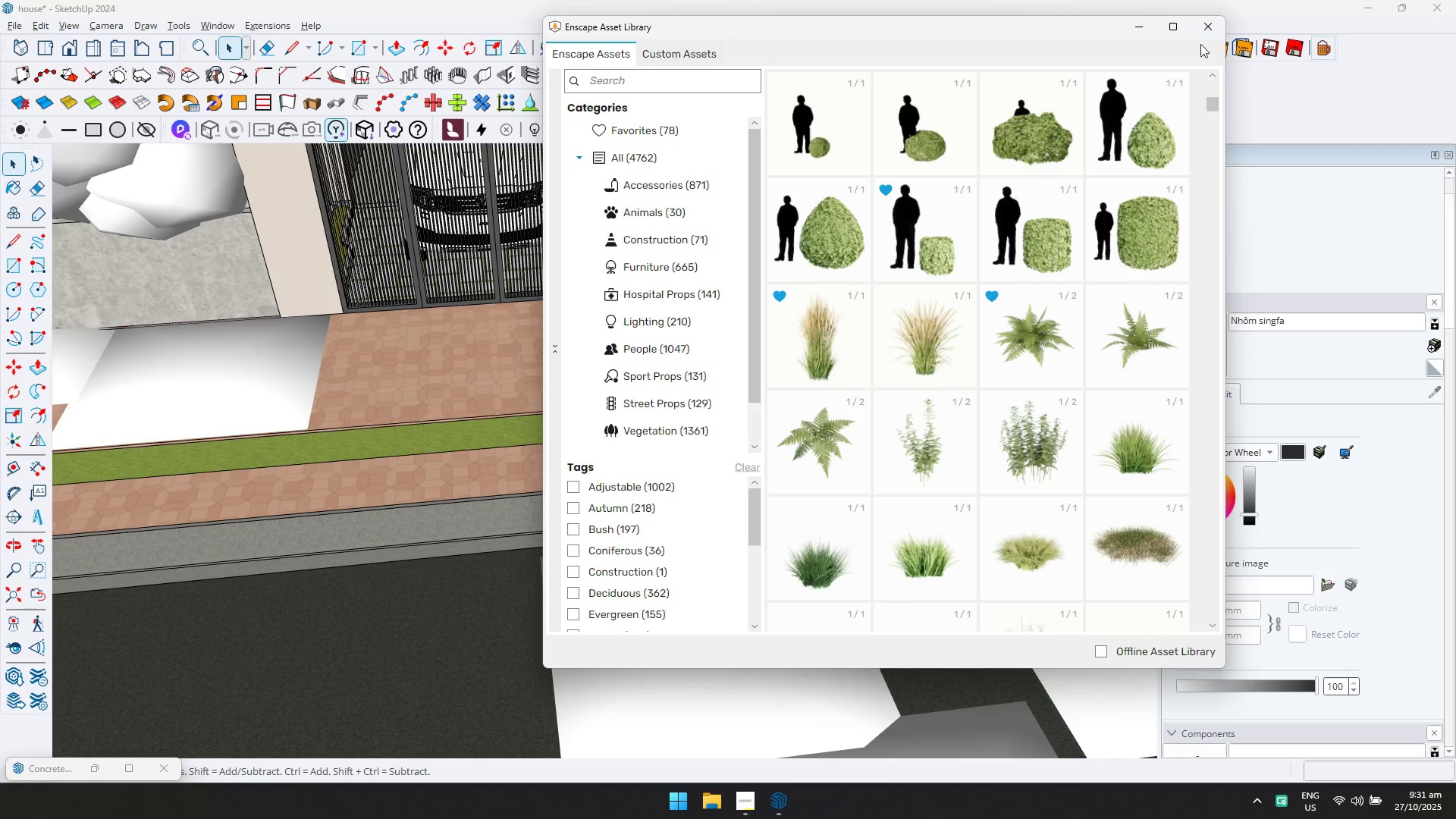 
left_click([1206, 30])
 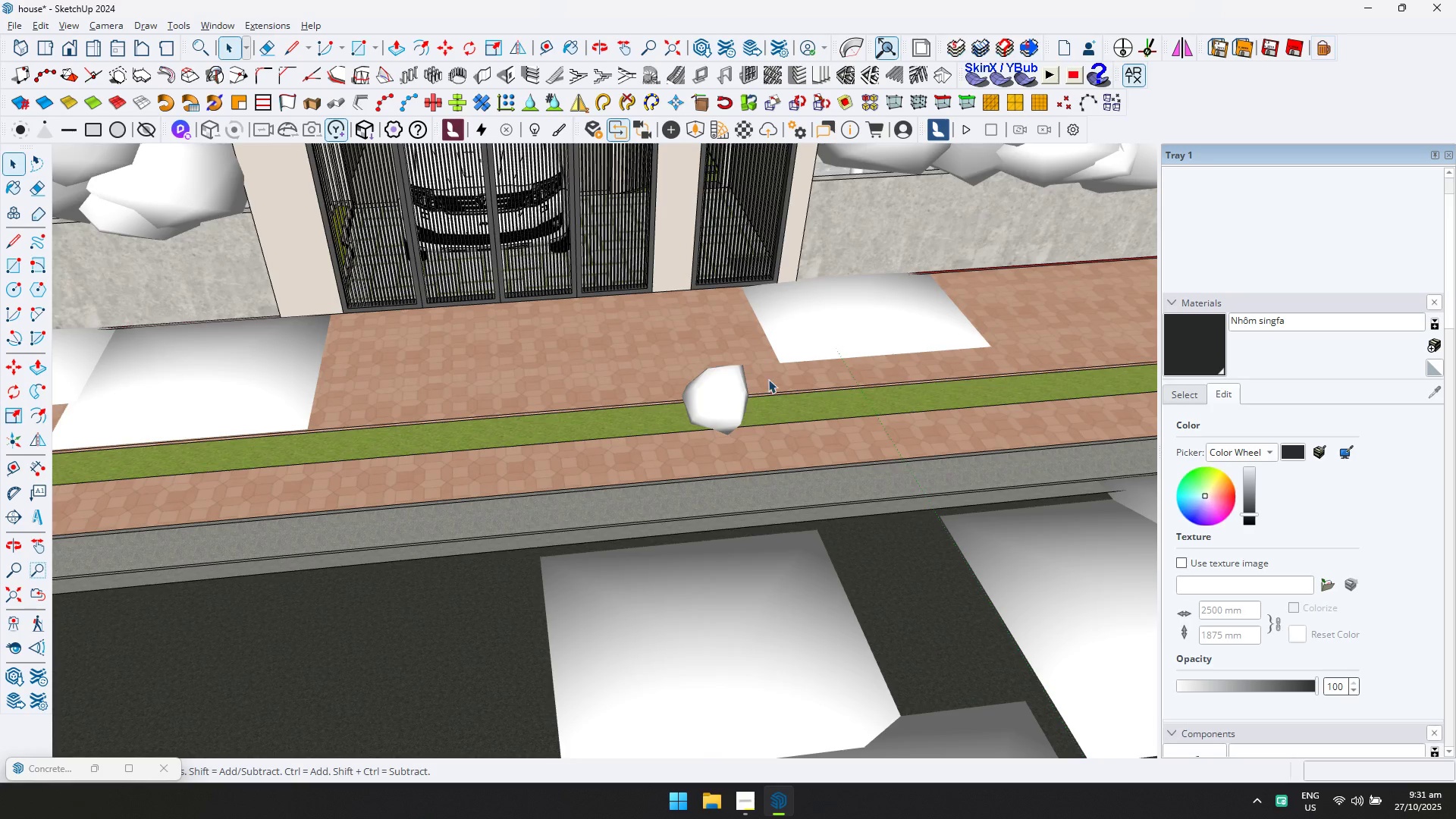 
left_click([724, 406])
 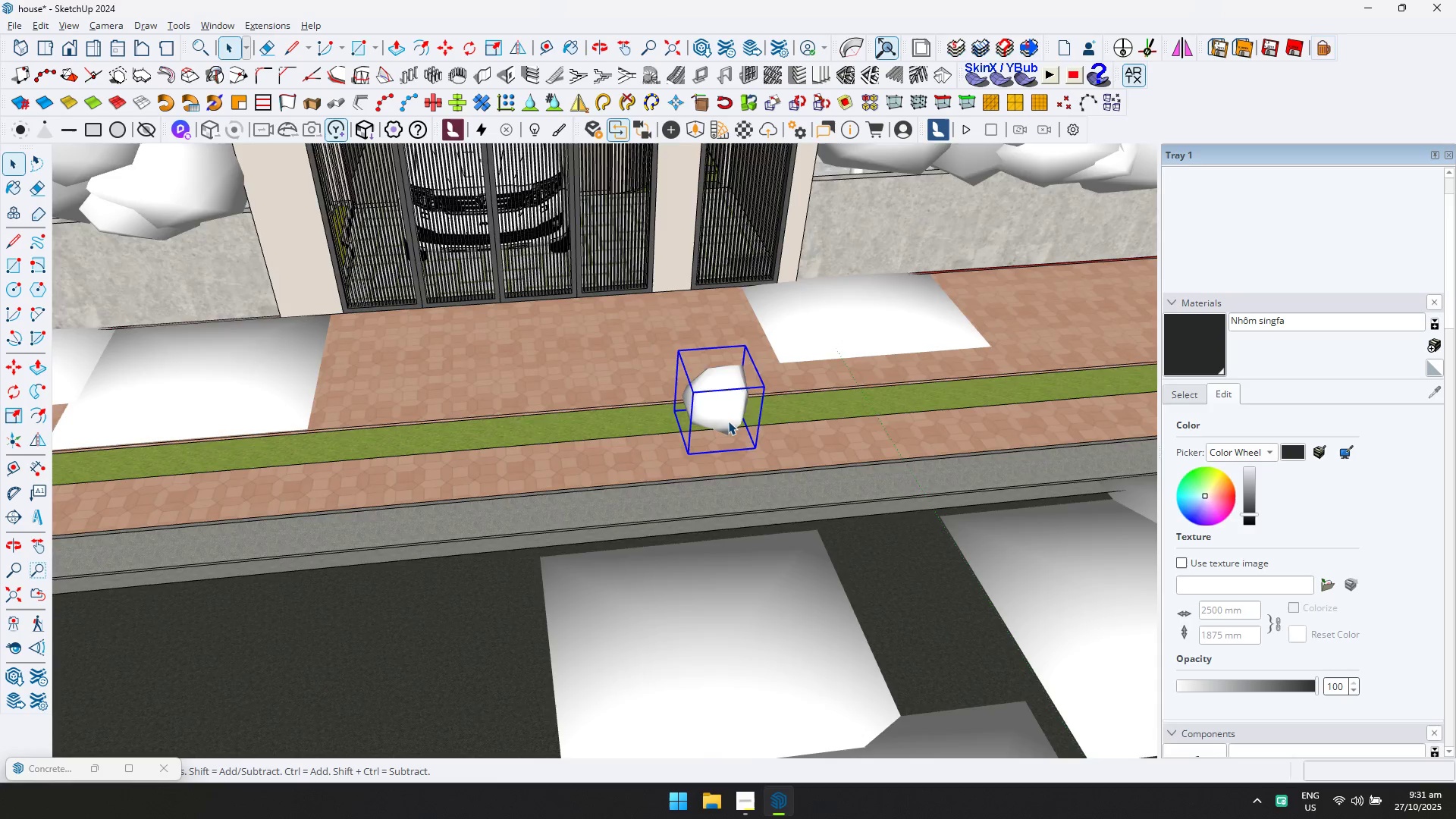 
scroll: coordinate [929, 410], scroll_direction: down, amount: 13.0
 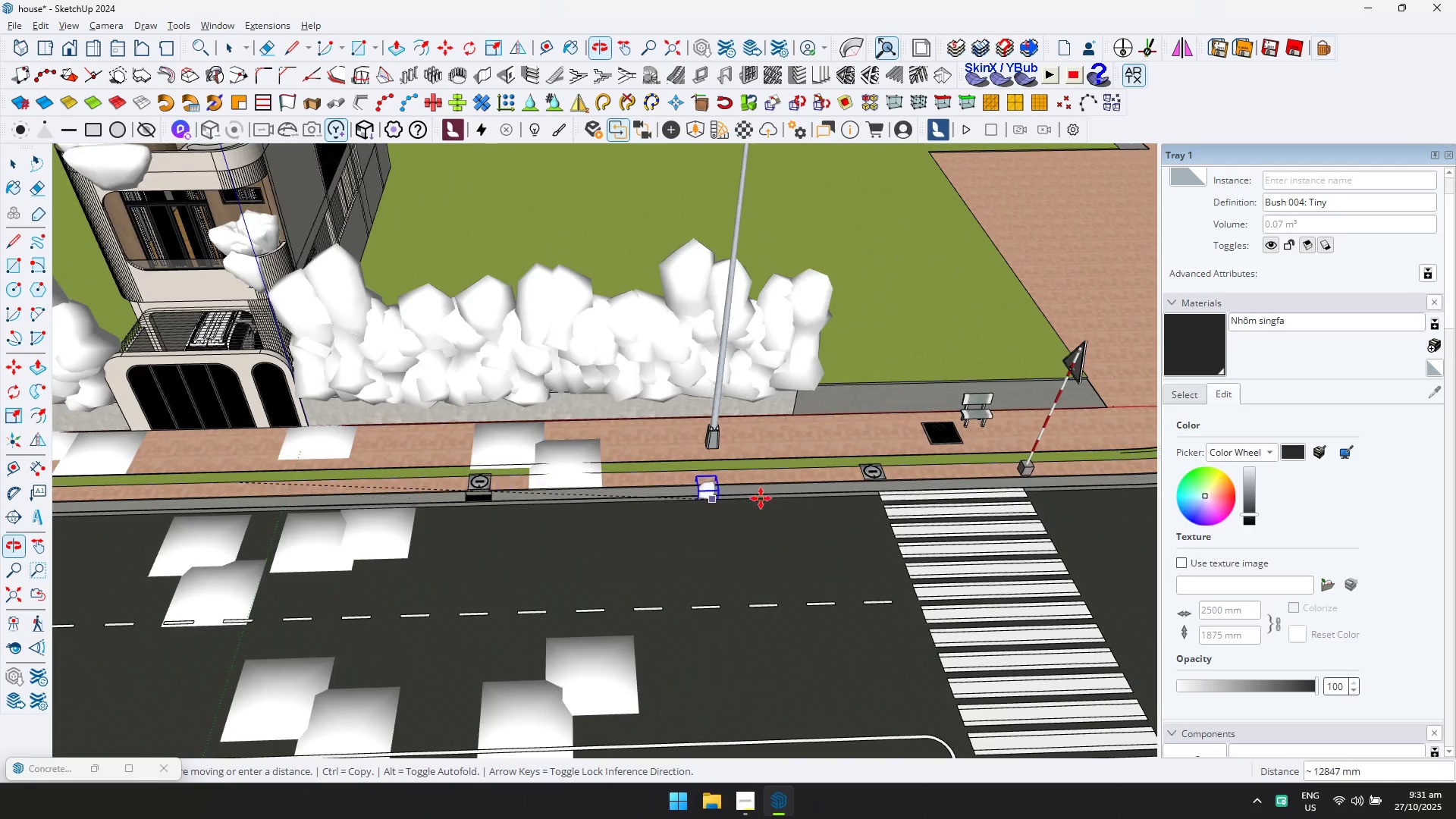 
key(M)
 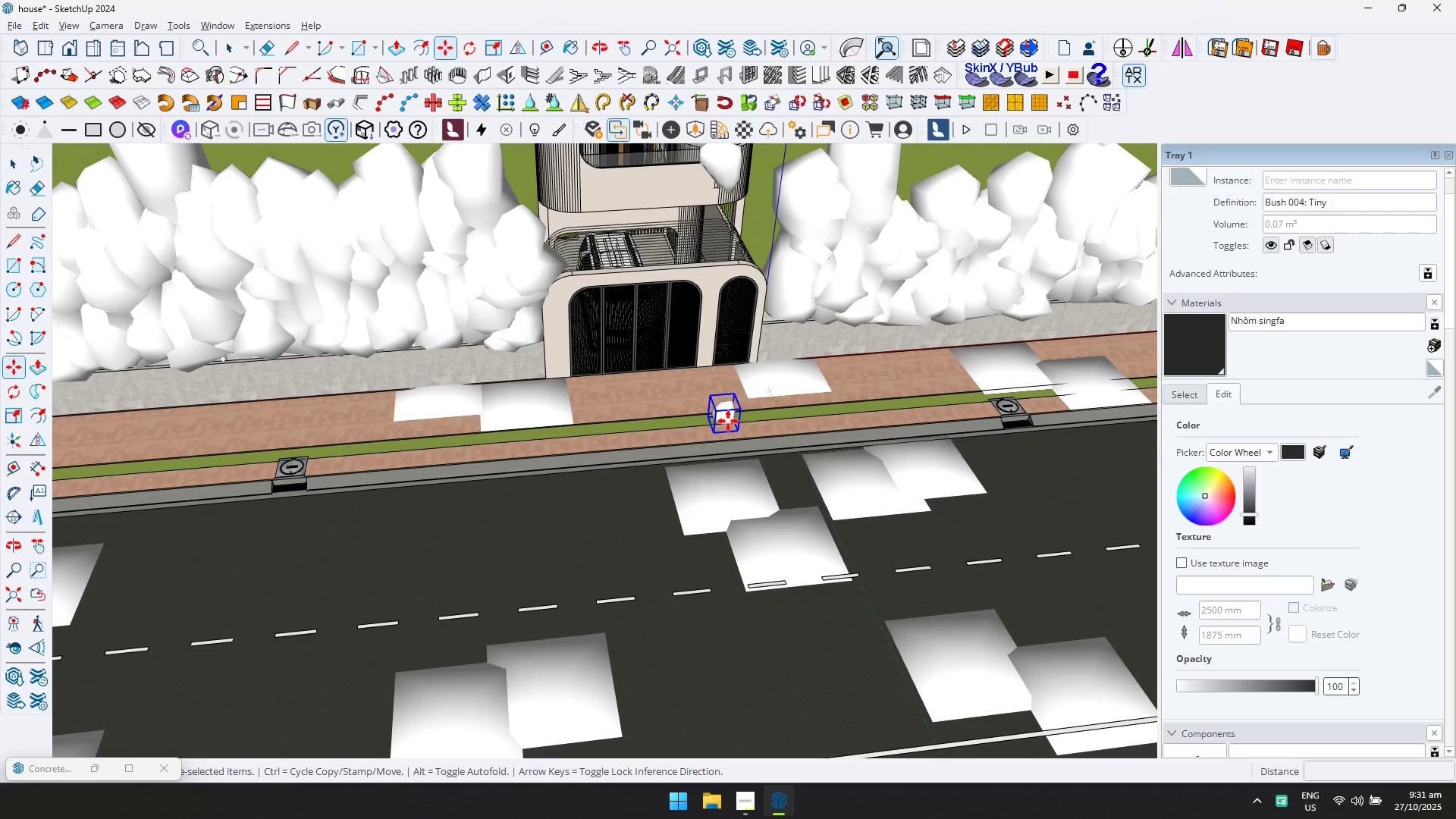 
left_click([728, 421])
 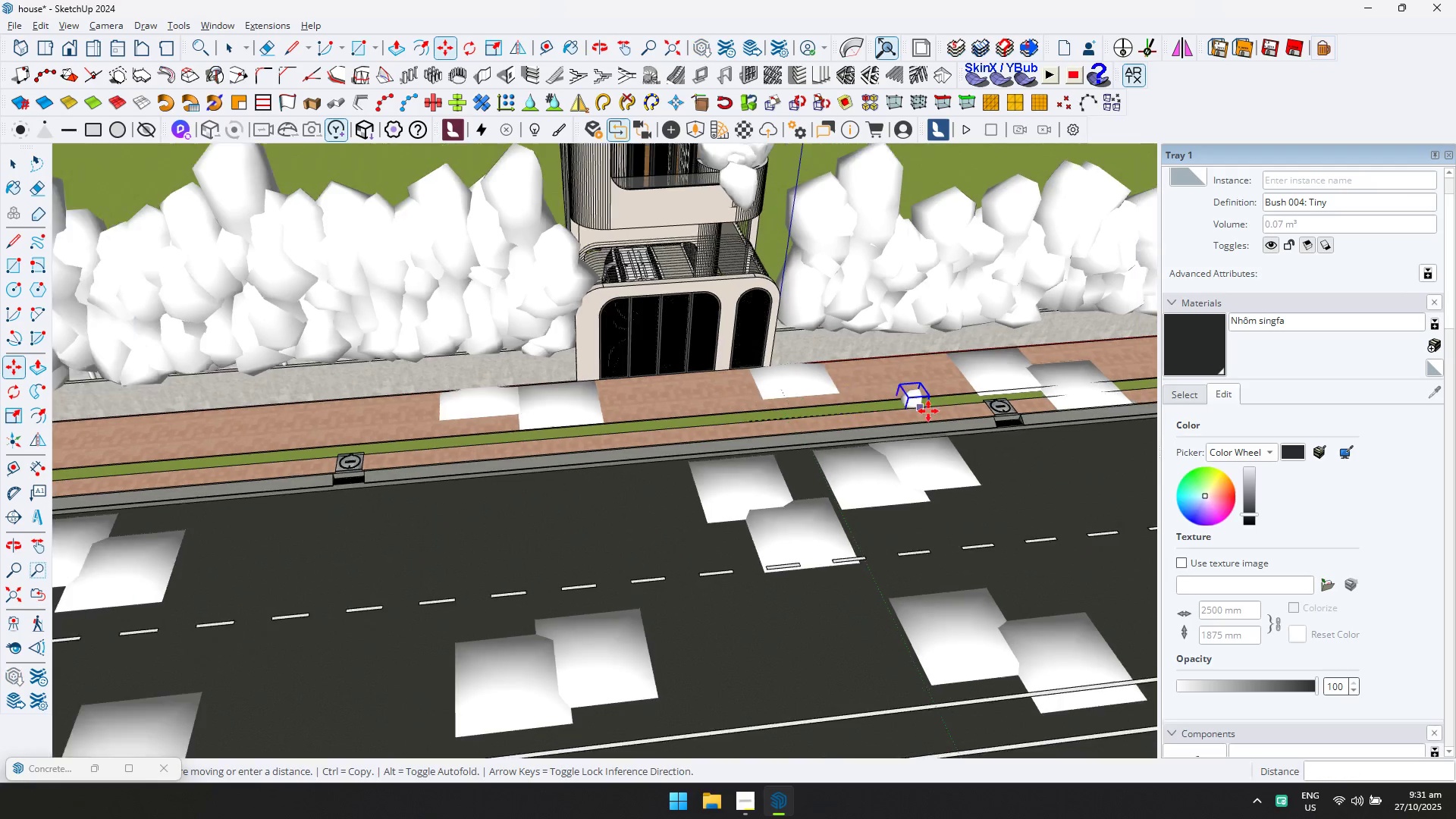 
hold_key(key=ShiftLeft, duration=0.33)
 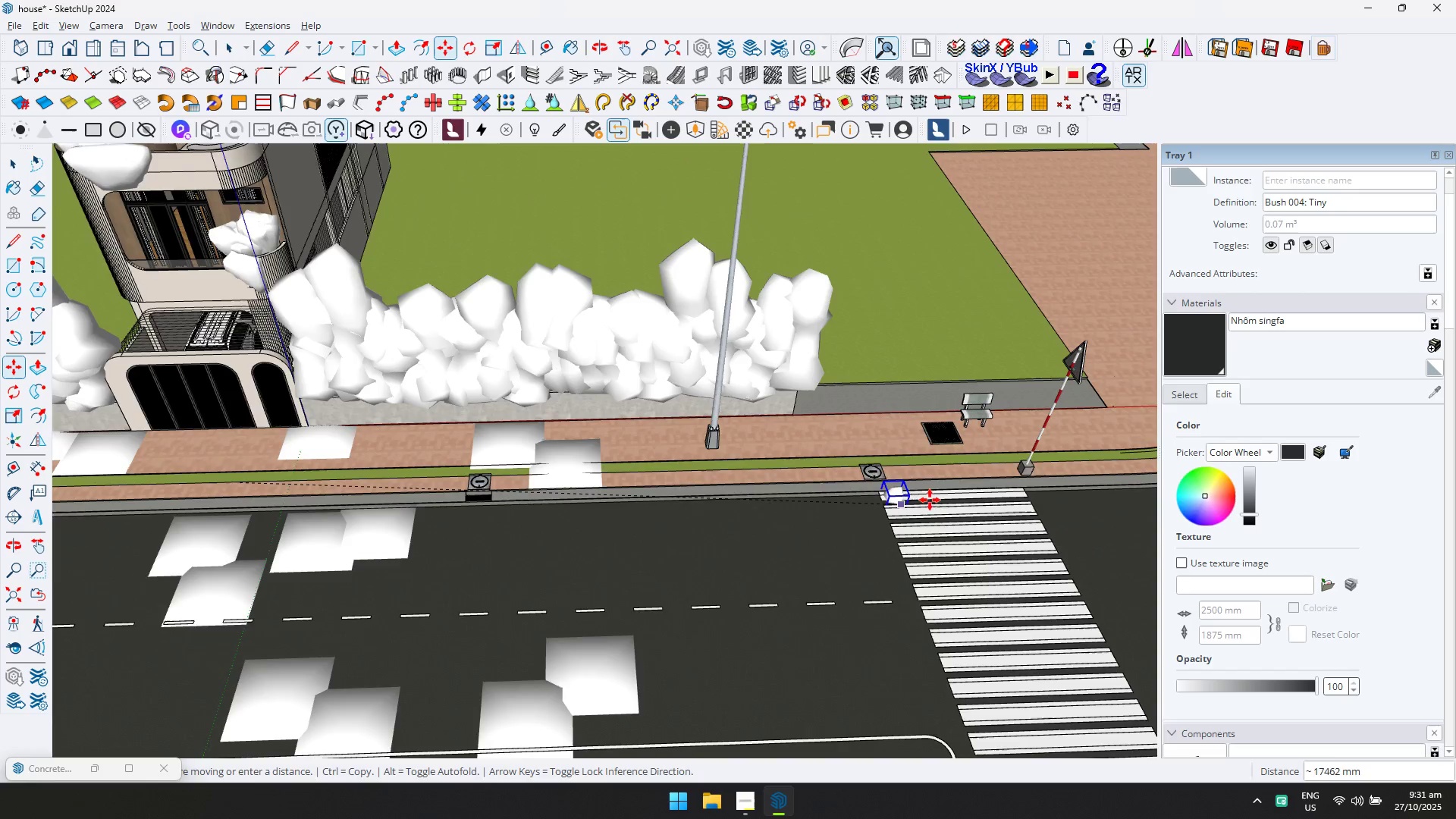 
scroll: coordinate [1054, 460], scroll_direction: up, amount: 3.0
 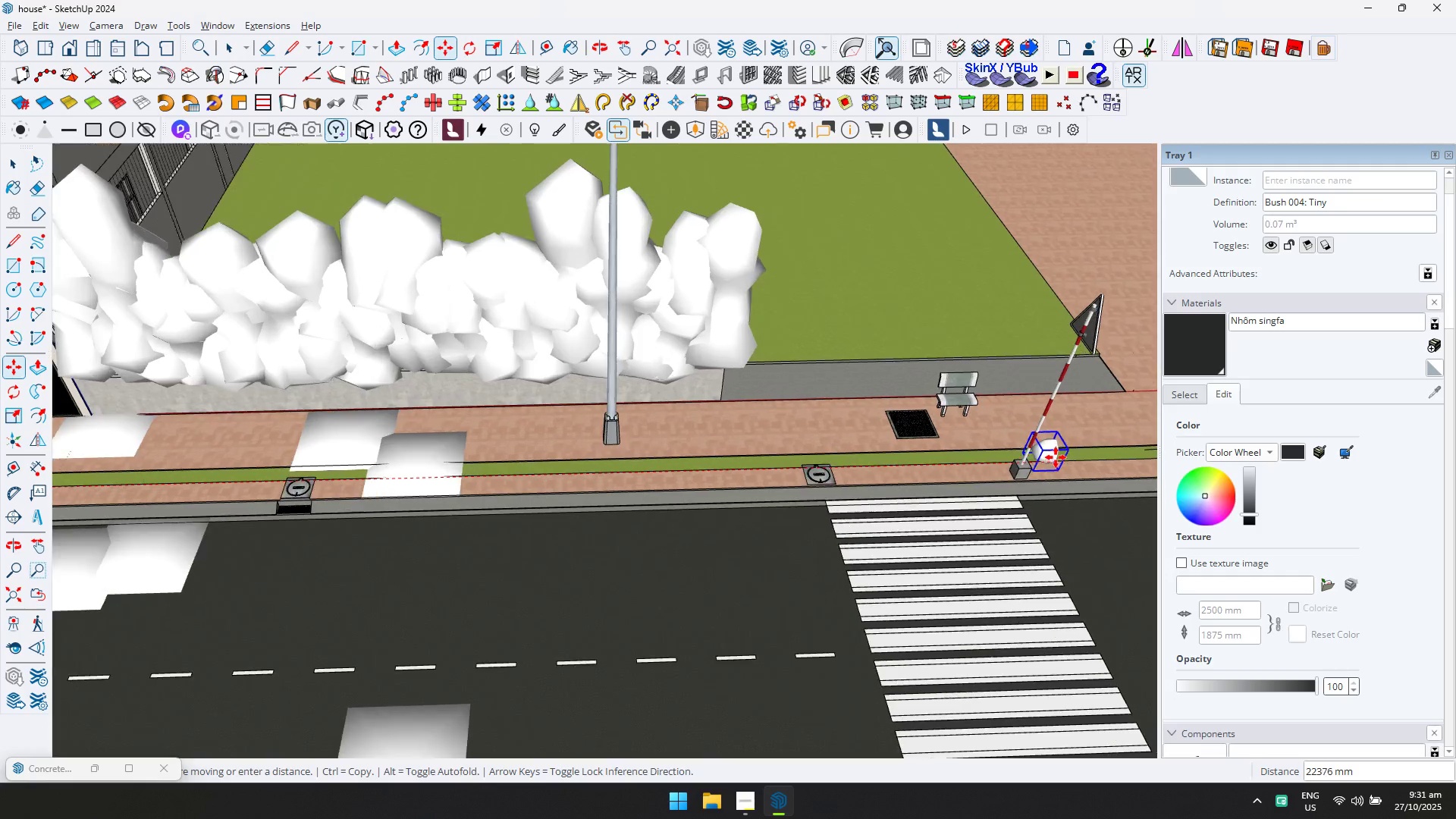 
hold_key(key=ShiftLeft, duration=0.34)
 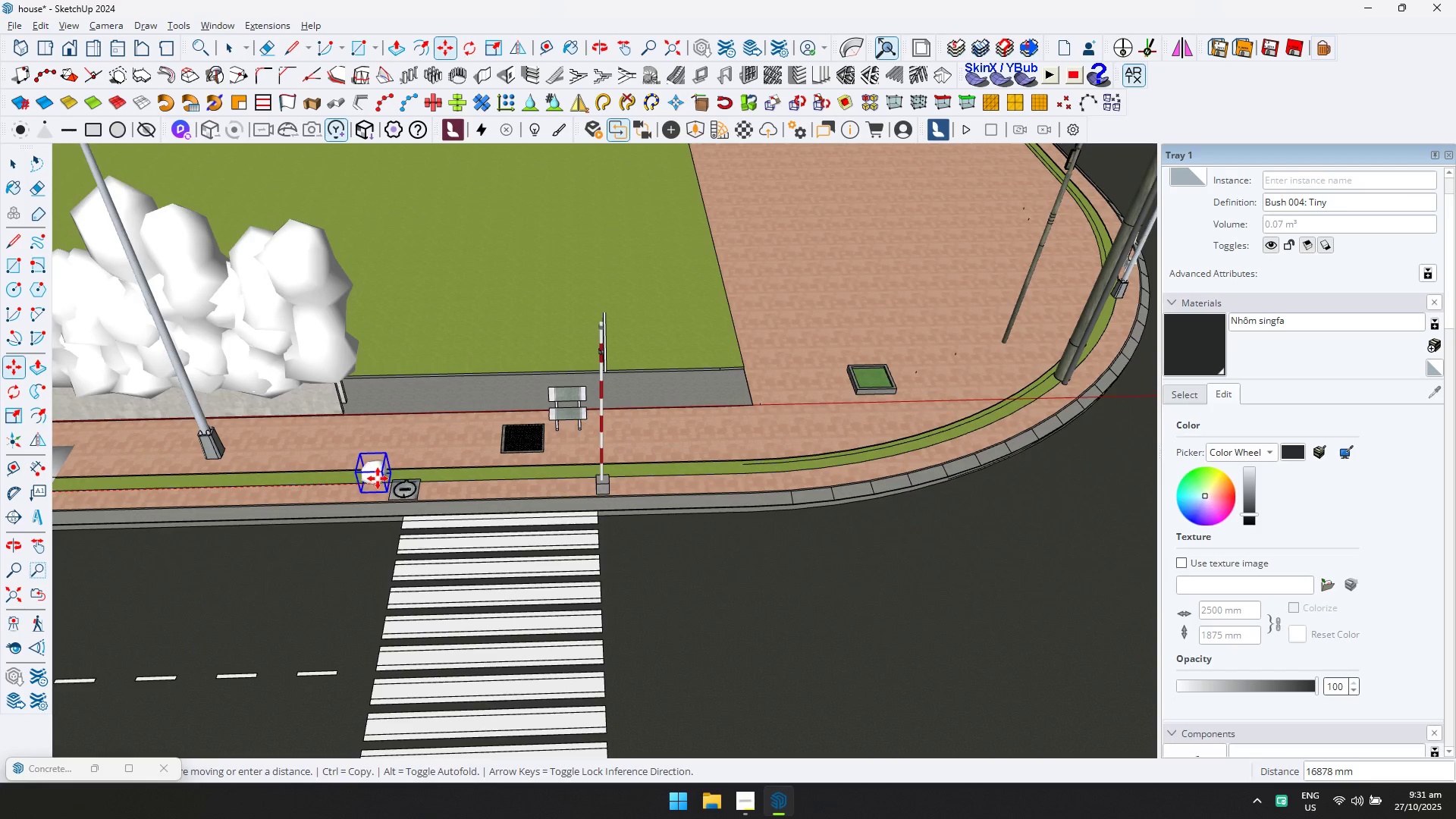 
hold_key(key=ShiftLeft, duration=0.33)
 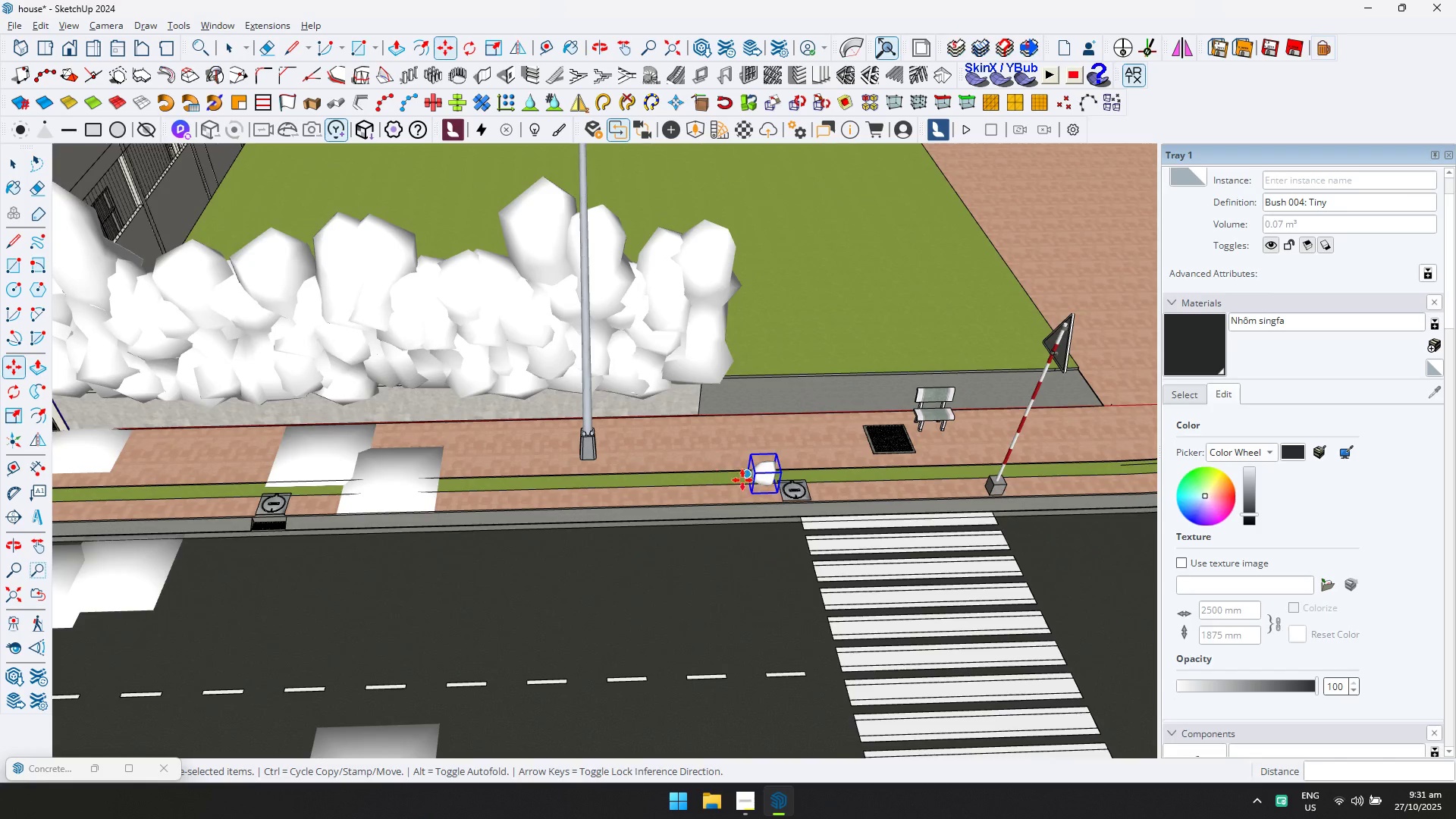 
key(Control+ControlLeft)
 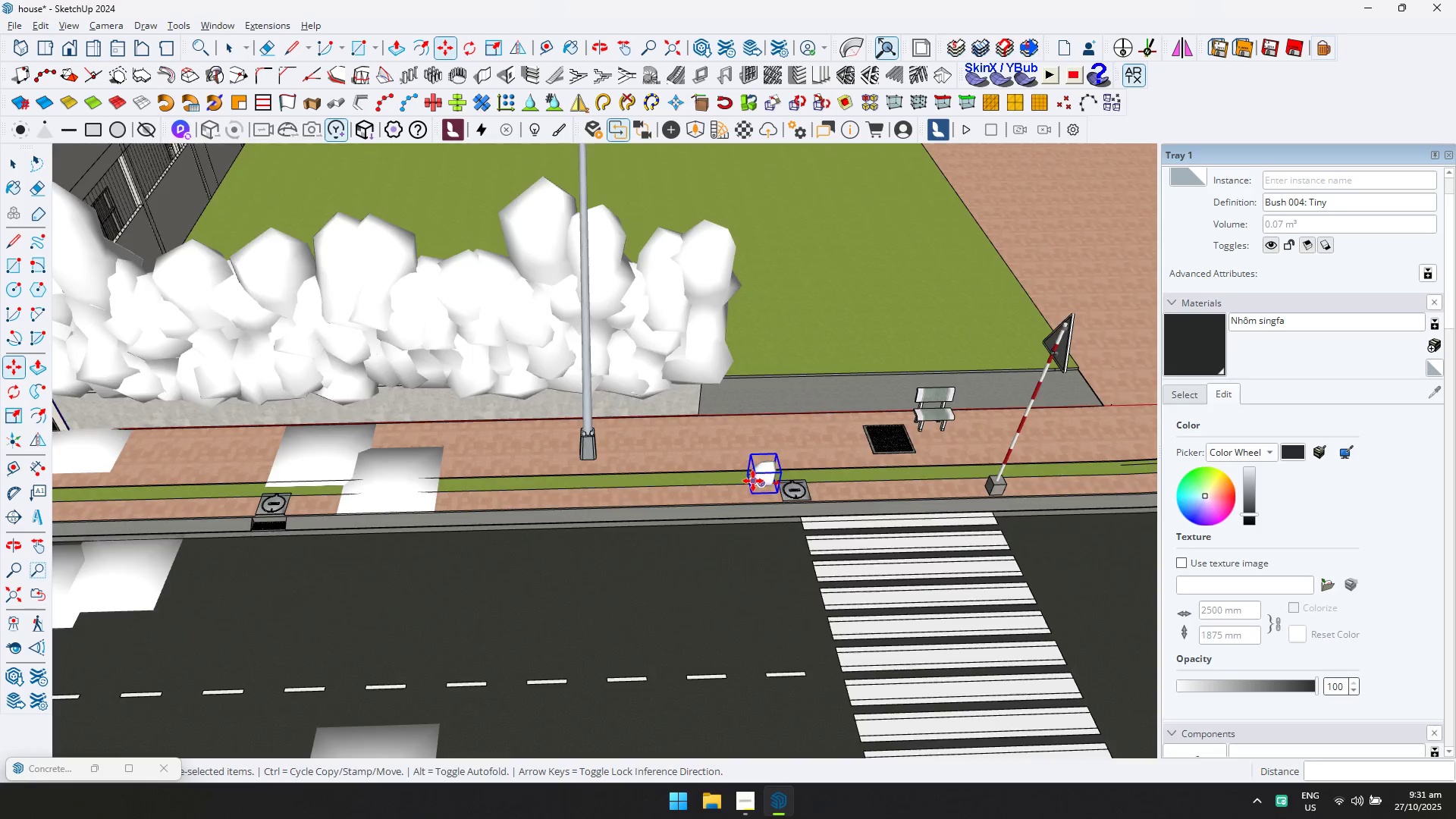 
scroll: coordinate [769, 490], scroll_direction: up, amount: 11.0
 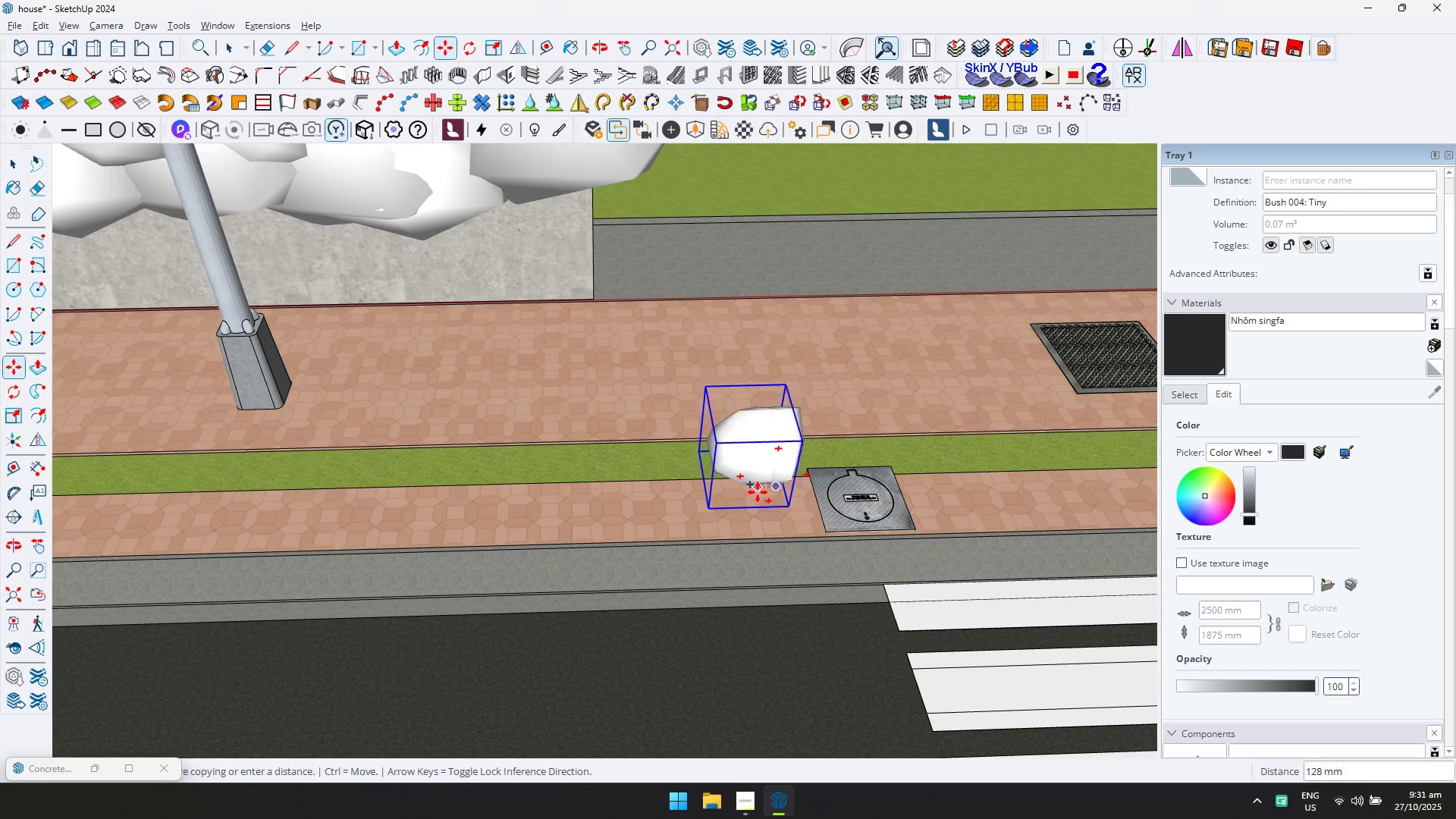 
double_click([752, 492])
 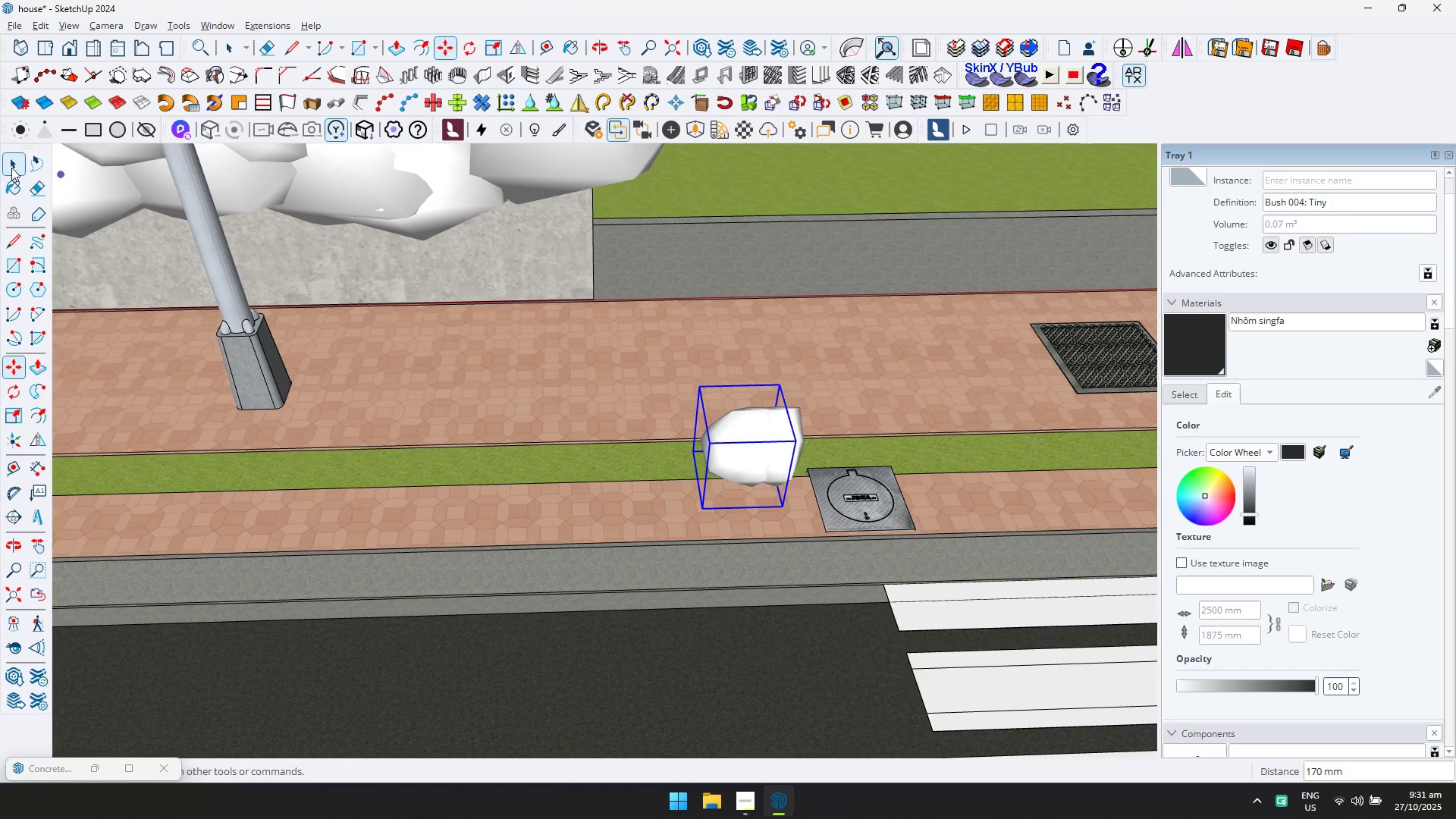 
hold_key(key=ControlLeft, duration=0.82)
left_click([804, 411])
 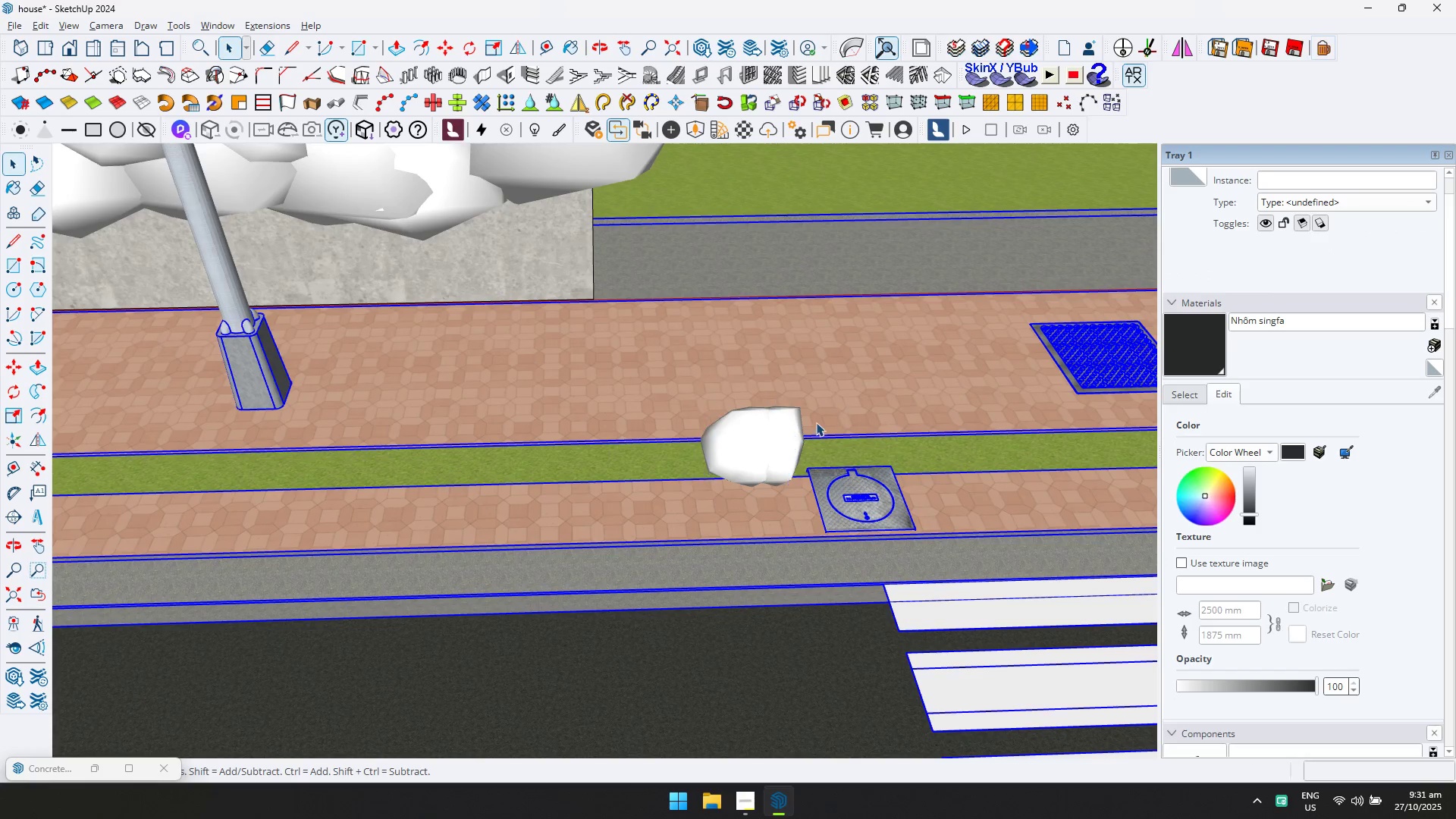 
double_click([800, 423])
 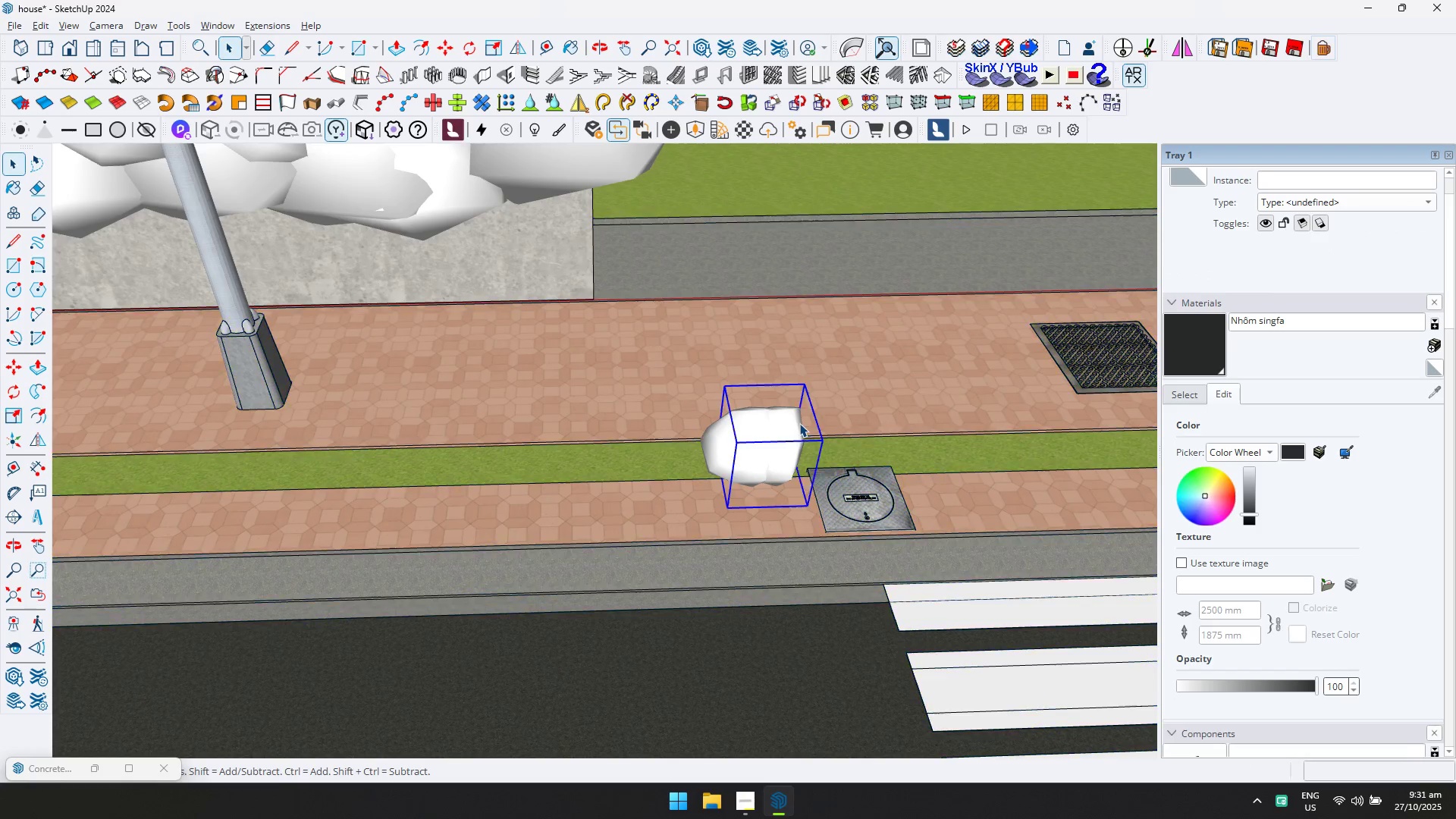 
hold_key(key=ControlLeft, duration=0.76)
triple_click([755, 438])
 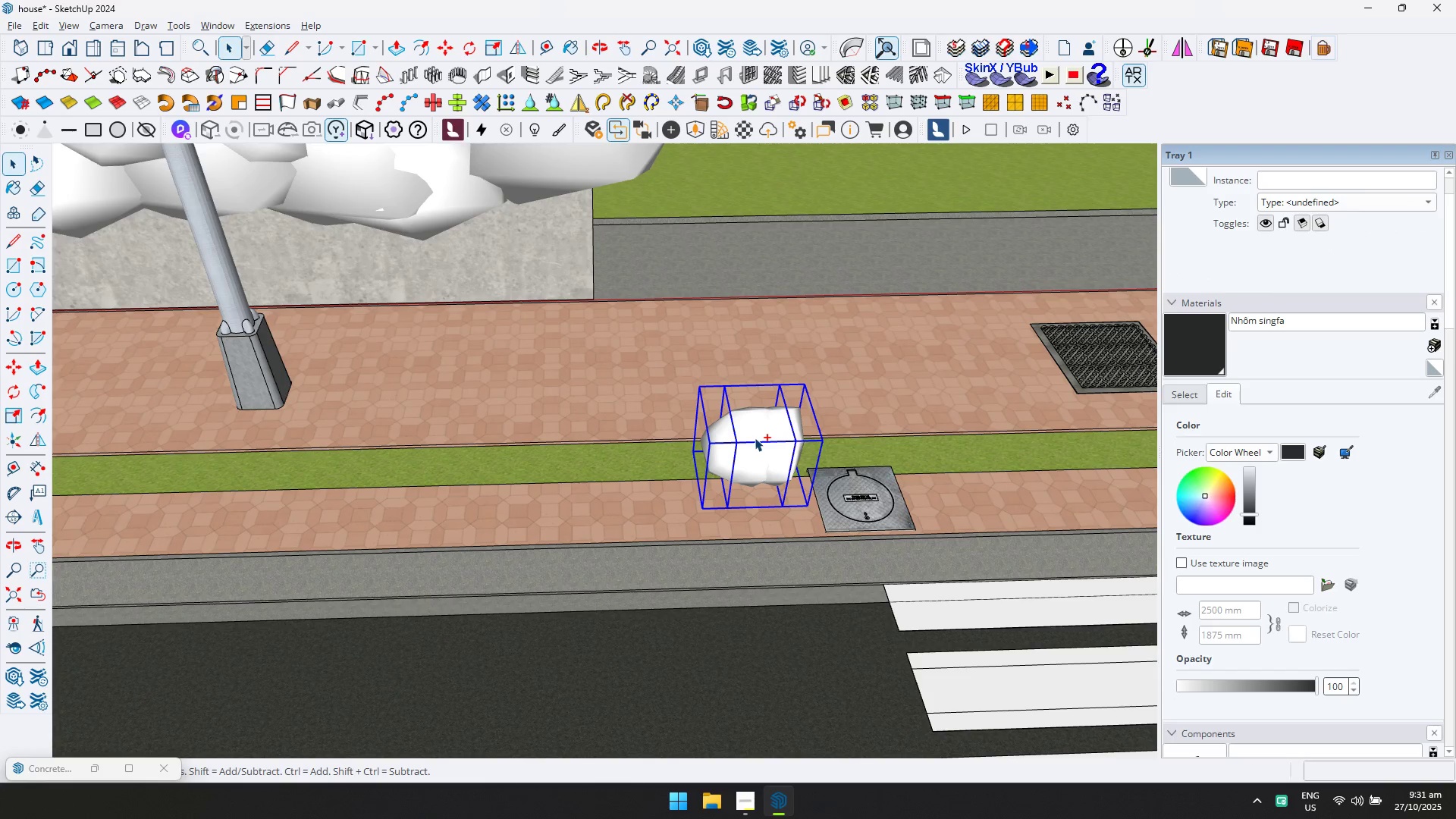 
right_click([755, 438])
 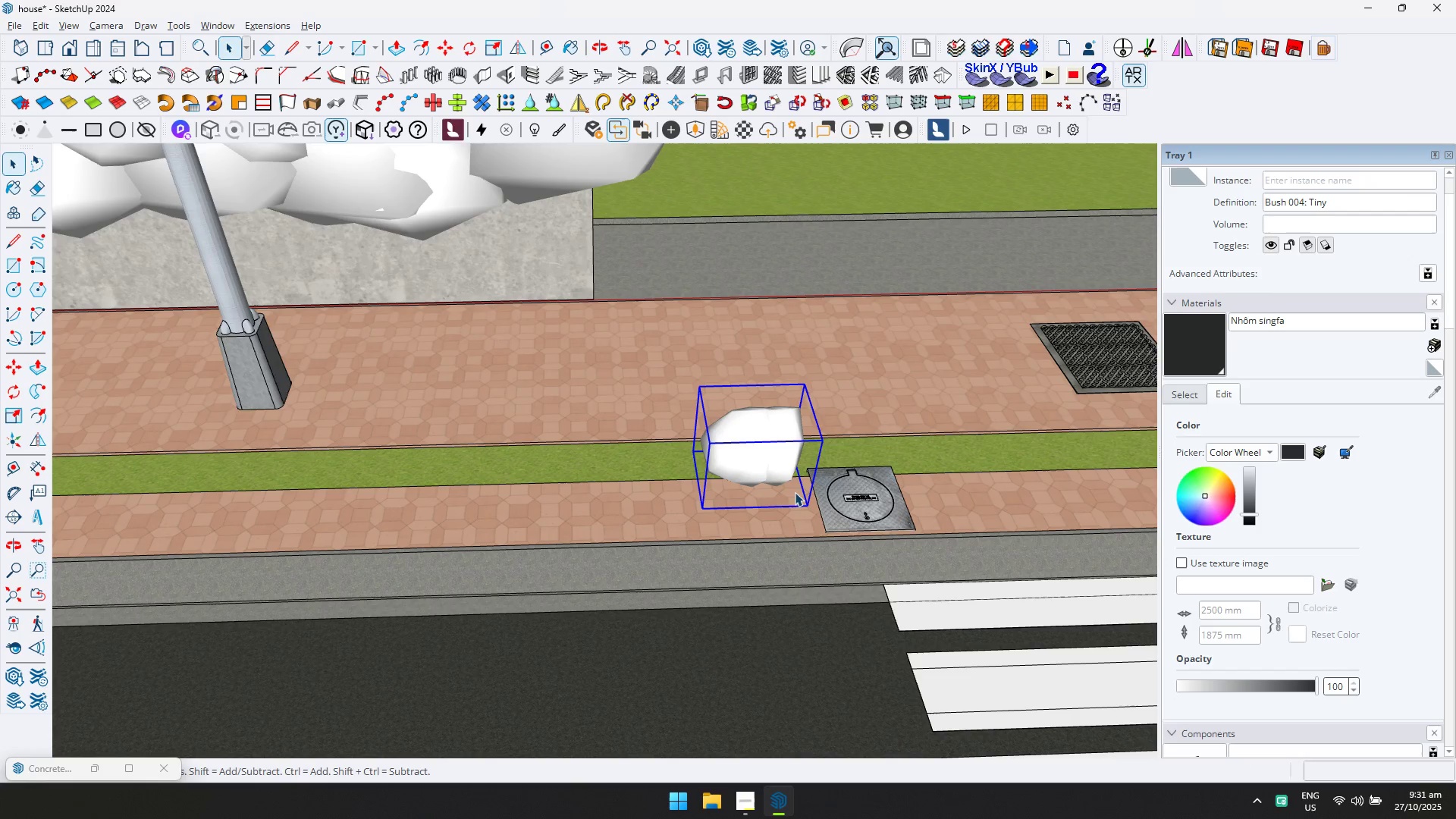 
double_click([767, 444])
 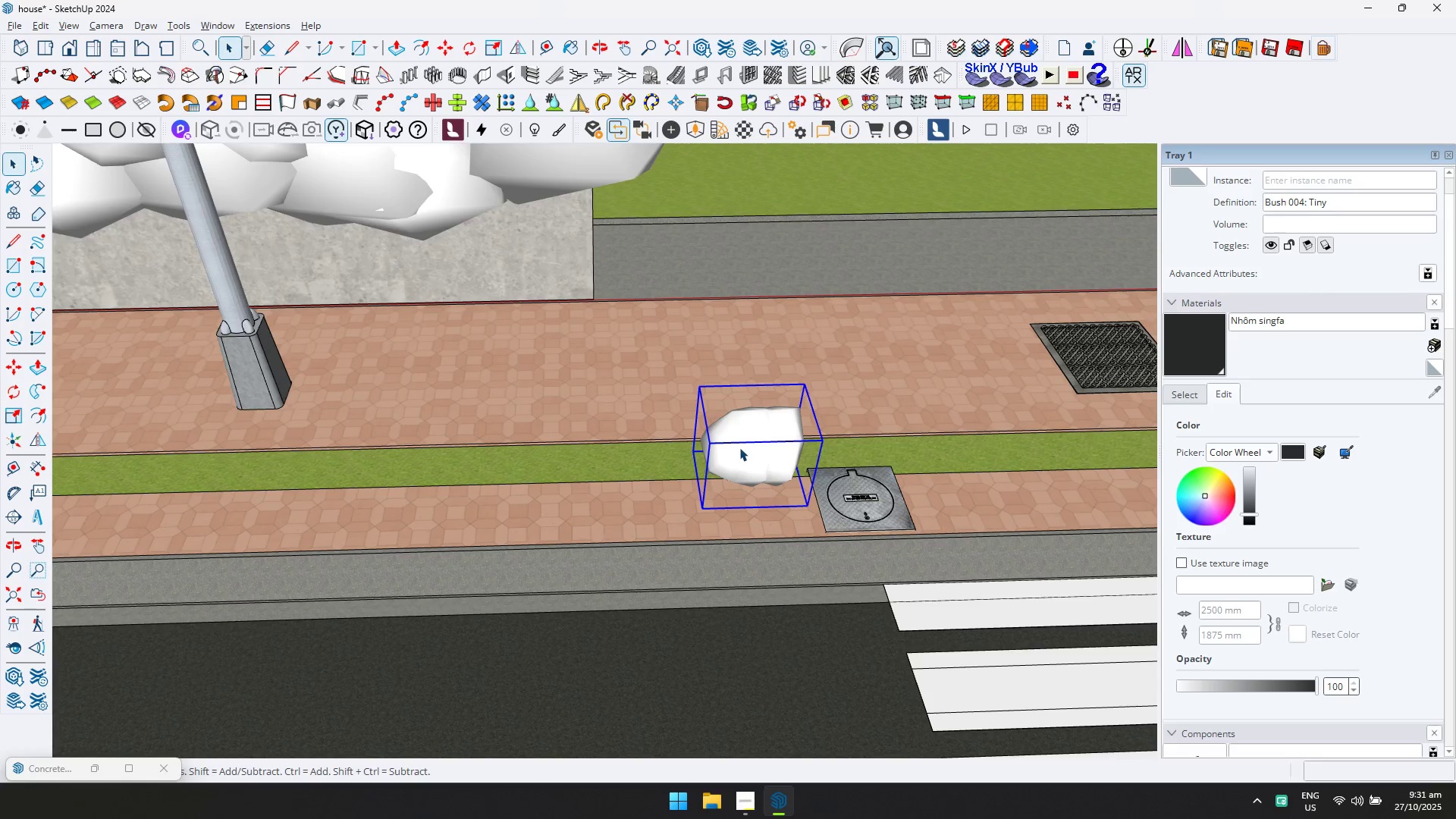 
triple_click([739, 447])
 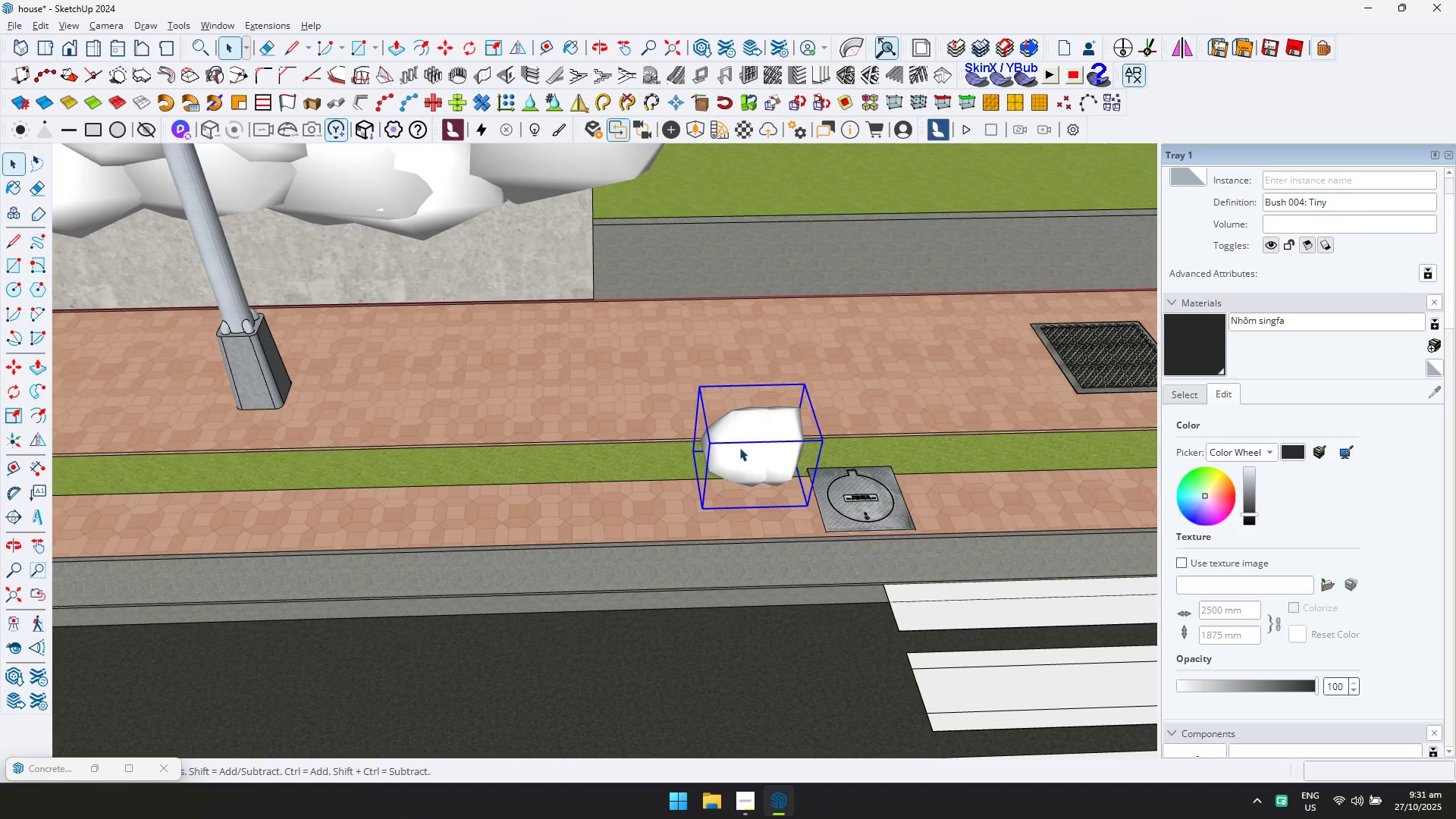 
triple_click([739, 447])
 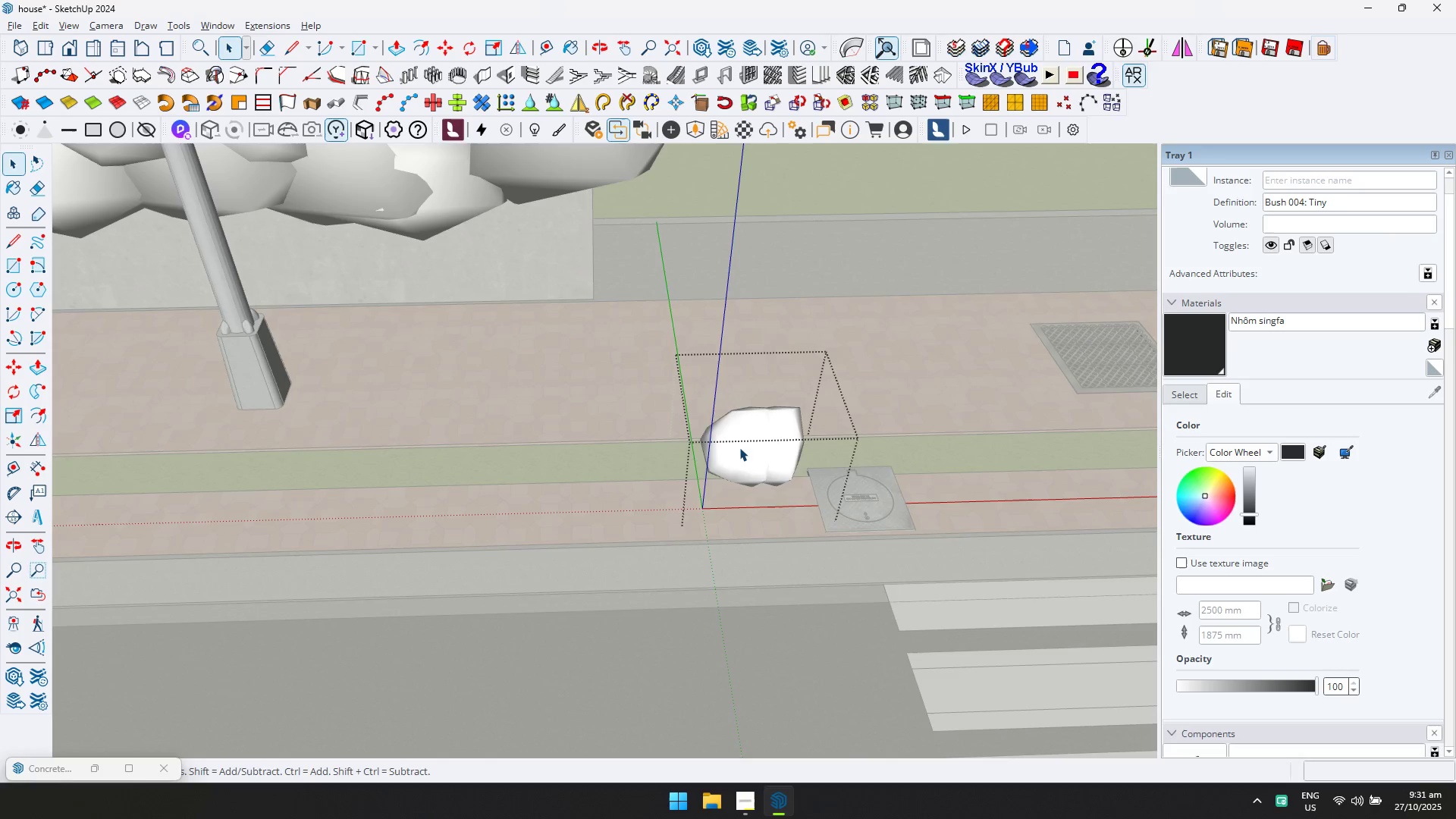 
triple_click([739, 447])
 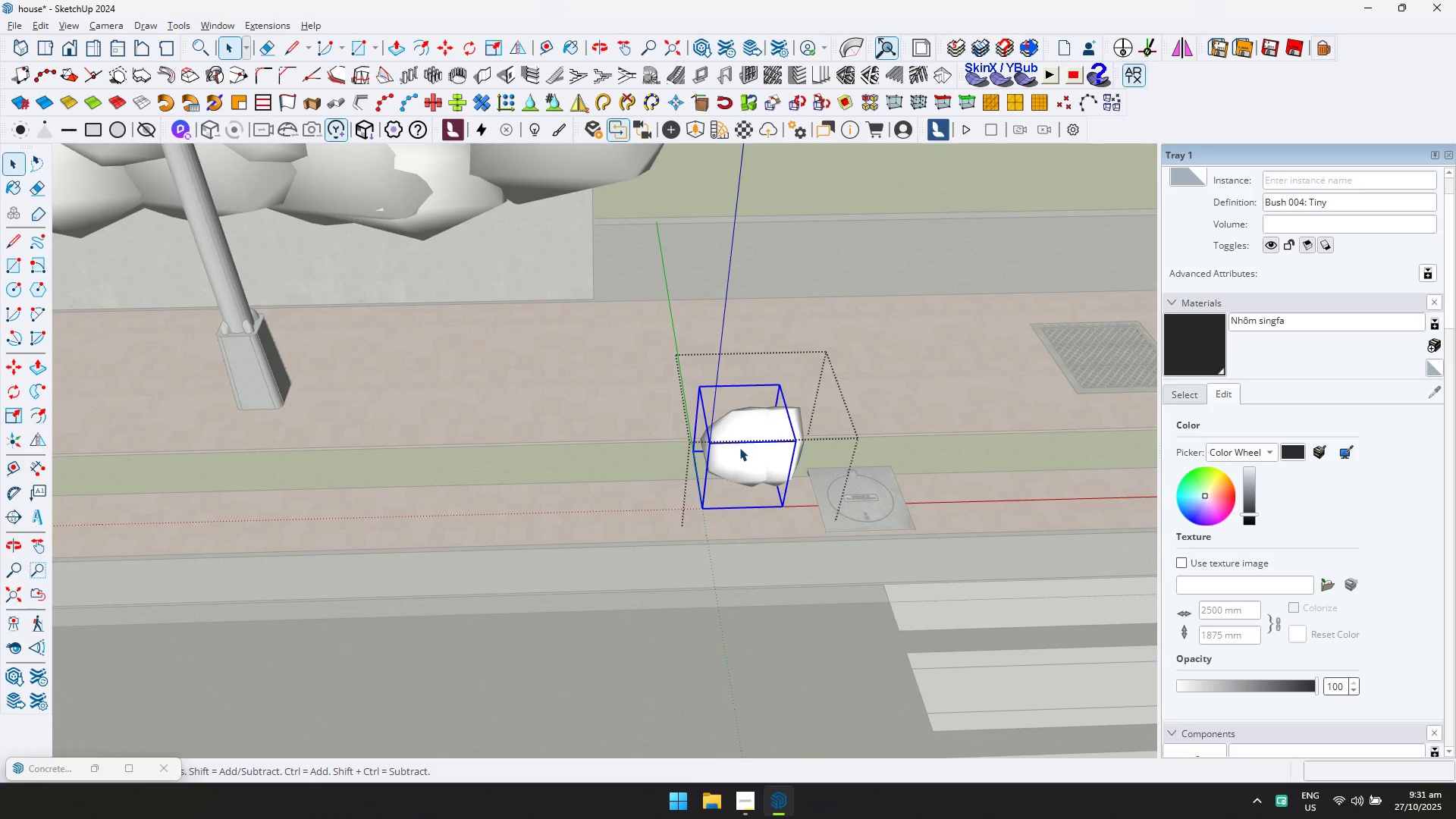 
key(M)
 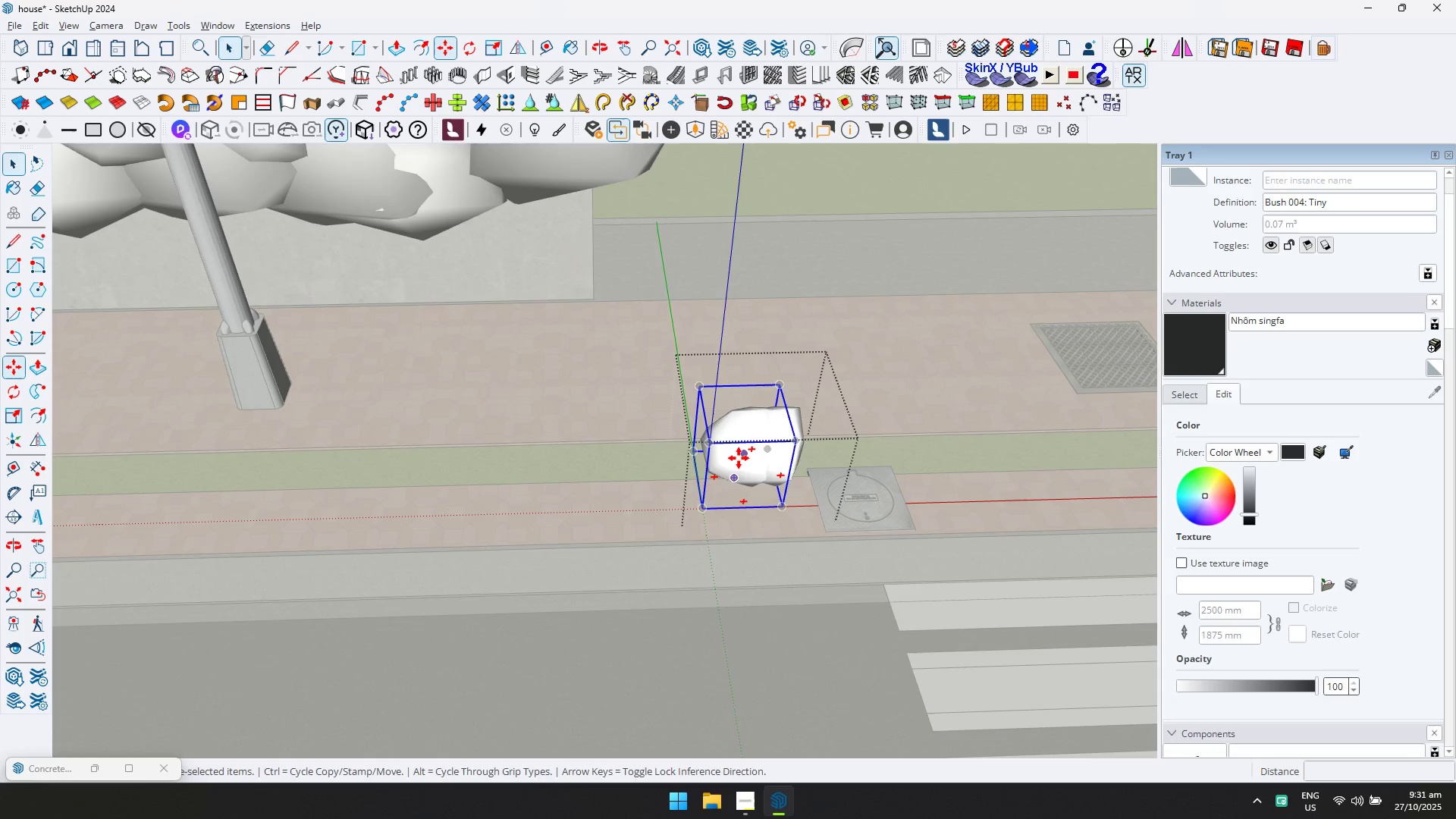 
key(Control+ControlLeft)
 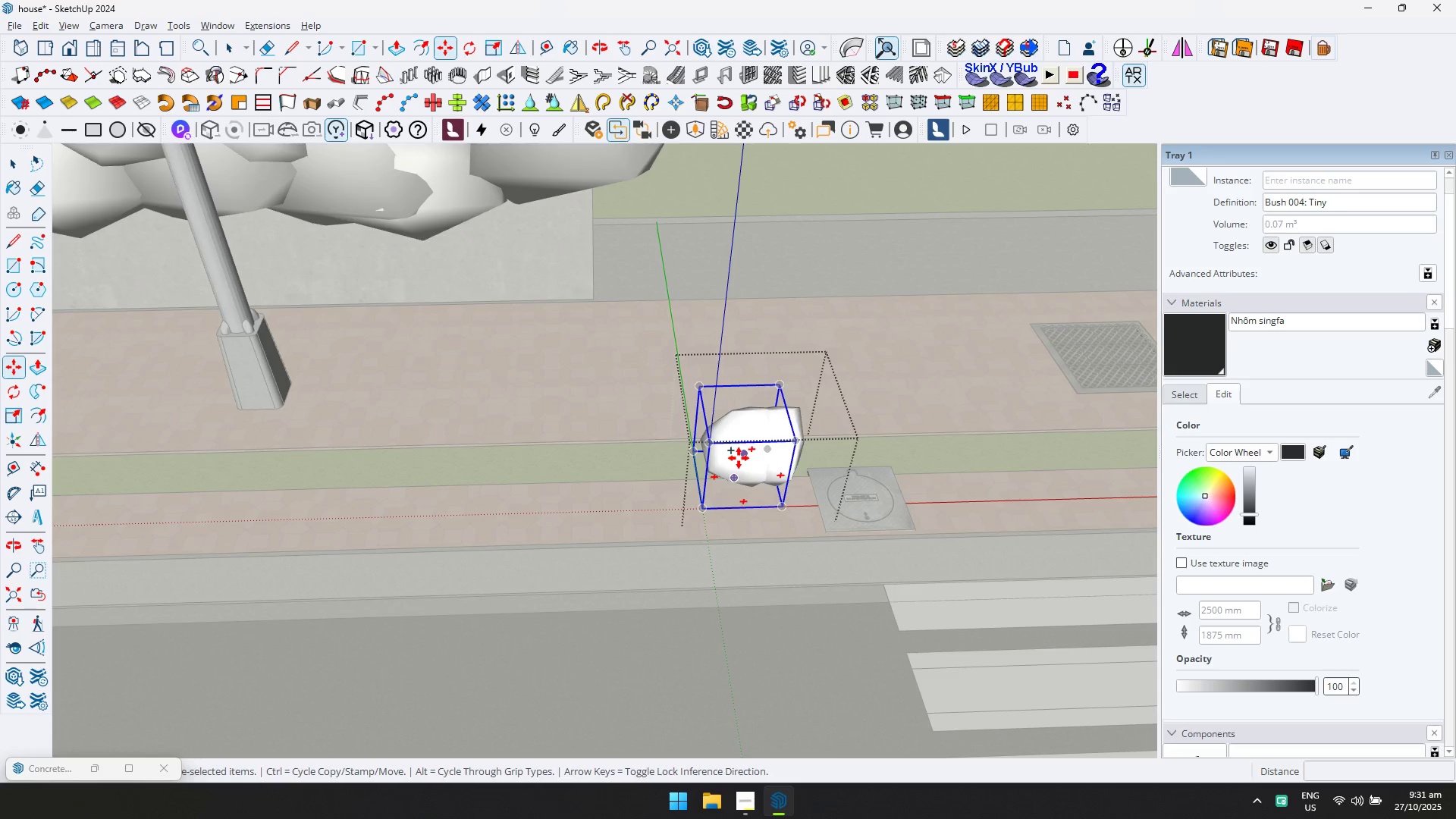 
left_click([739, 458])
 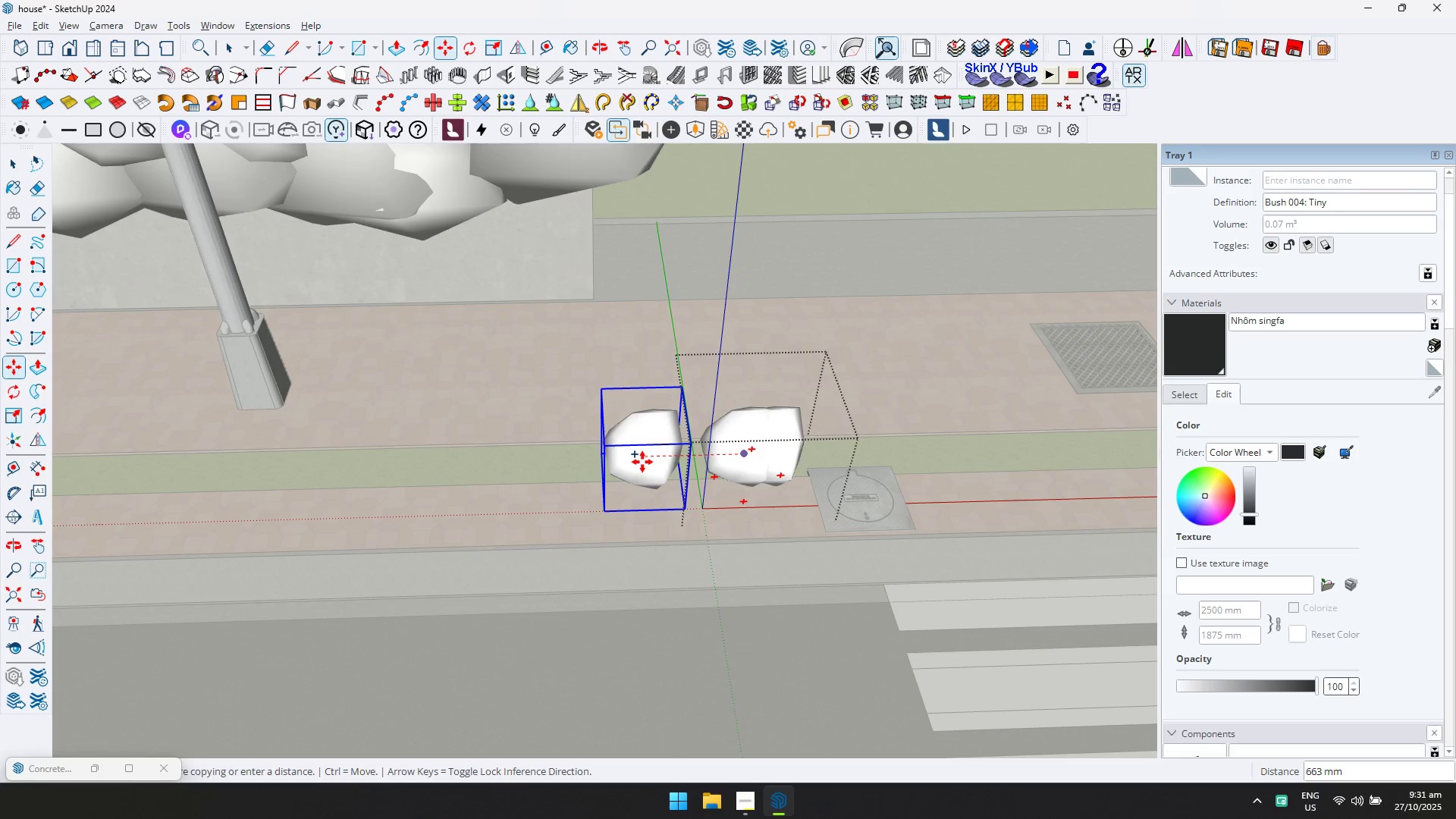 
key(ArrowLeft)
 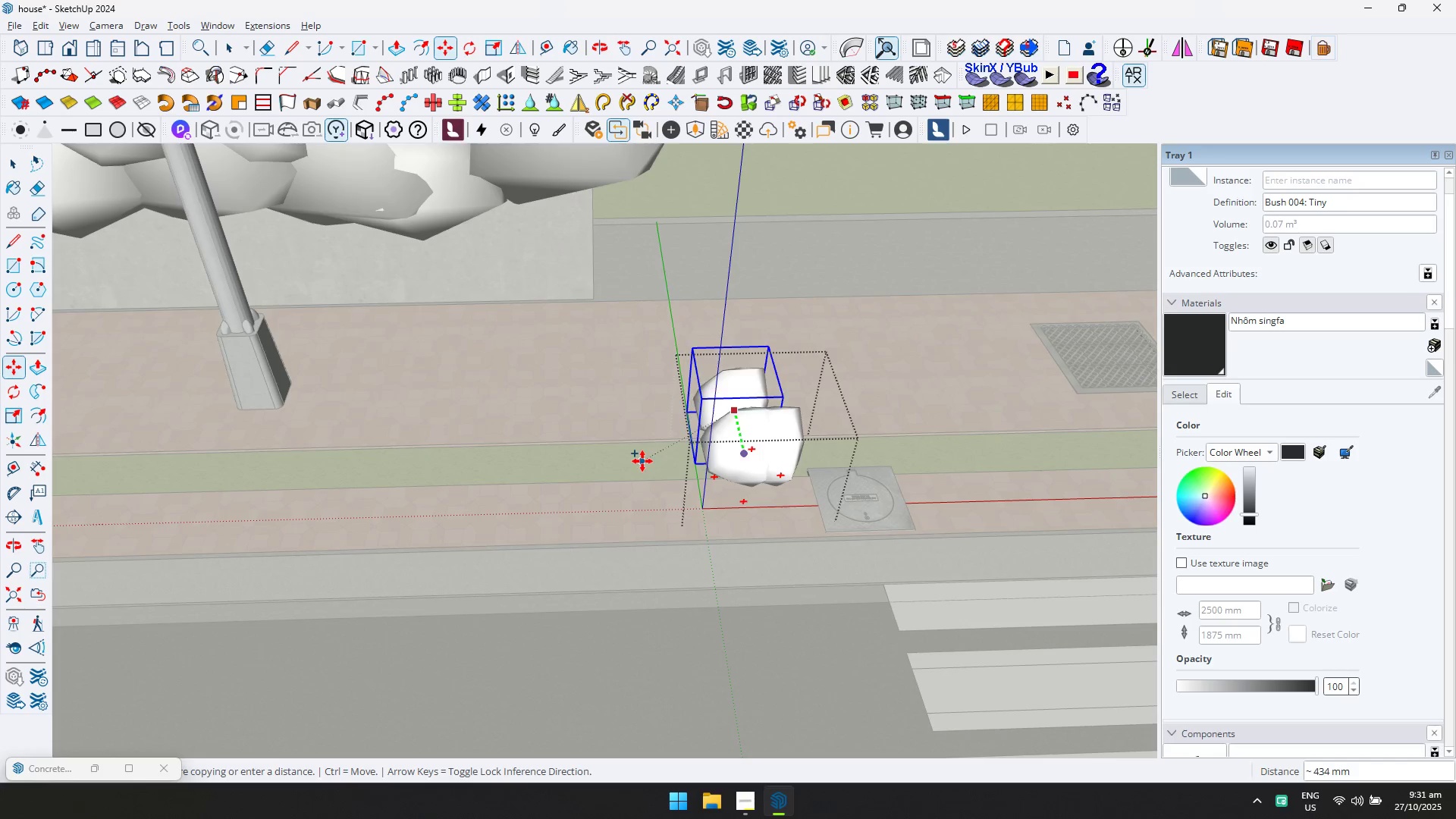 
key(ArrowRight)
 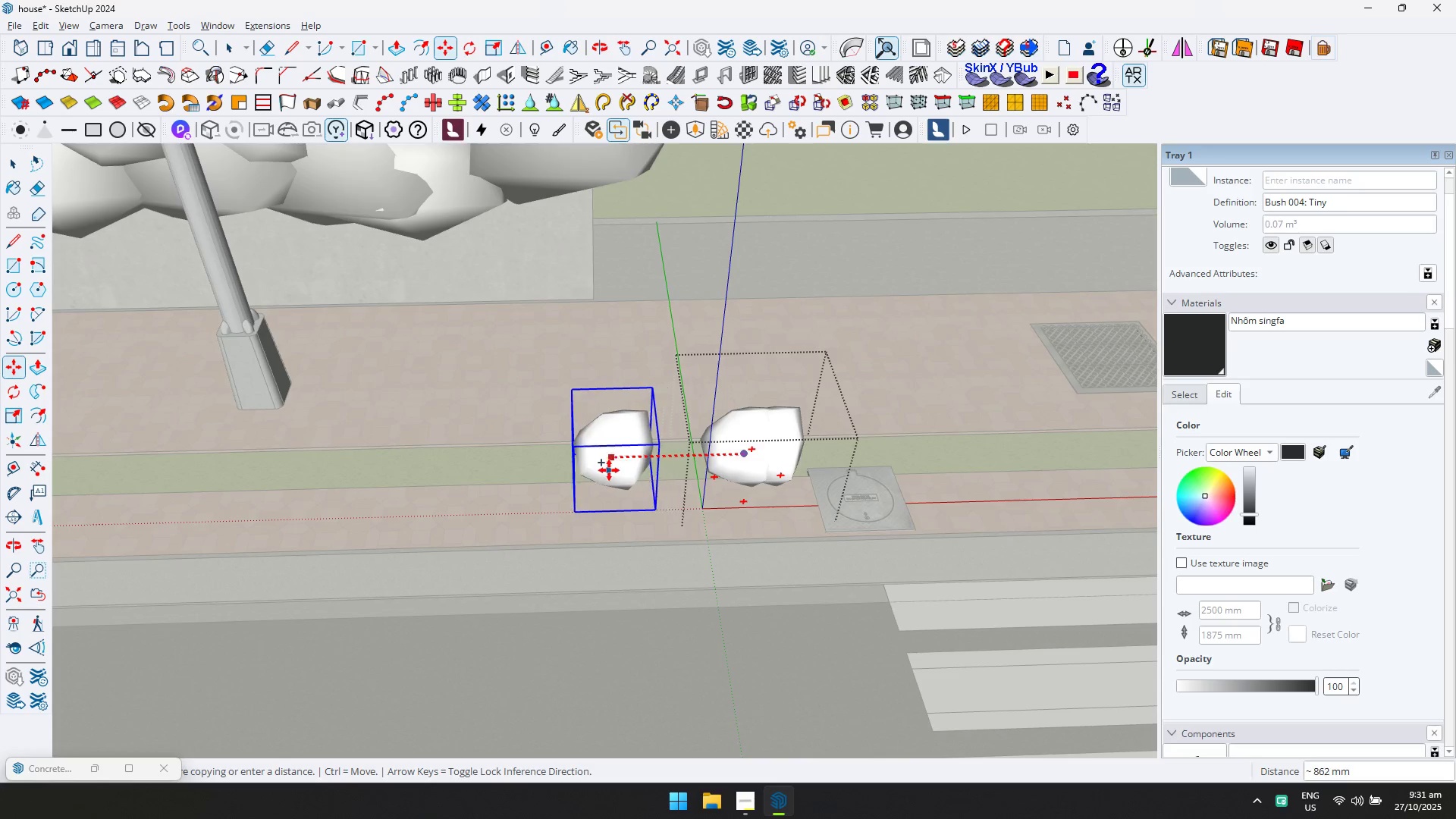 
scroll: coordinate [570, 484], scroll_direction: down, amount: 19.0
 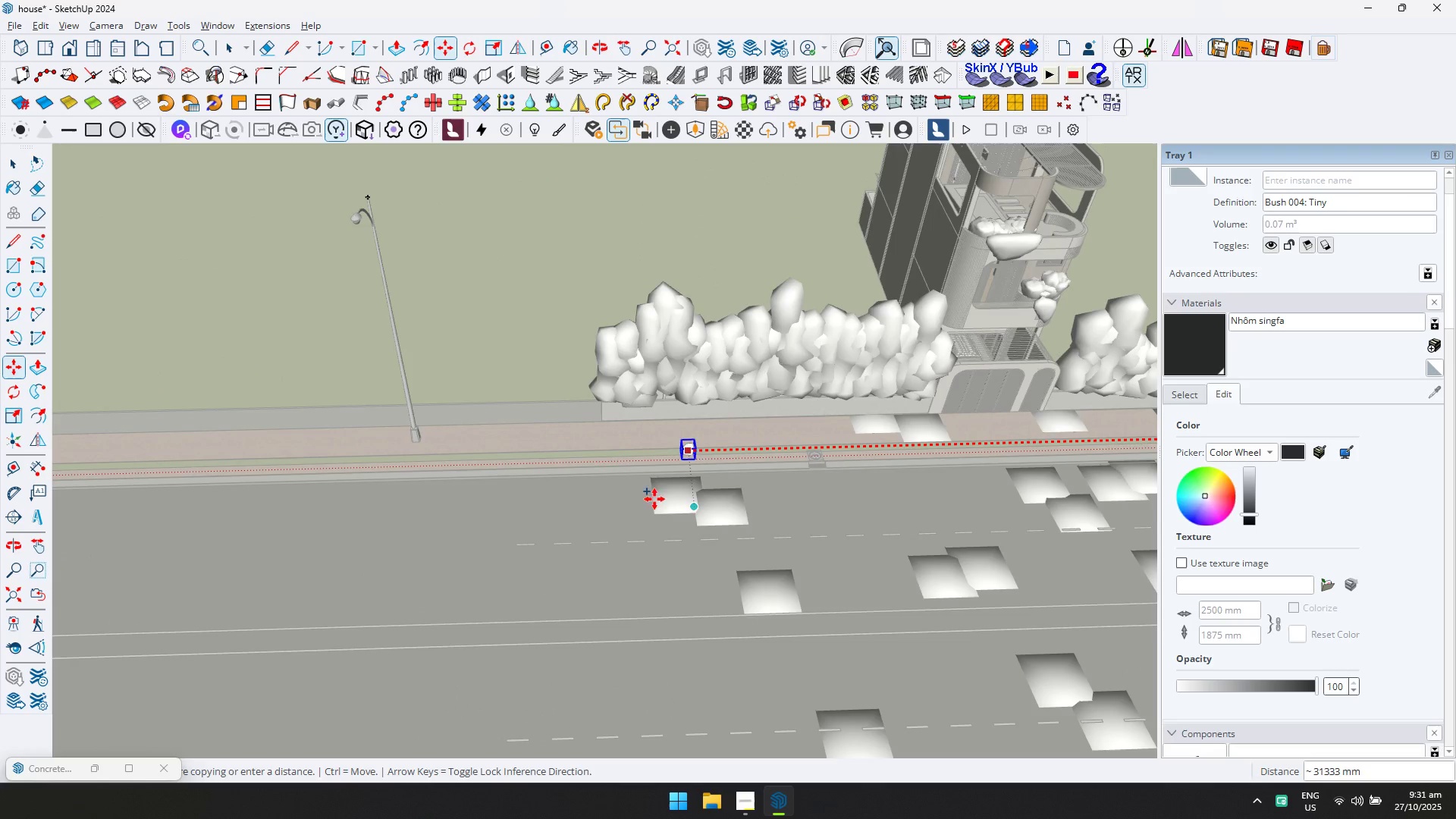 
hold_key(key=ShiftLeft, duration=0.39)
 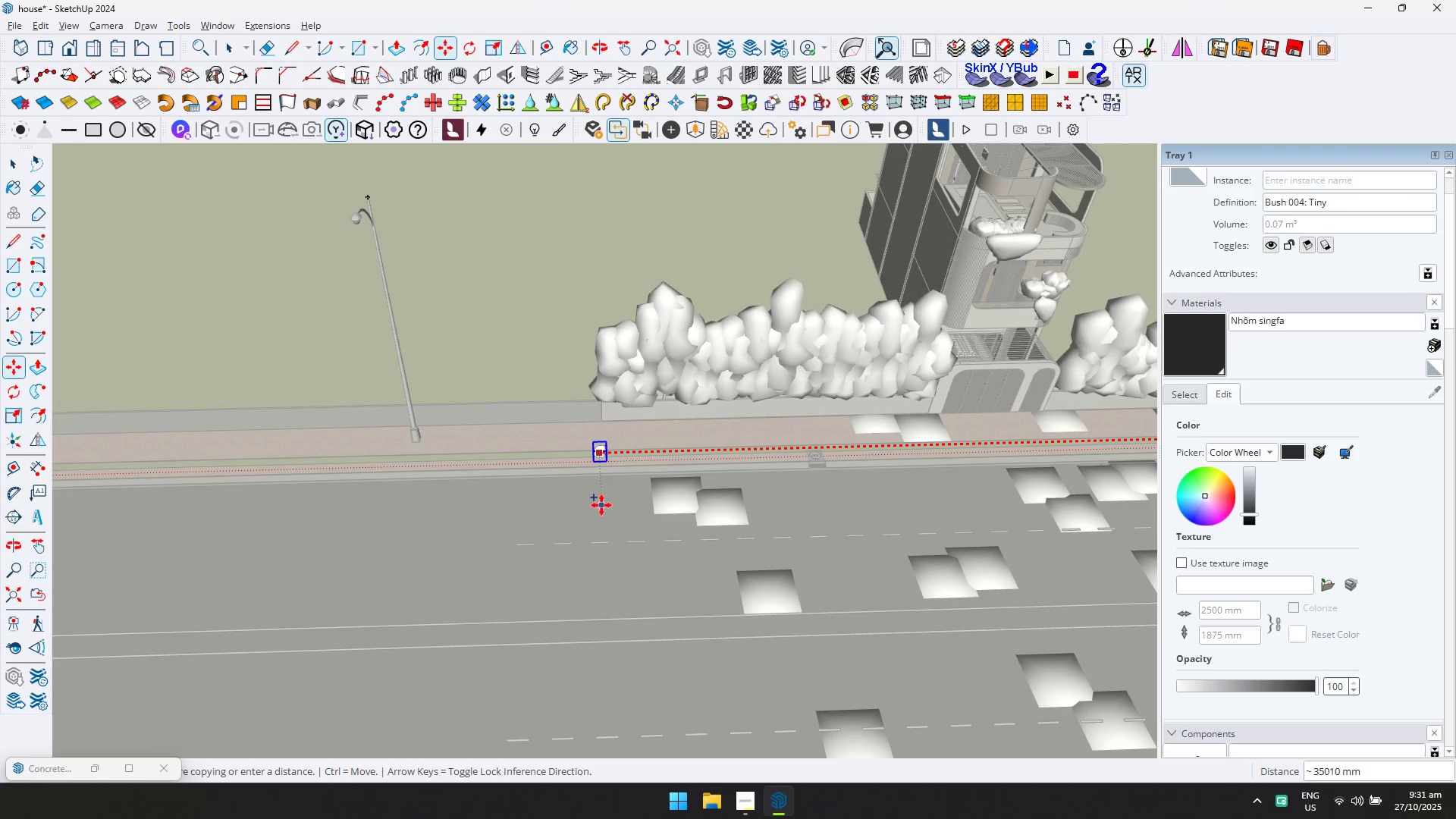 
left_click([601, 505])
 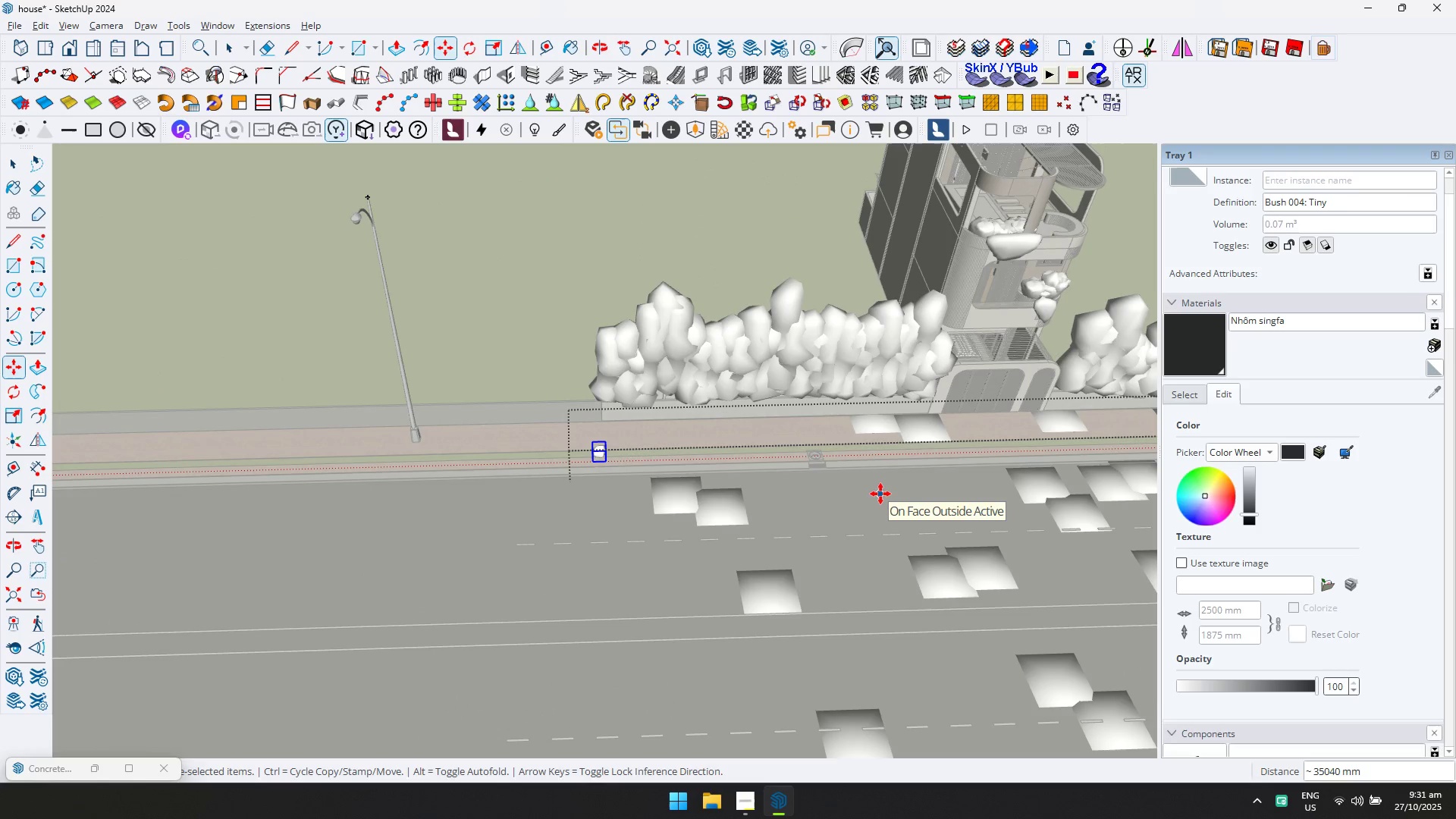 
key(Slash)
 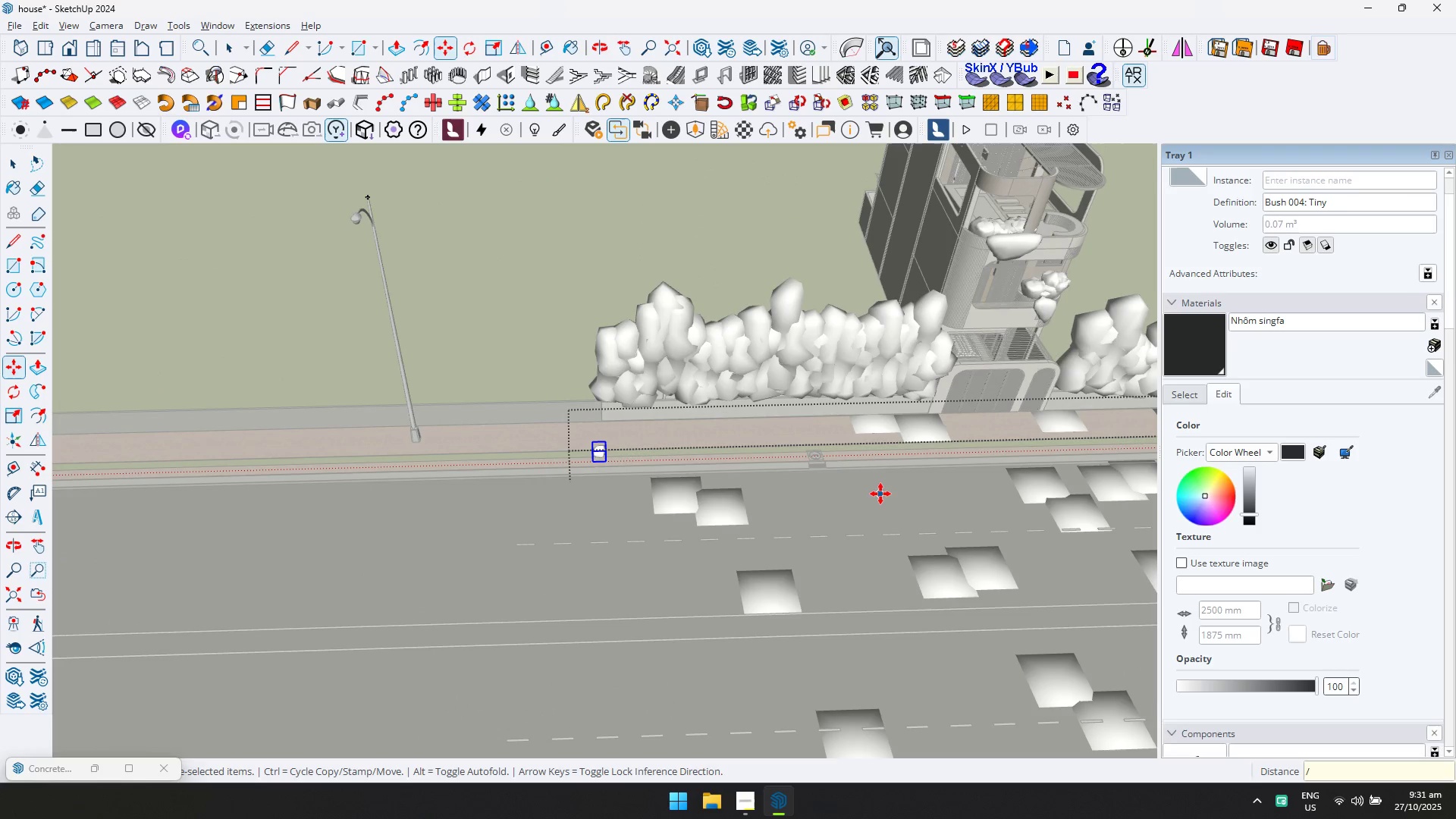 
key(ArrowUp)
 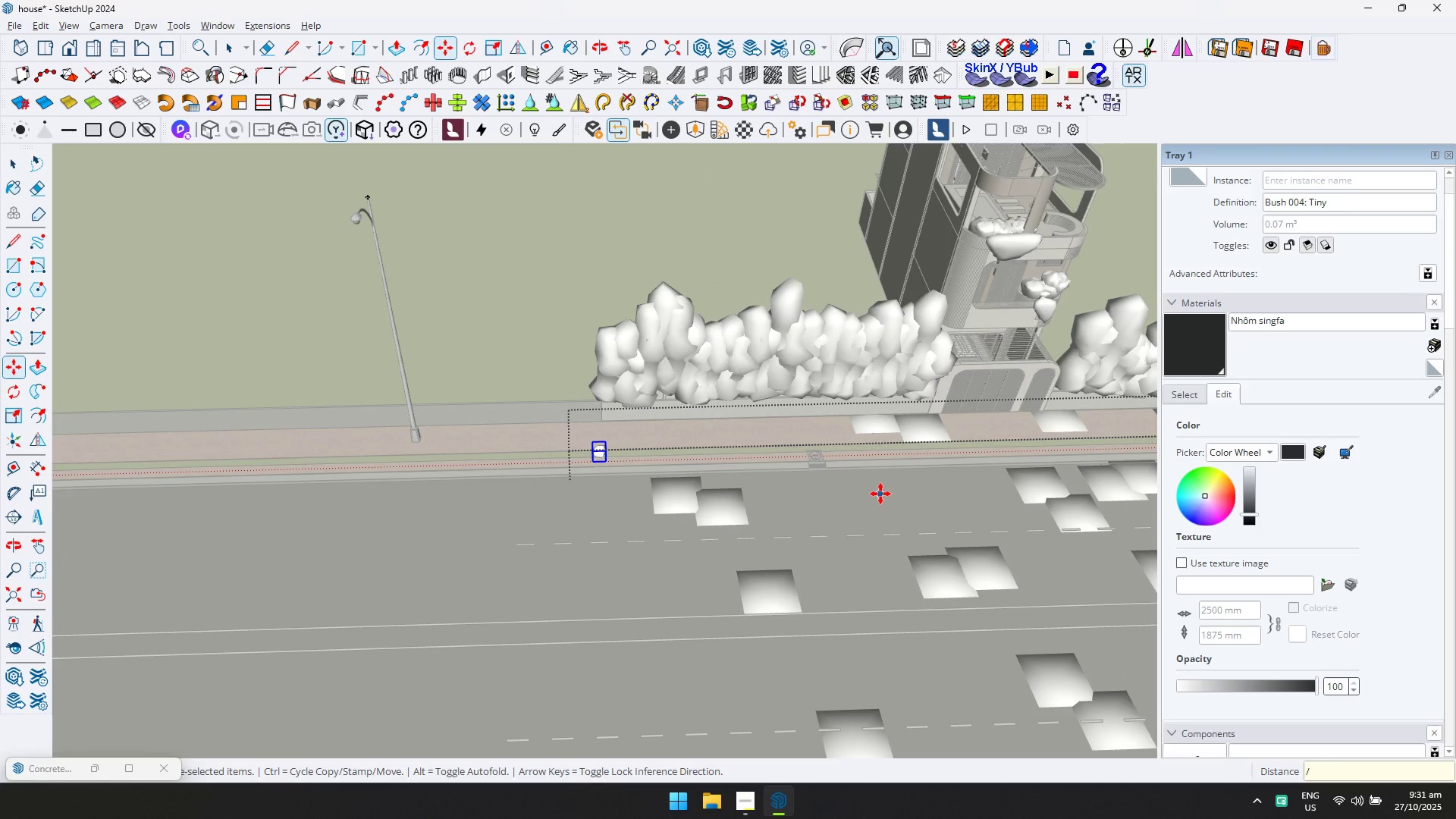 
type(50)
 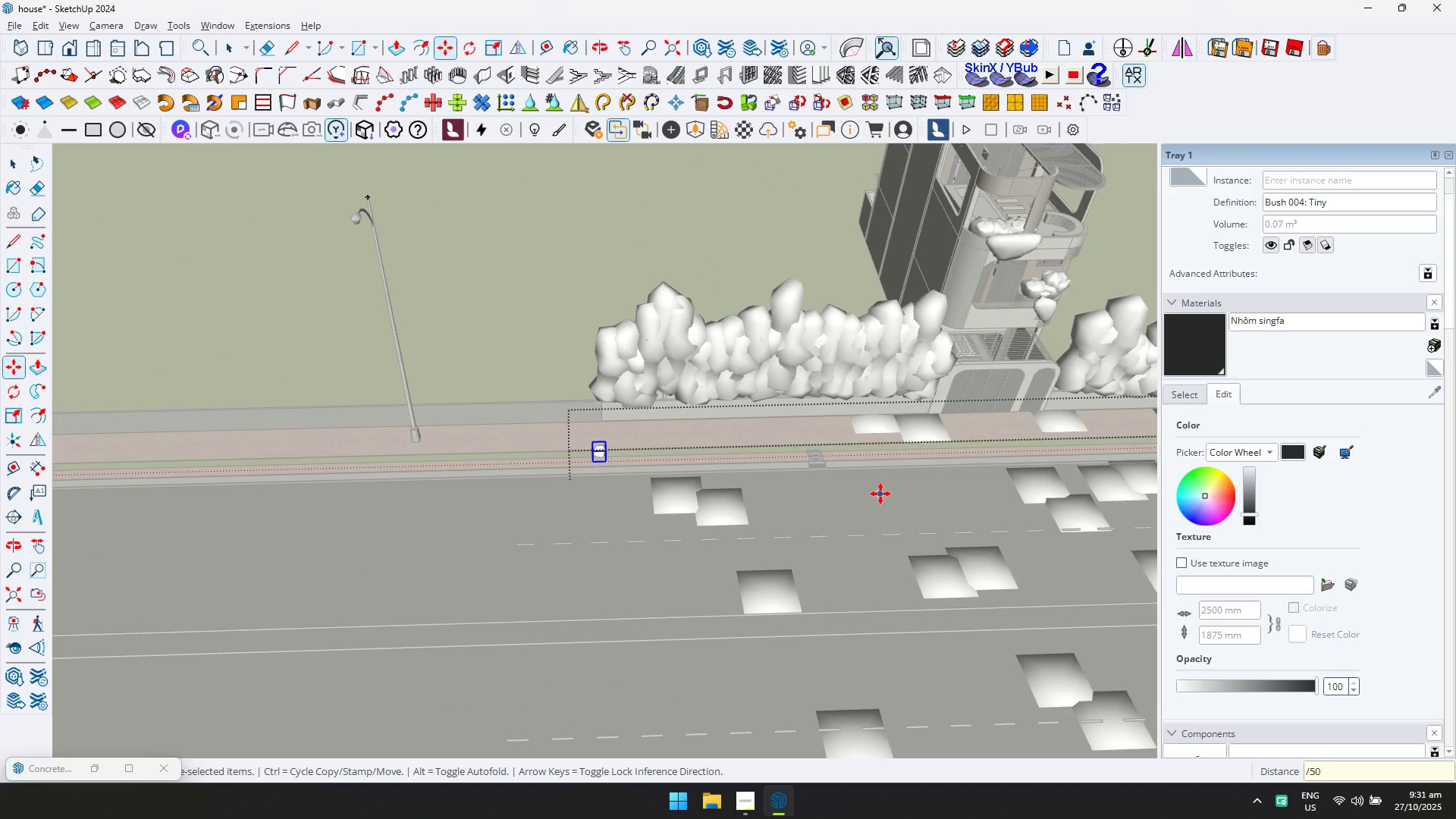 
key(Enter)
 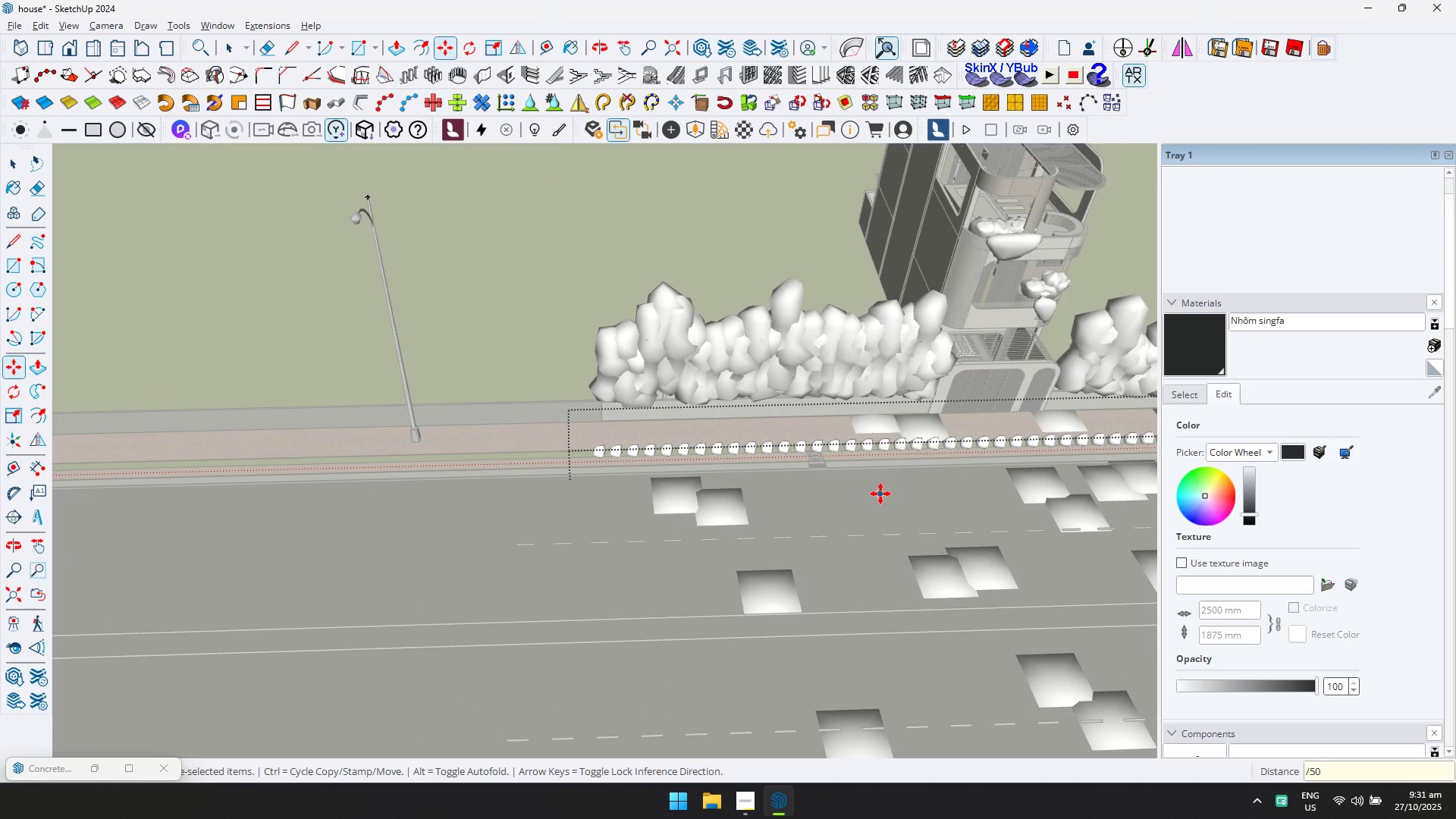 
type(/80)
 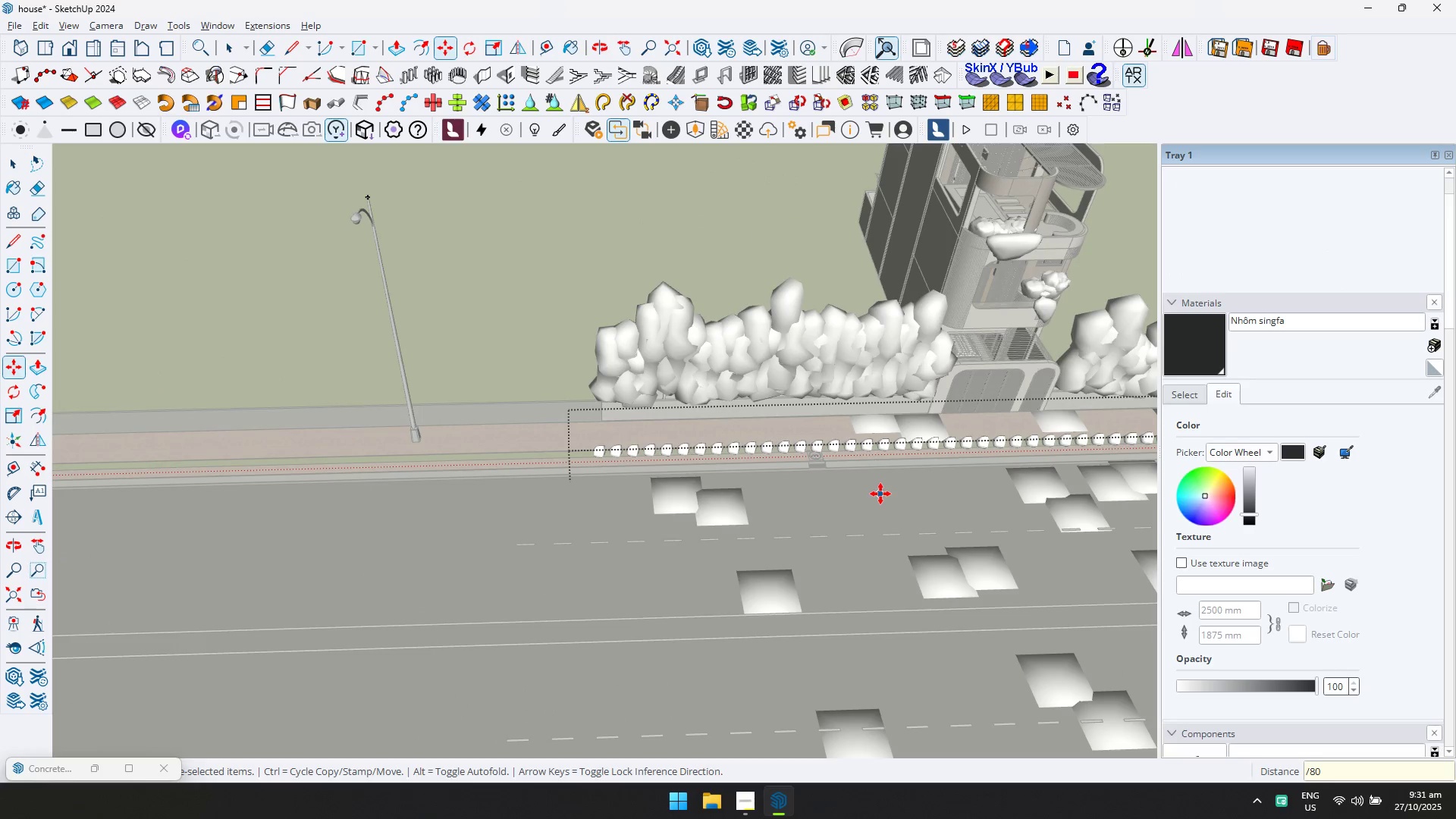 
key(Enter)
 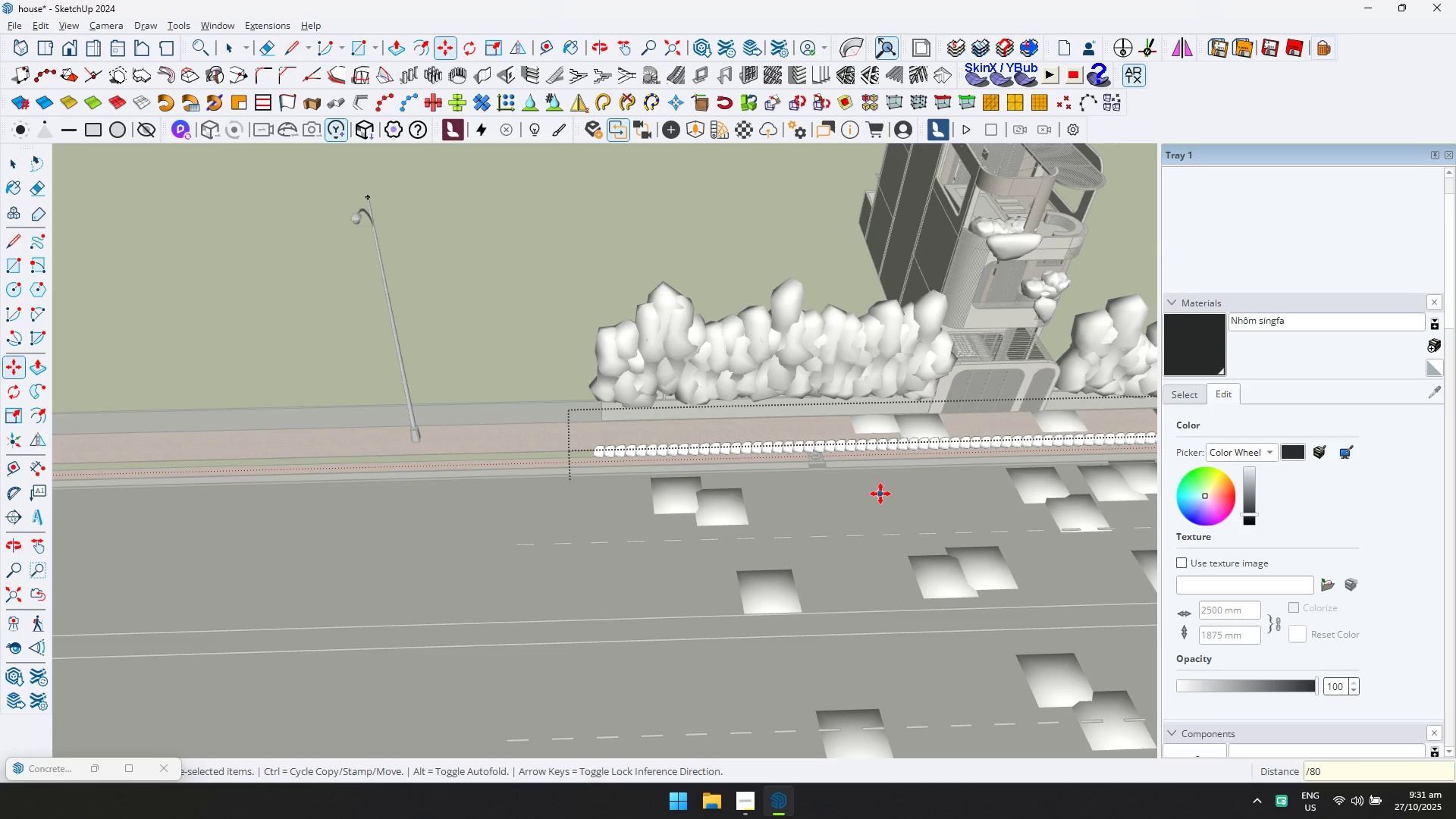 
key(Slash)
 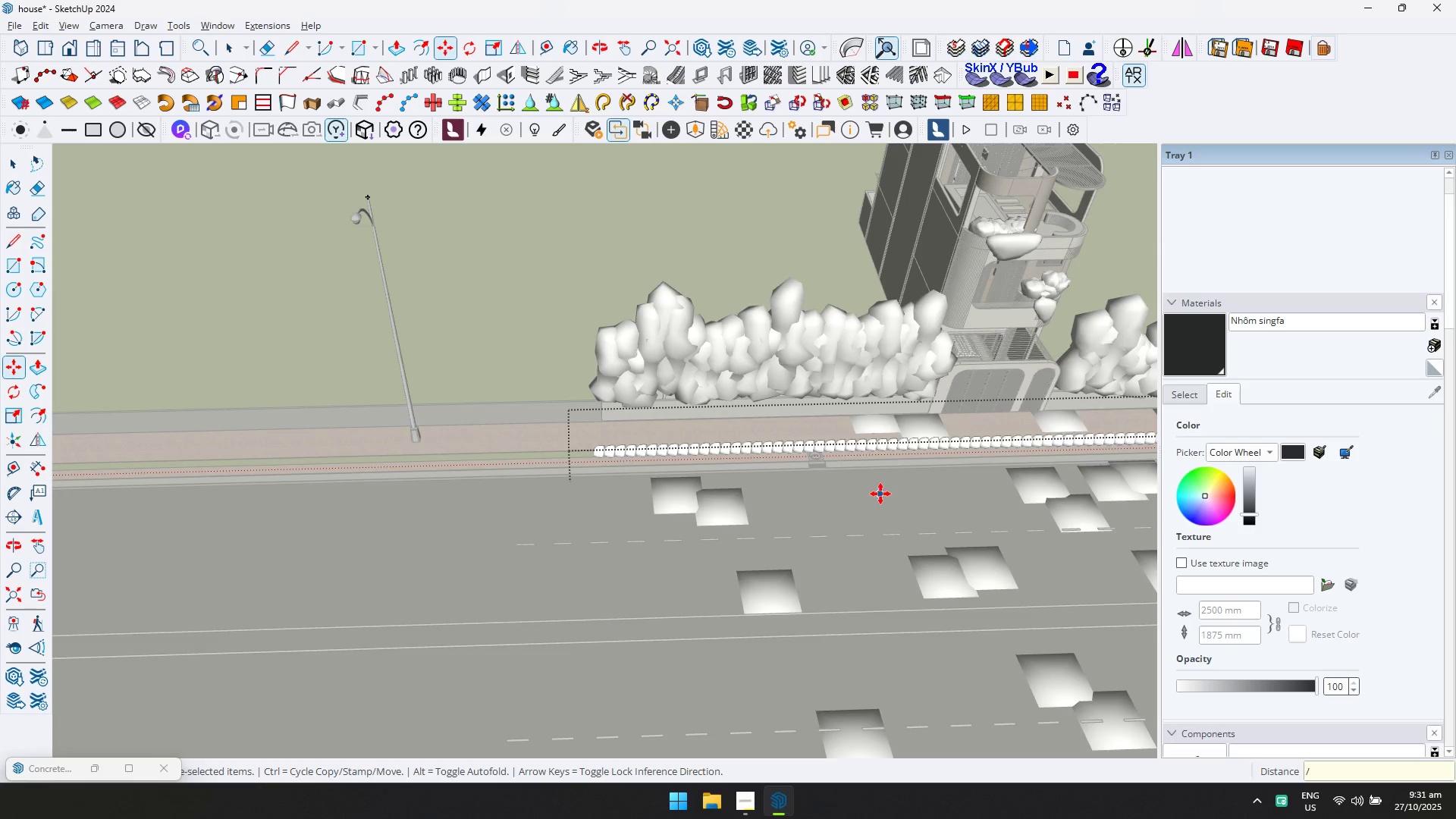 
key(ArrowUp)
 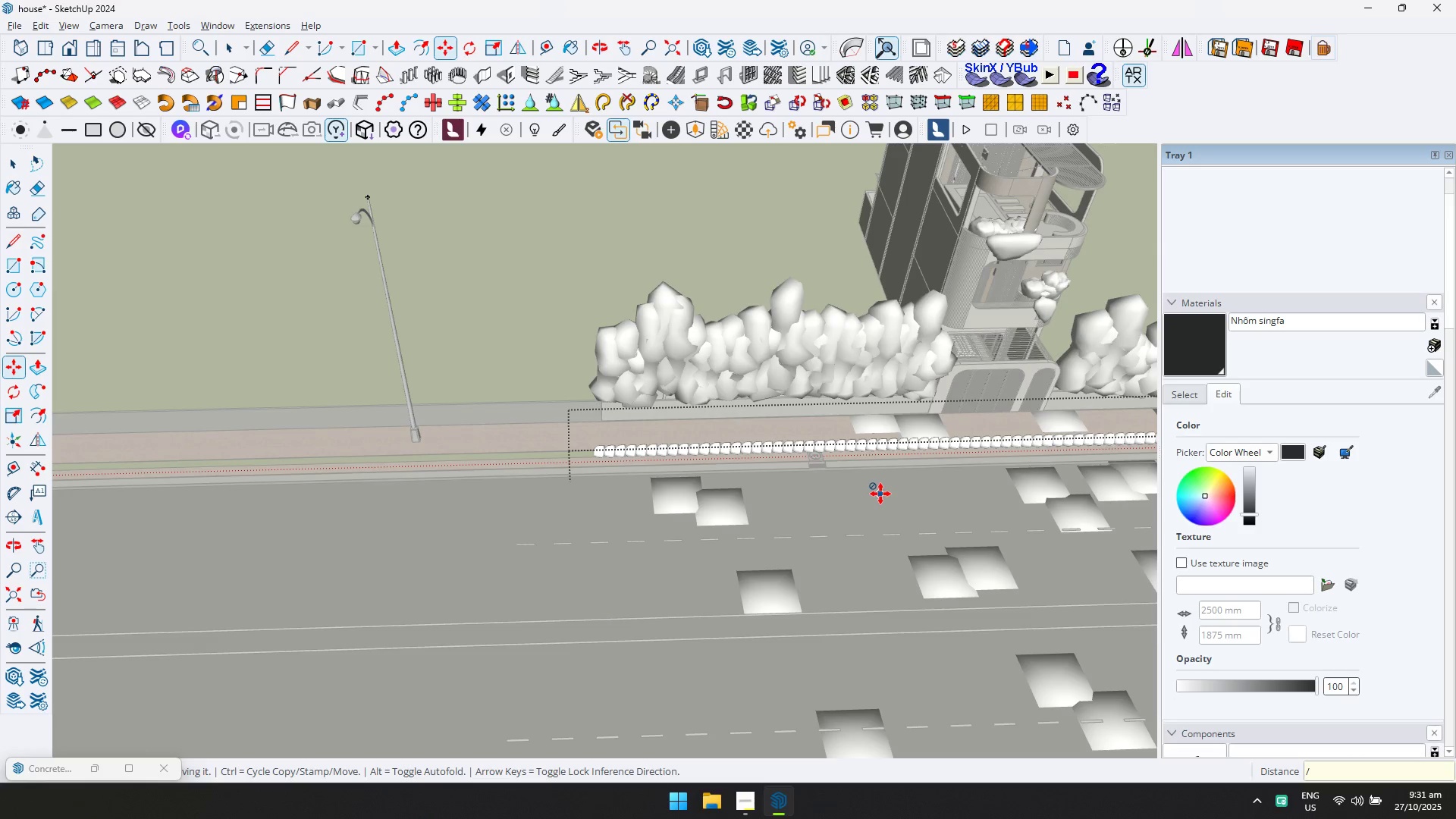 
type(100)
 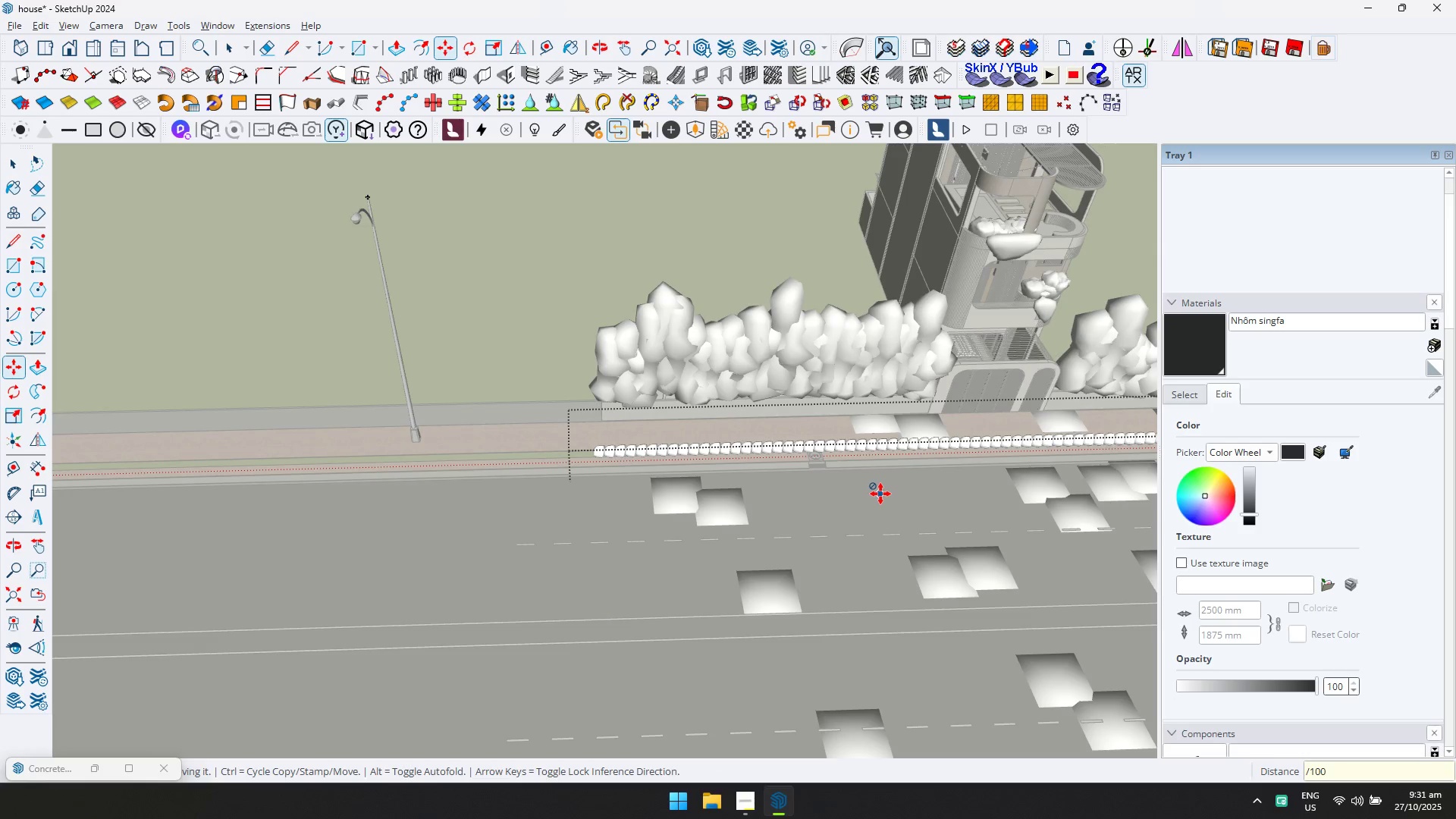 
key(Enter)
 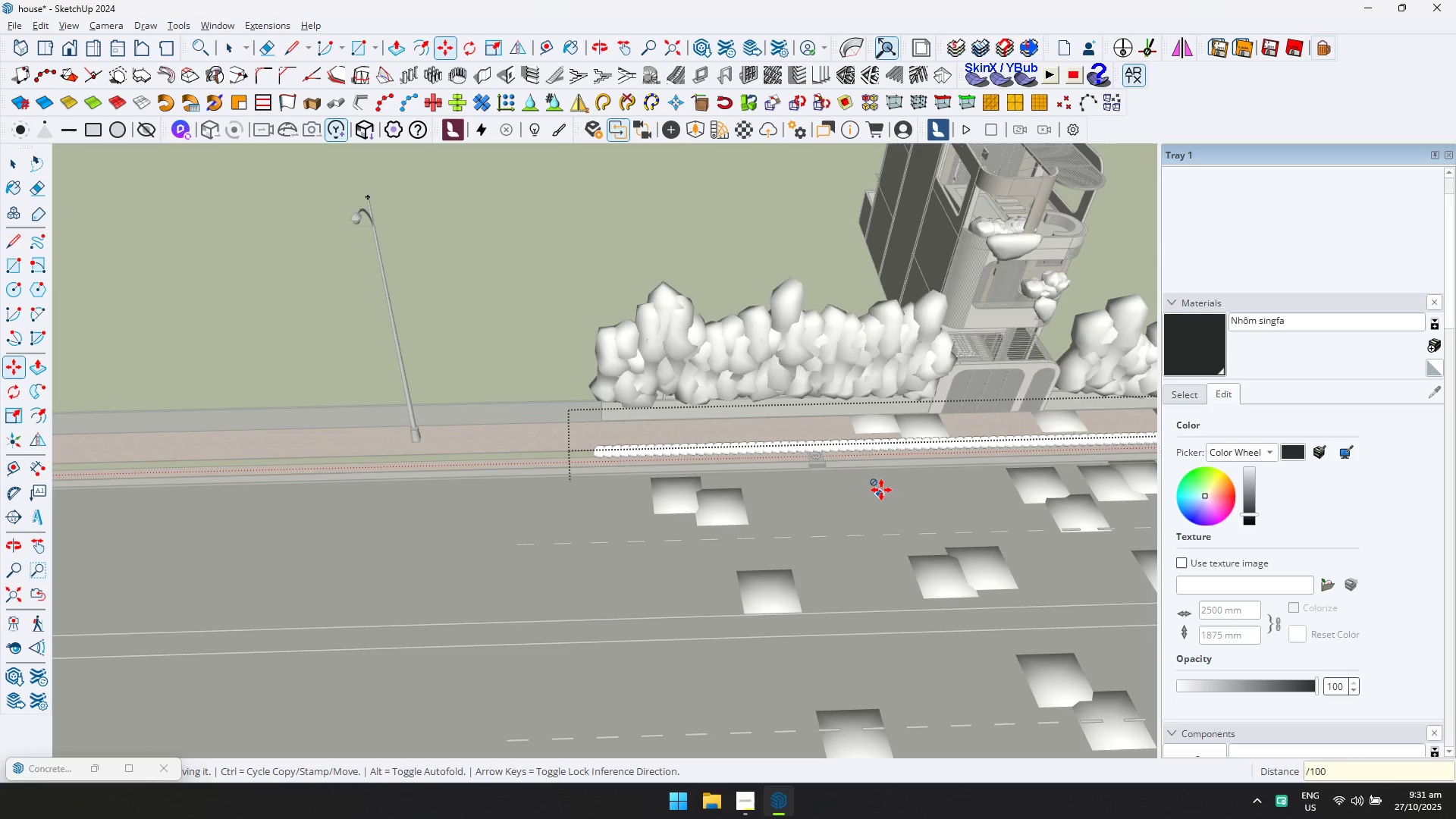 
type(/1290)
key(Backspace)
key(Backspace)
type(0)
 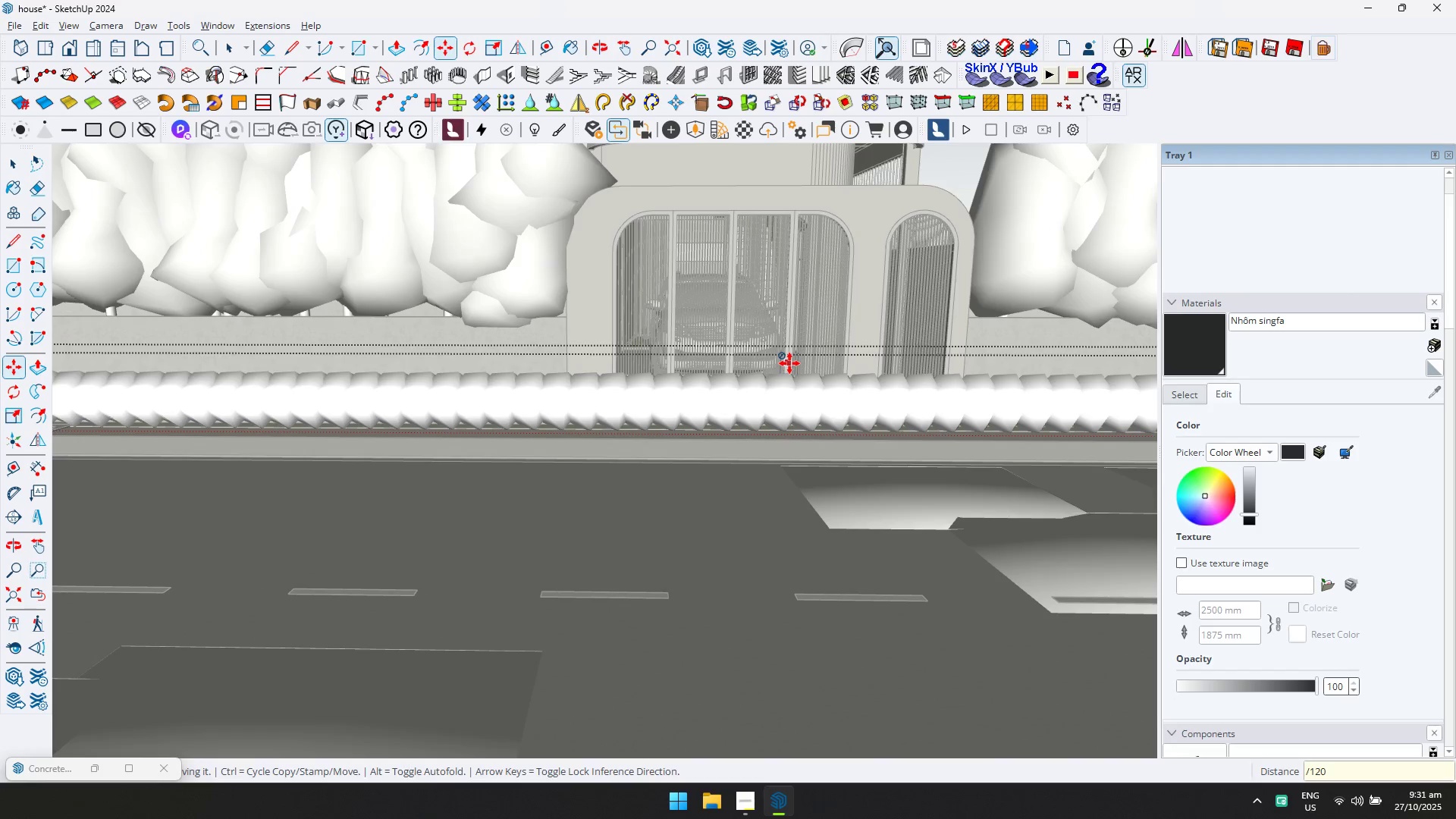 
scroll: coordinate [751, 392], scroll_direction: up, amount: 13.0
 